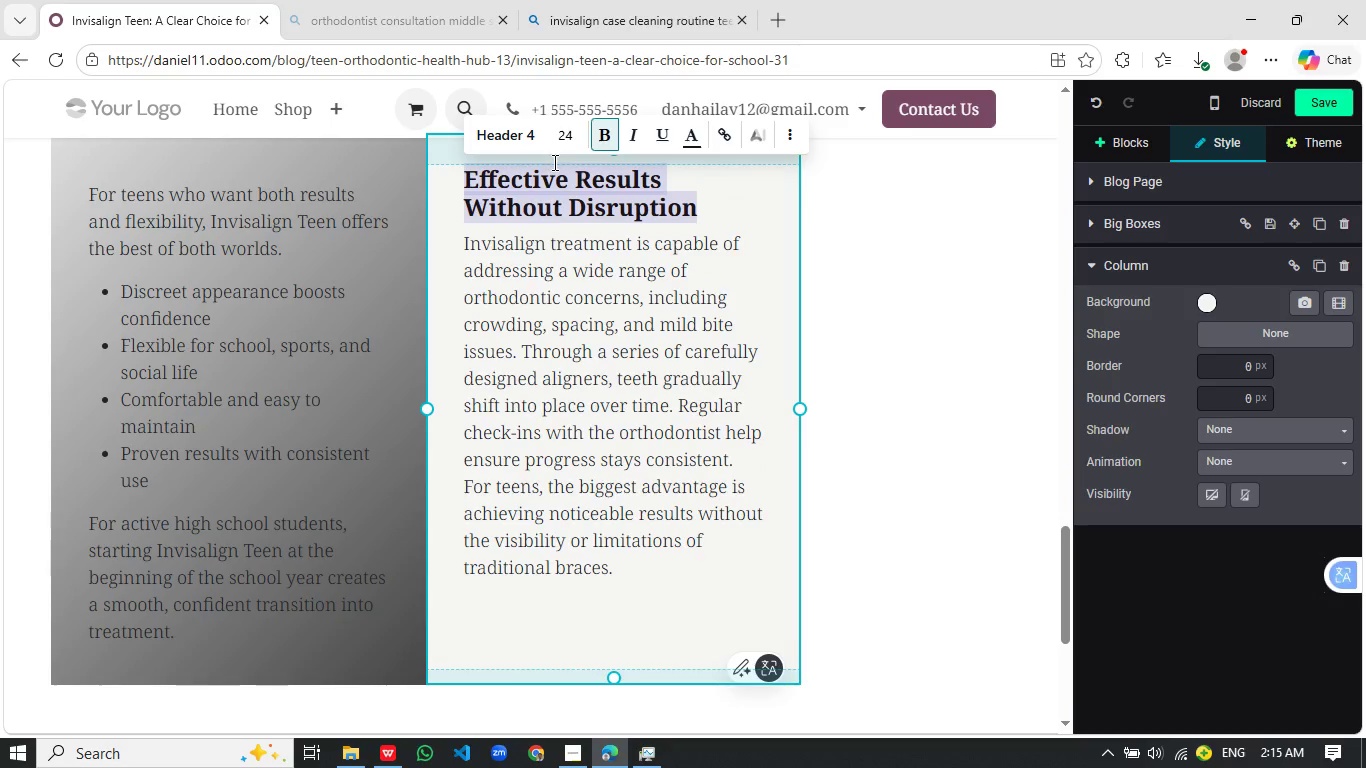 
left_click([499, 132])
 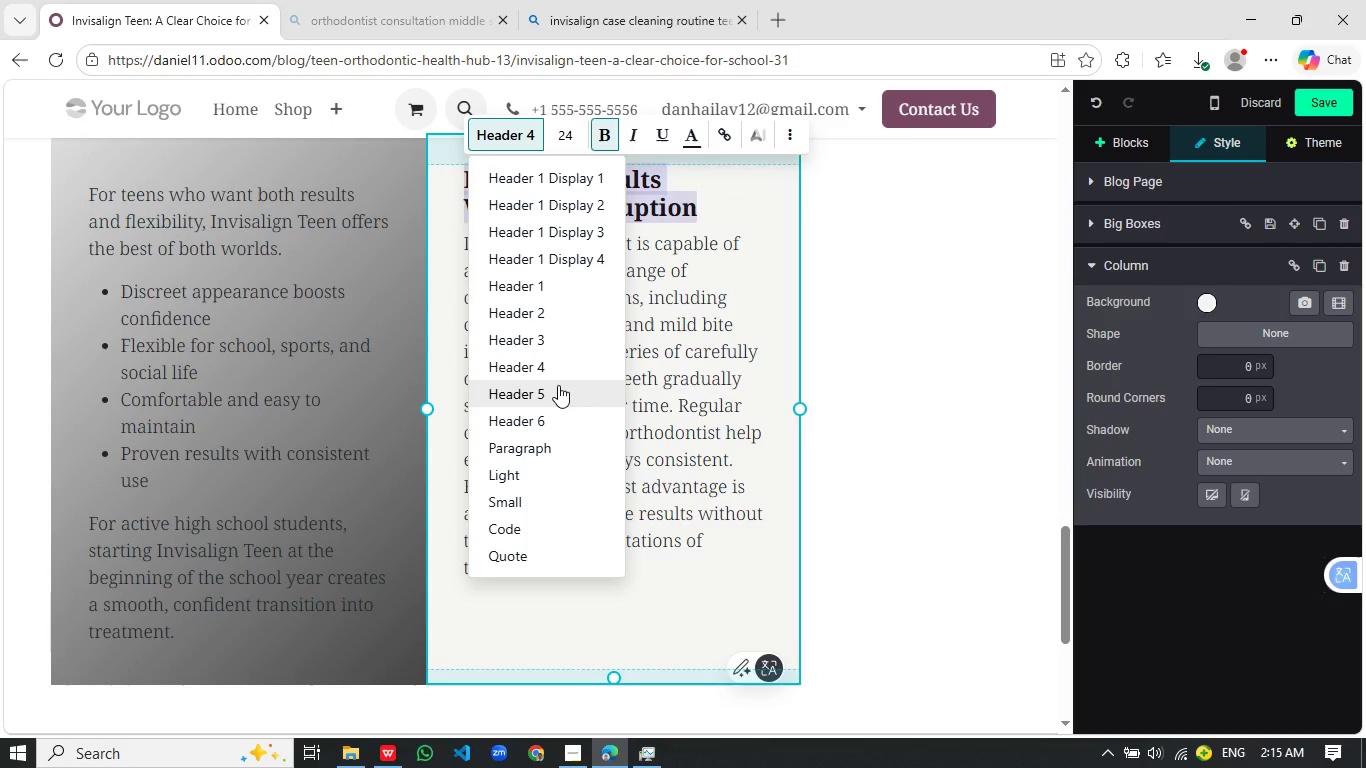 
left_click([558, 385])
 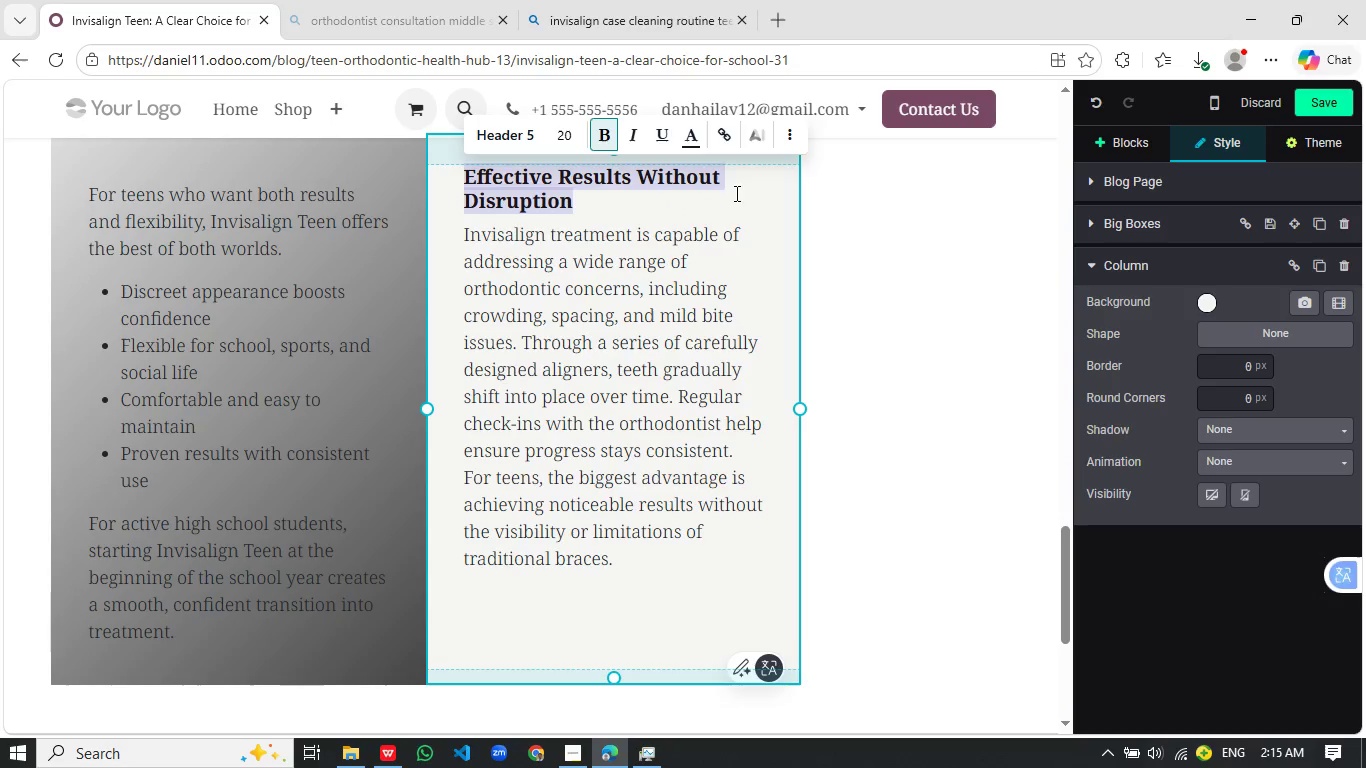 
left_click([740, 187])
 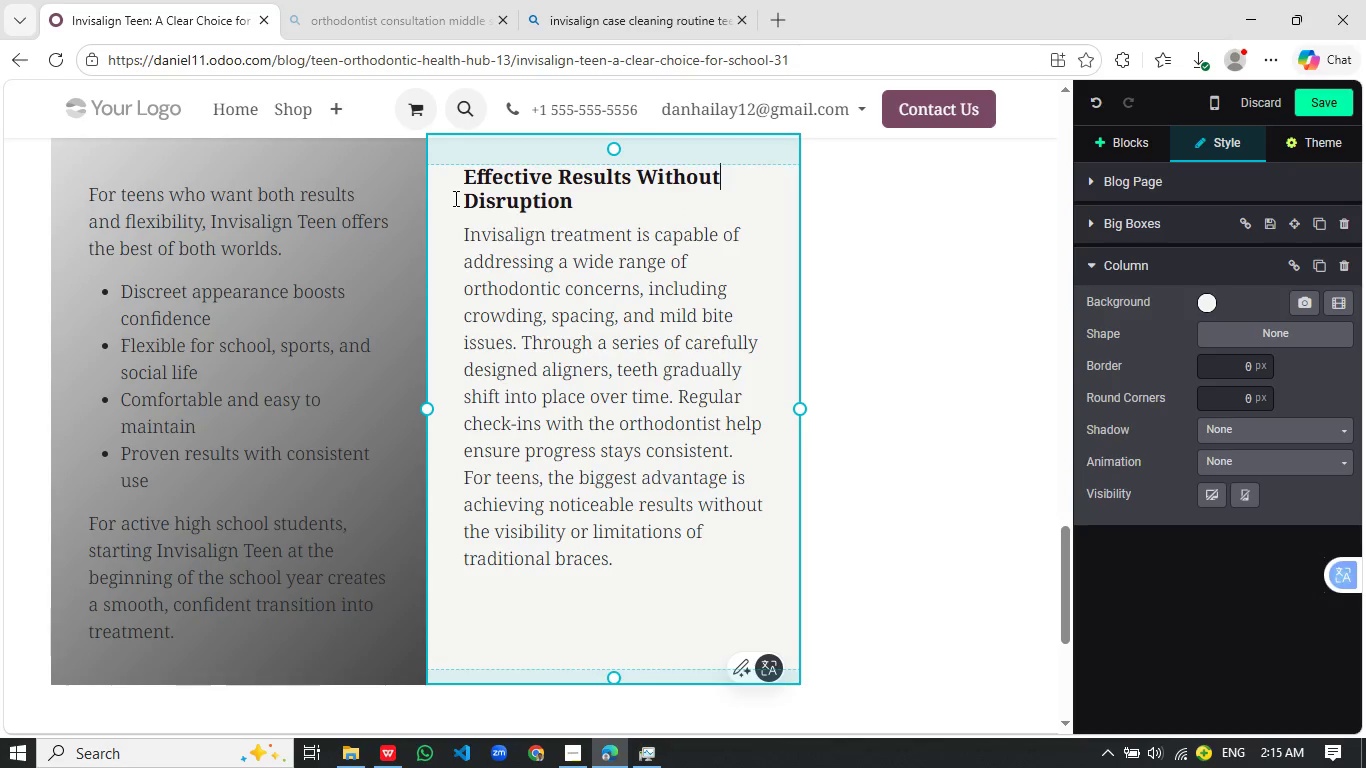 
left_click([463, 192])
 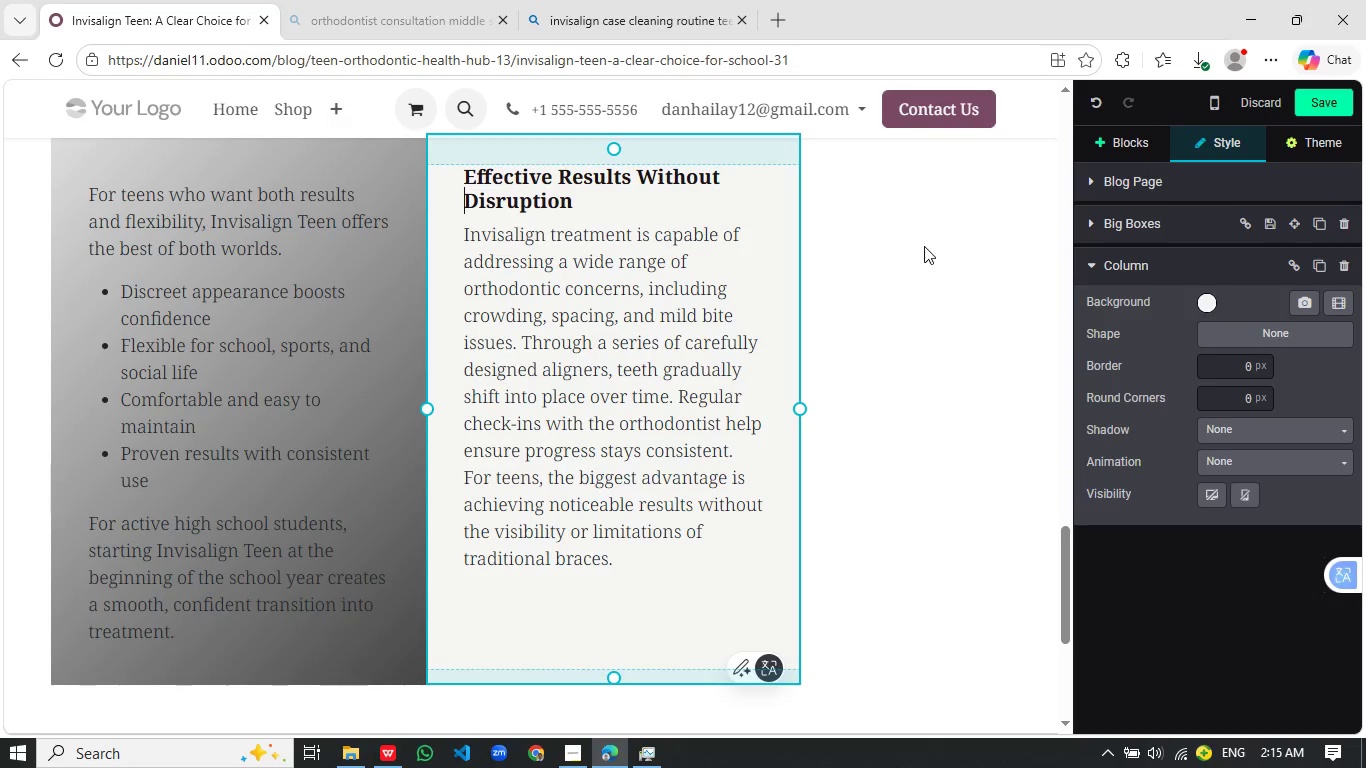 
left_click([726, 207])
 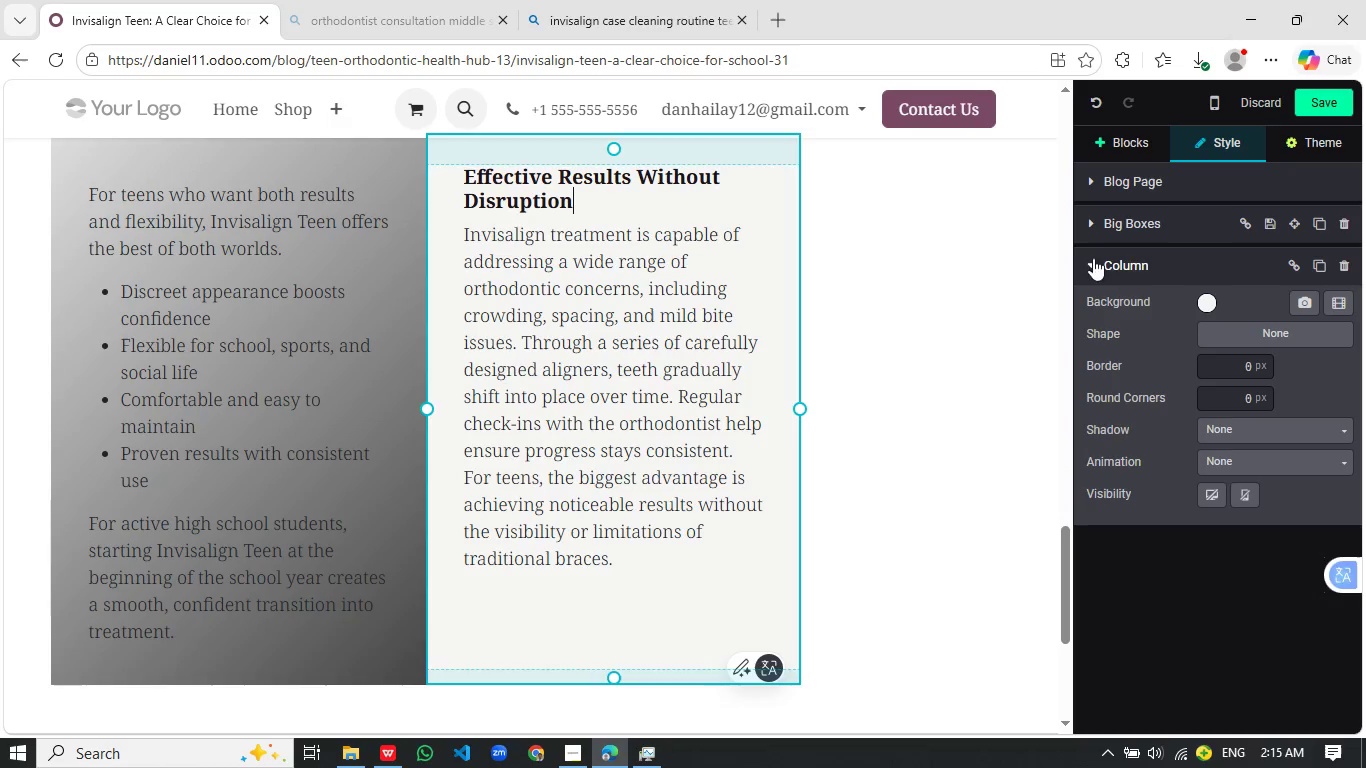 
left_click([1090, 221])
 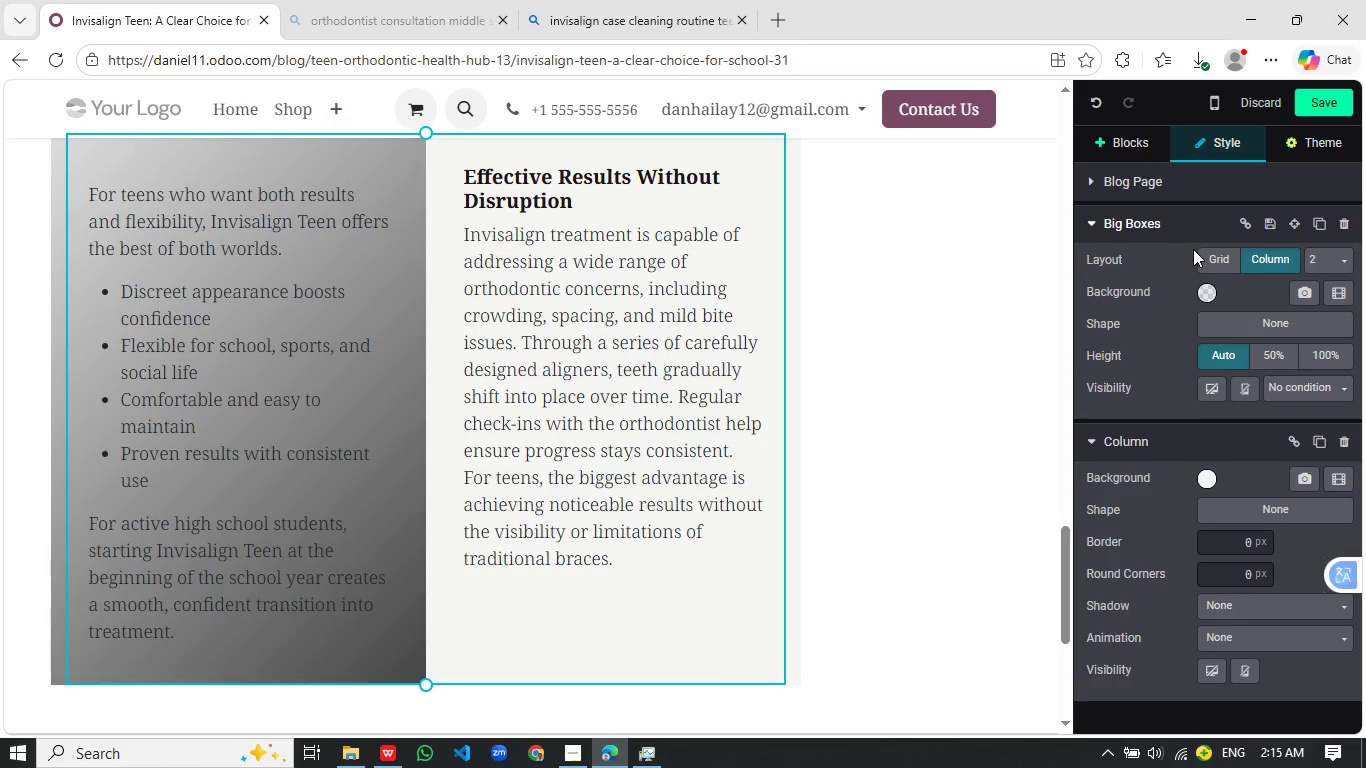 
left_click([1223, 260])
 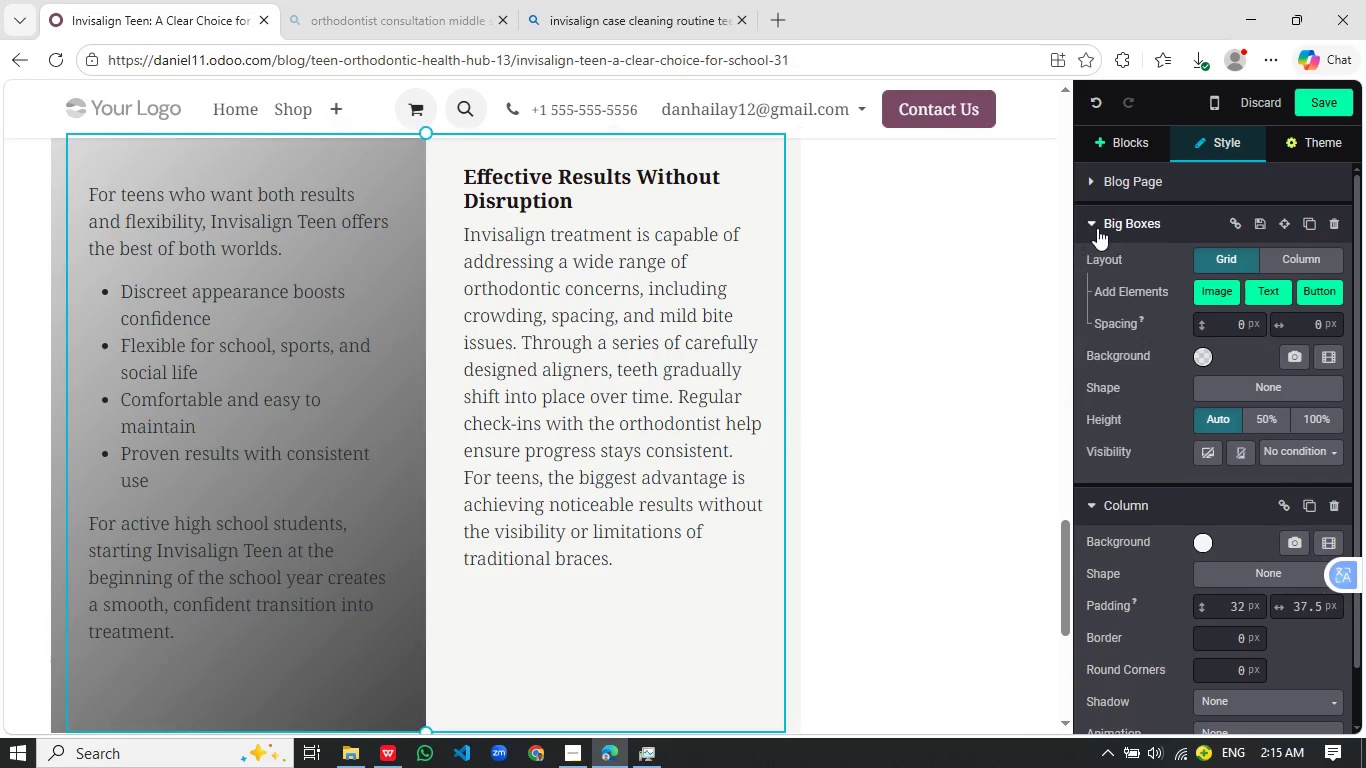 
left_click([1096, 221])
 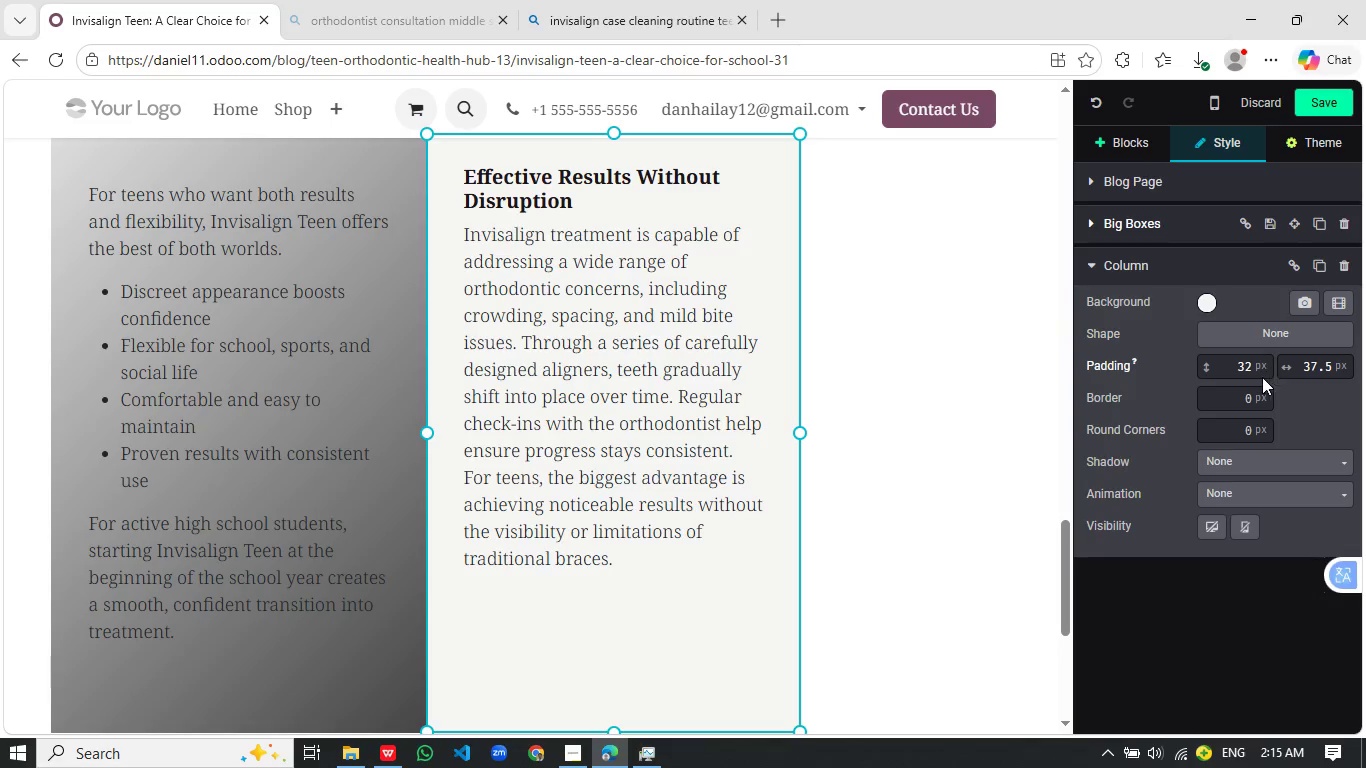 
left_click([1248, 359])
 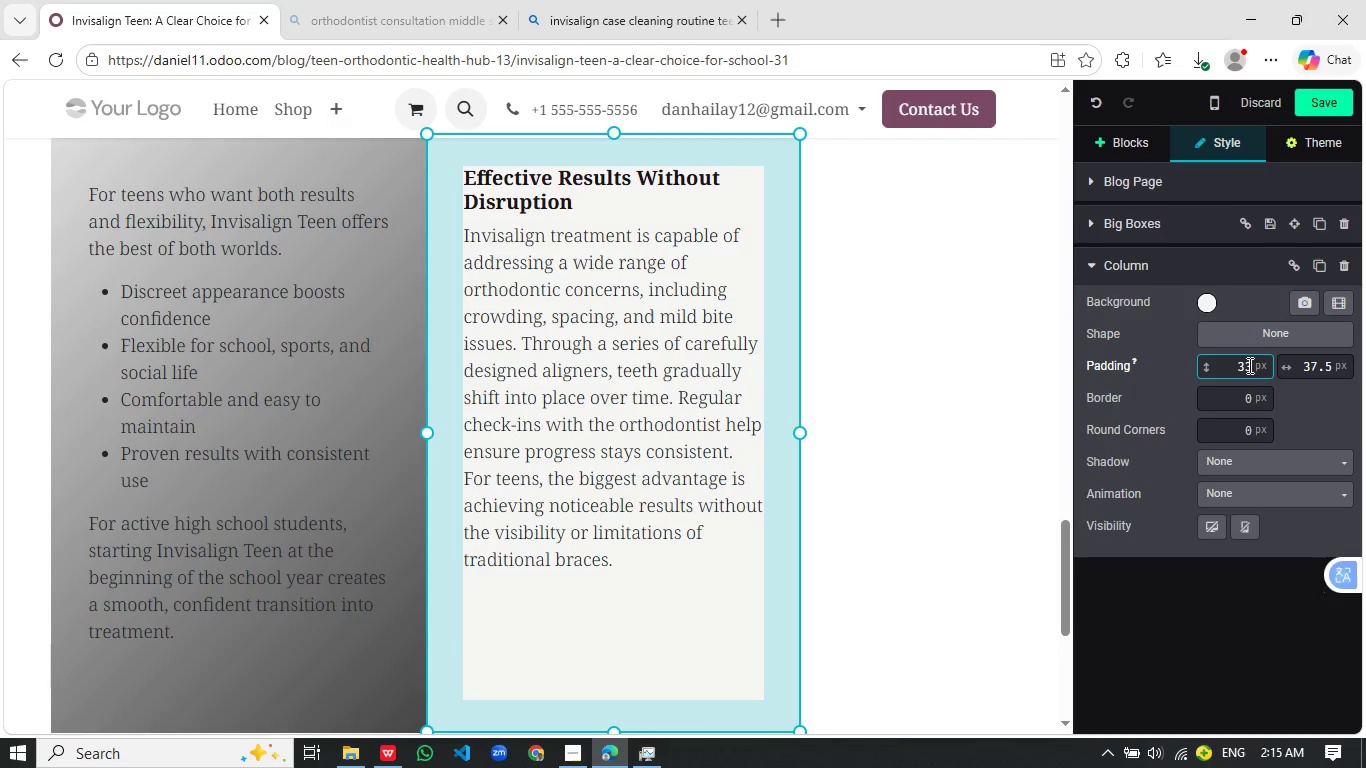 
scroll: coordinate [1327, 363], scroll_direction: down, amount: 19.0
 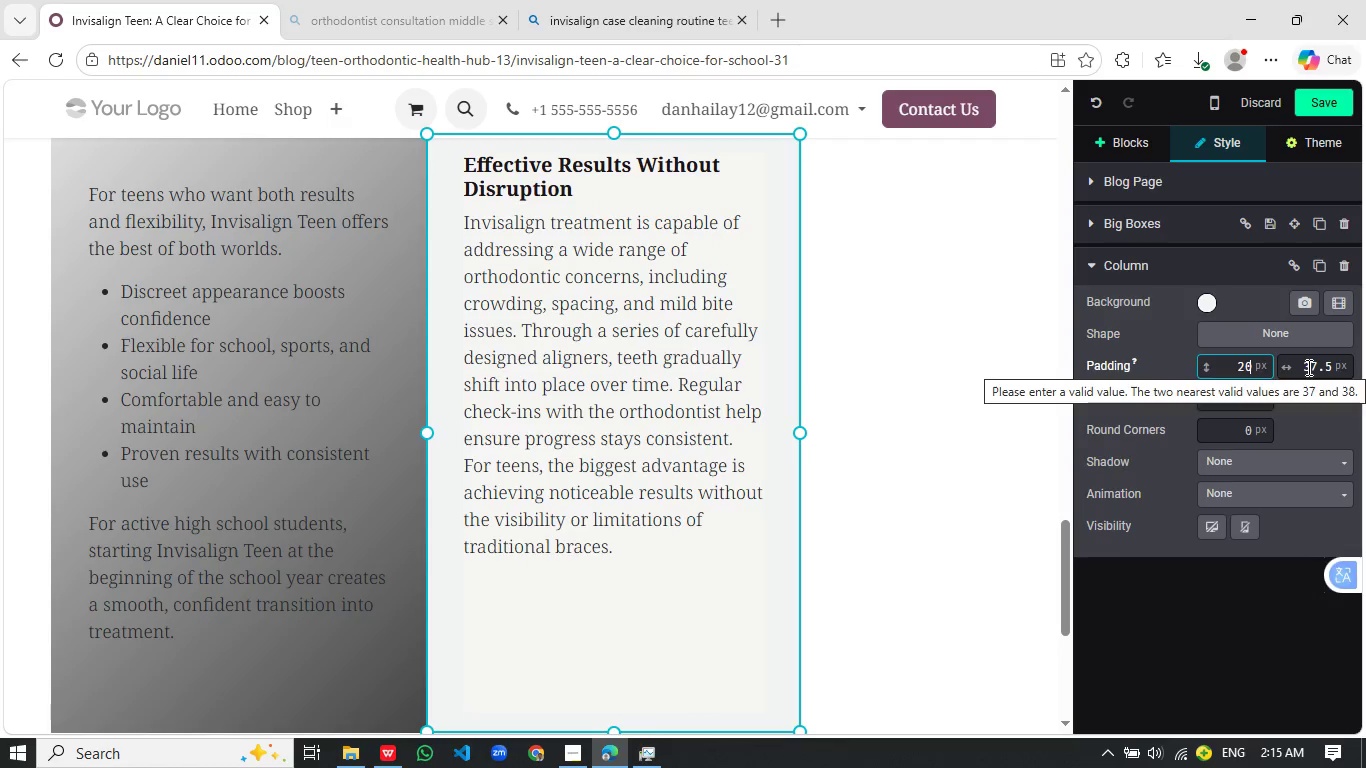 
left_click([1307, 367])
 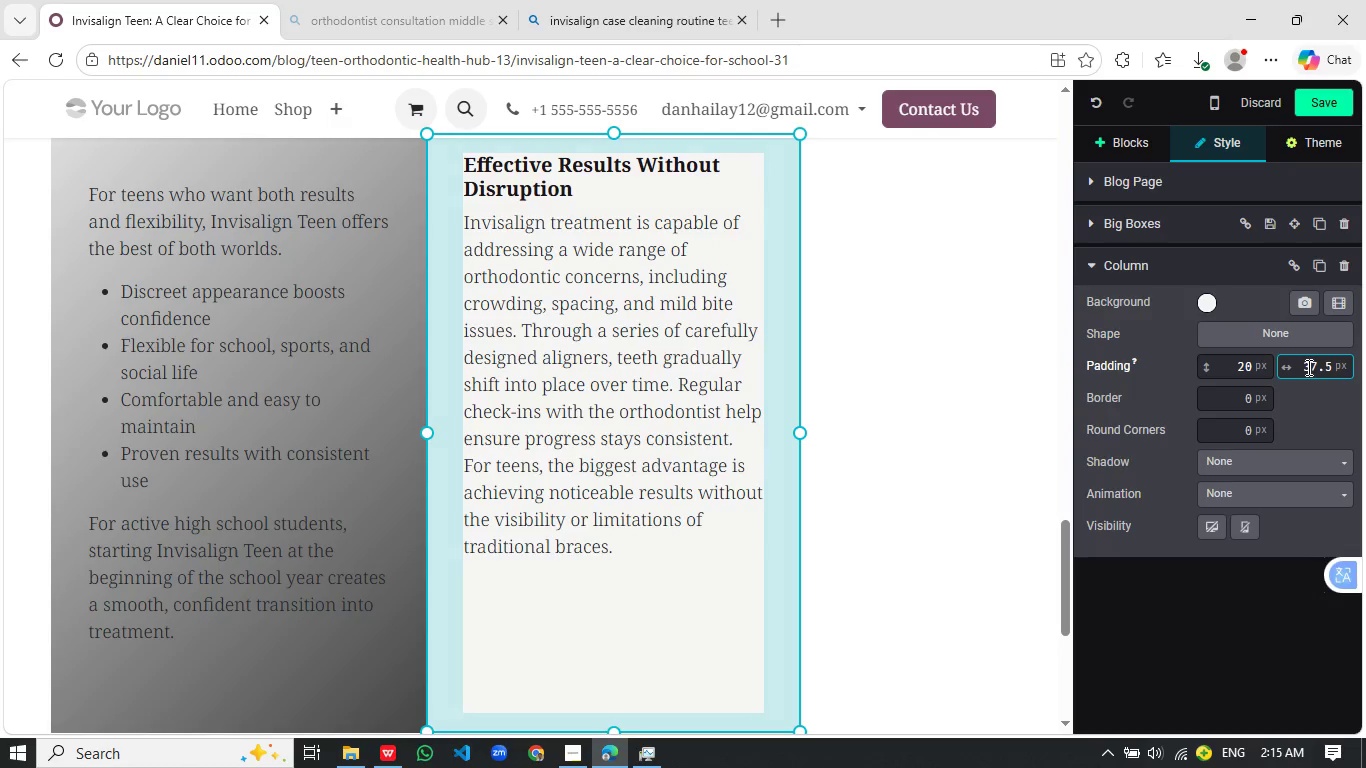 
scroll: coordinate [1307, 367], scroll_direction: down, amount: 3.0
 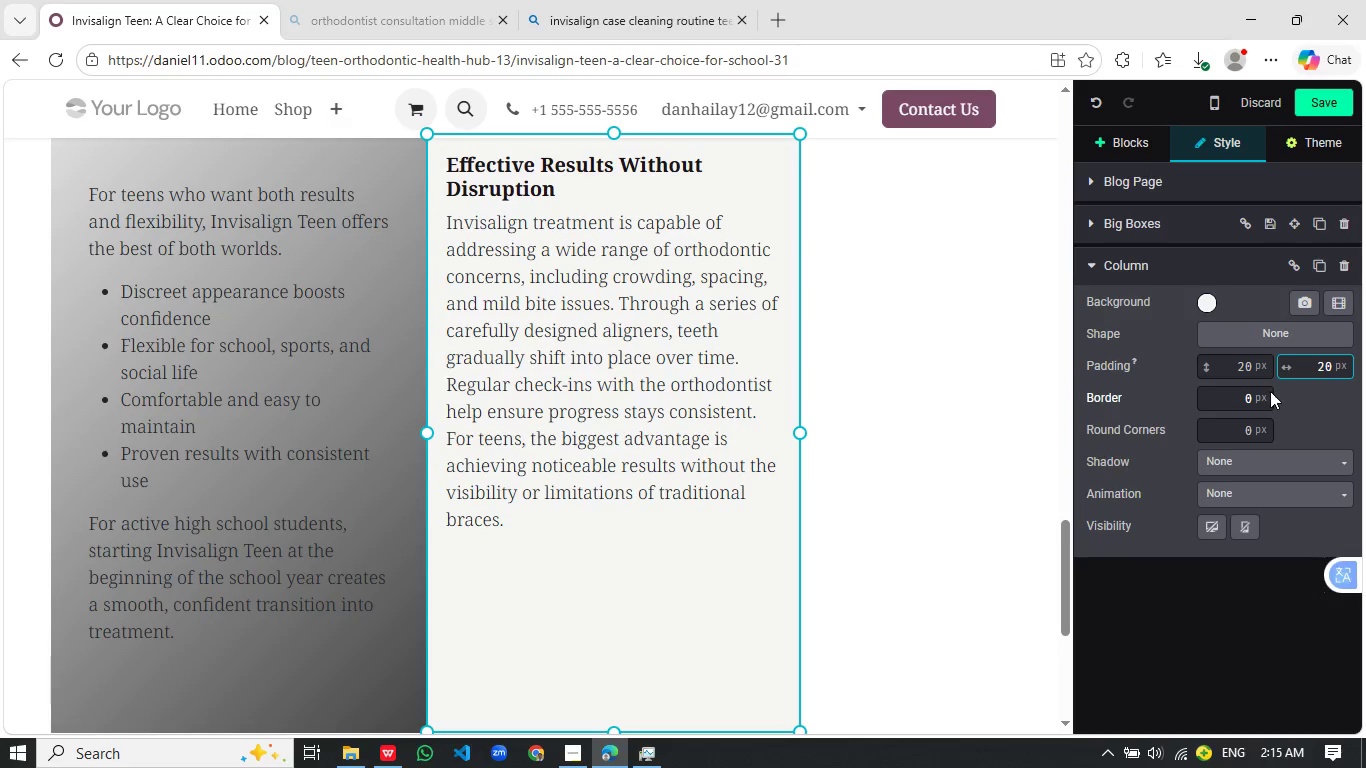 
left_click([572, 251])
 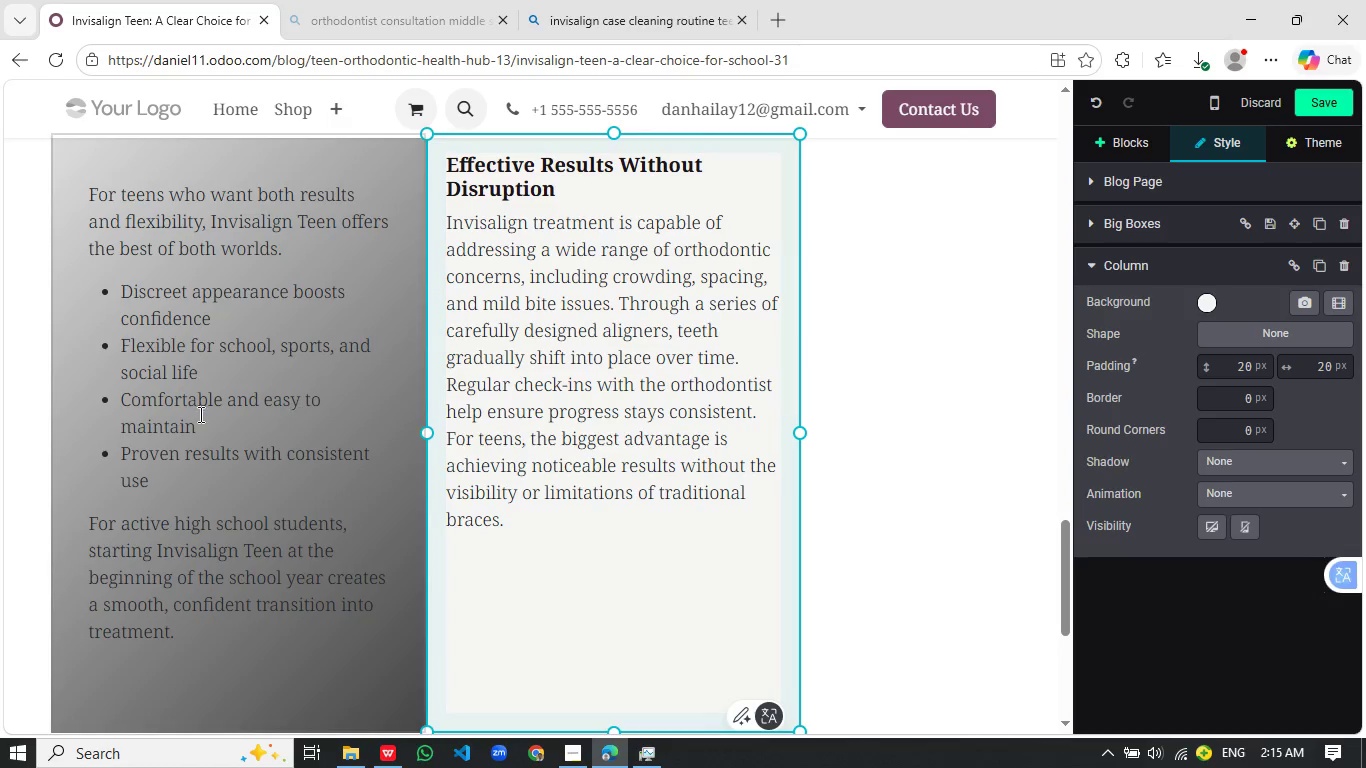 
scroll: coordinate [193, 413], scroll_direction: down, amount: 1.0
 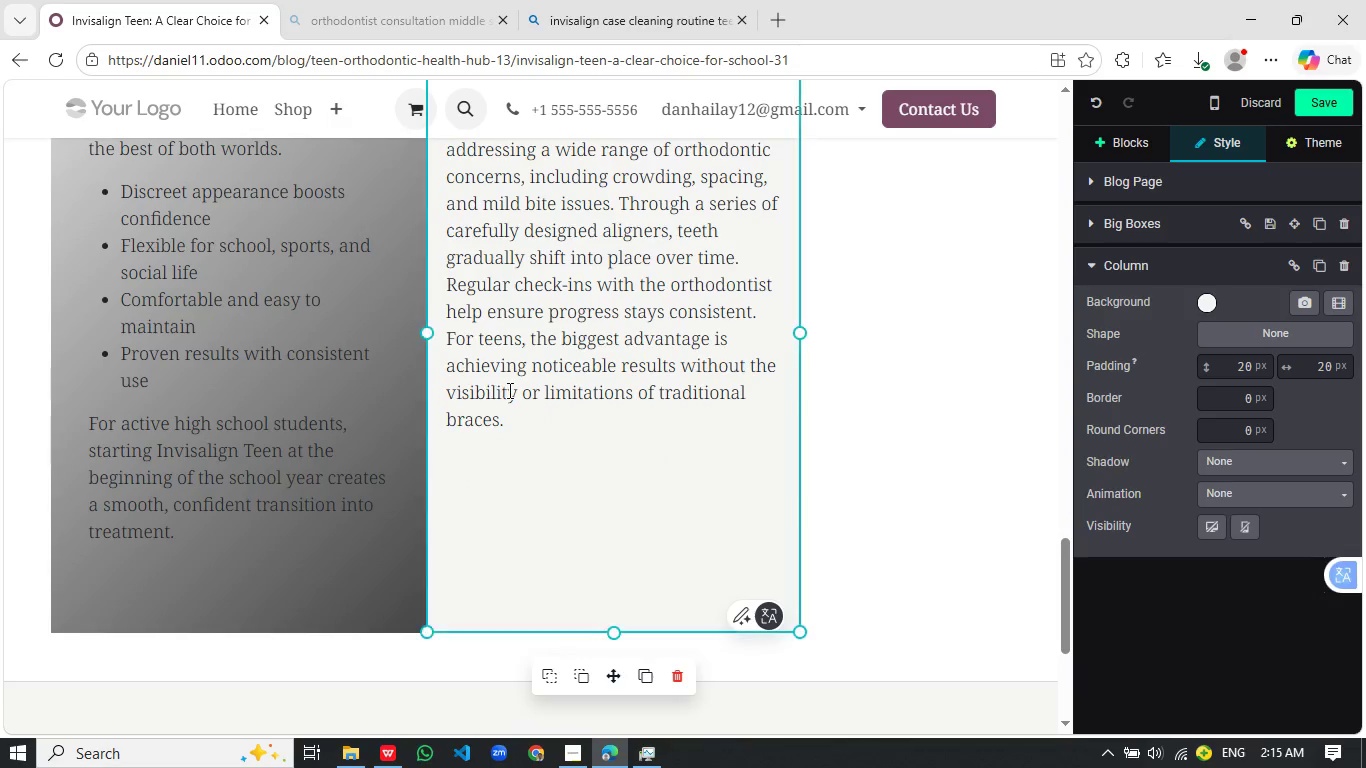 
scroll: coordinate [508, 390], scroll_direction: up, amount: 2.0
 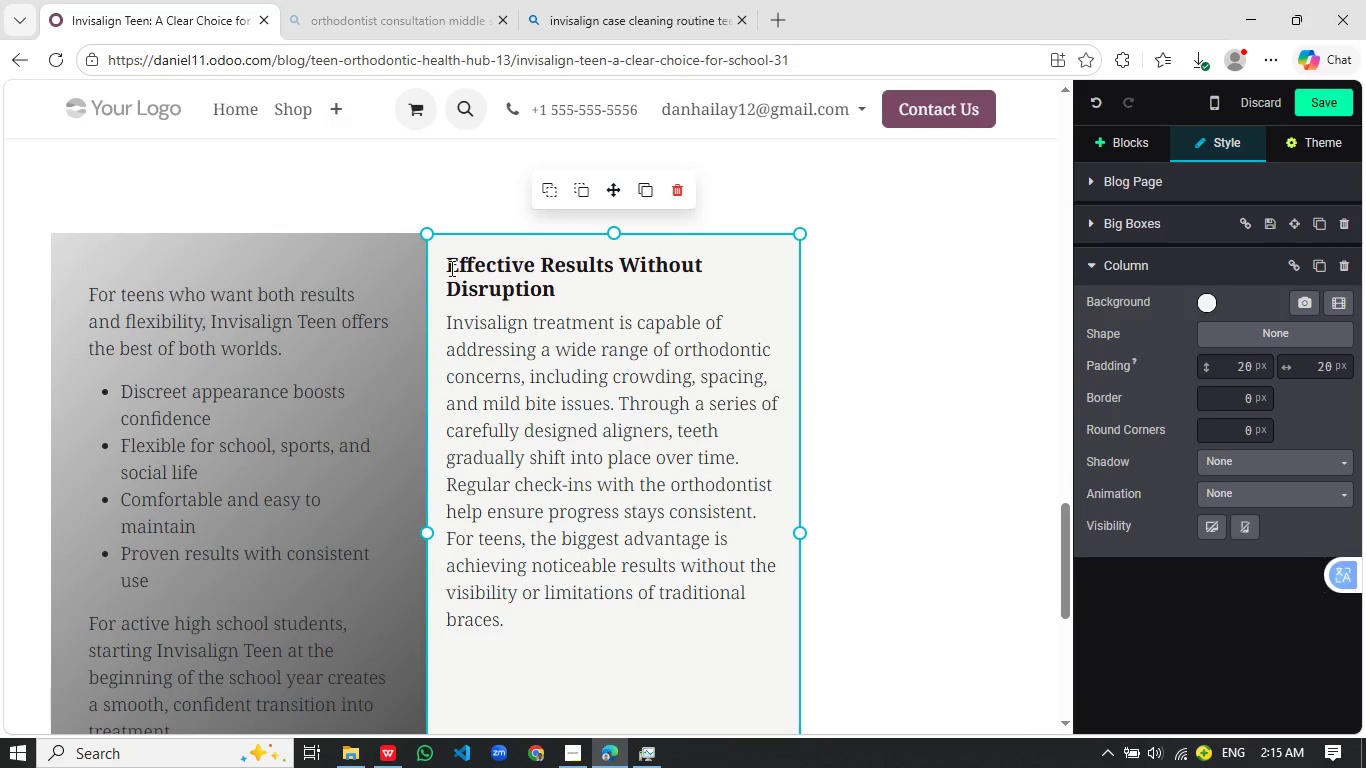 
left_click([449, 268])
 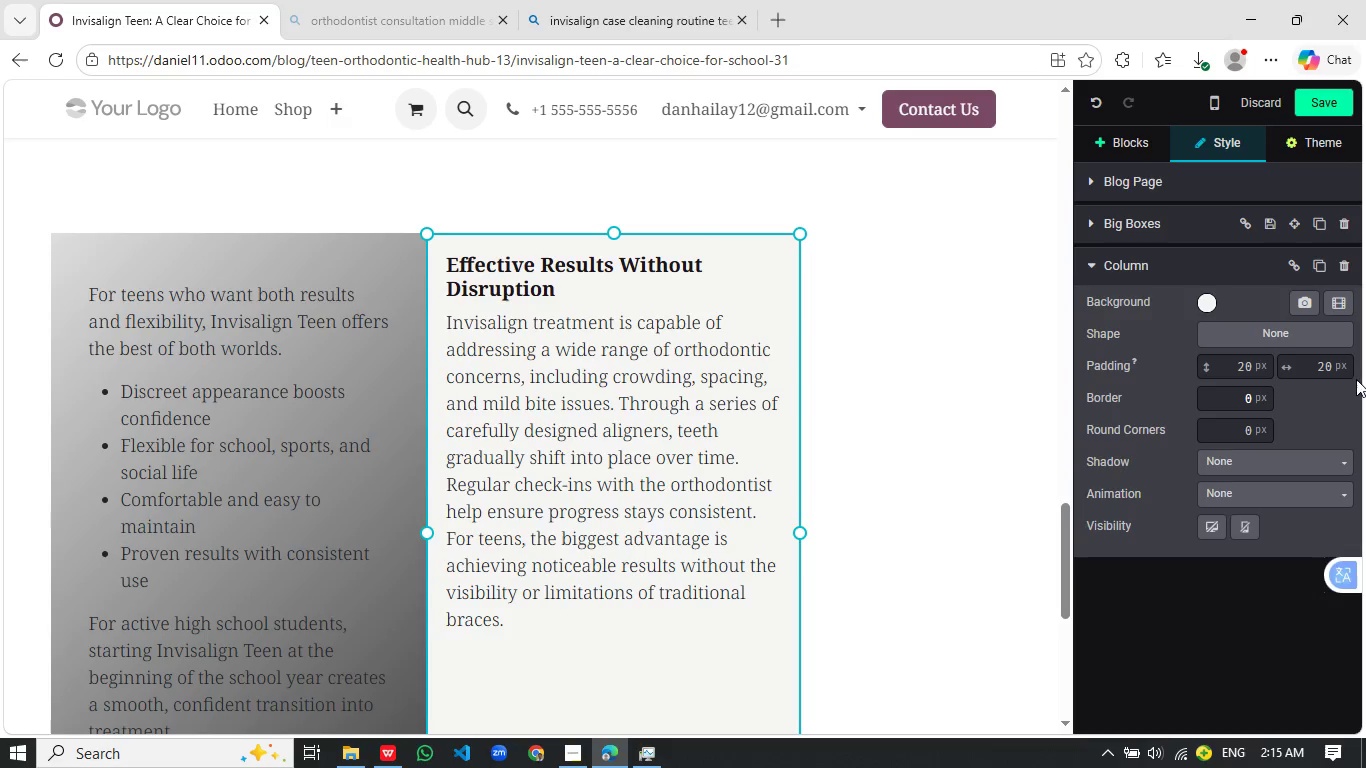 
left_click([1325, 364])
 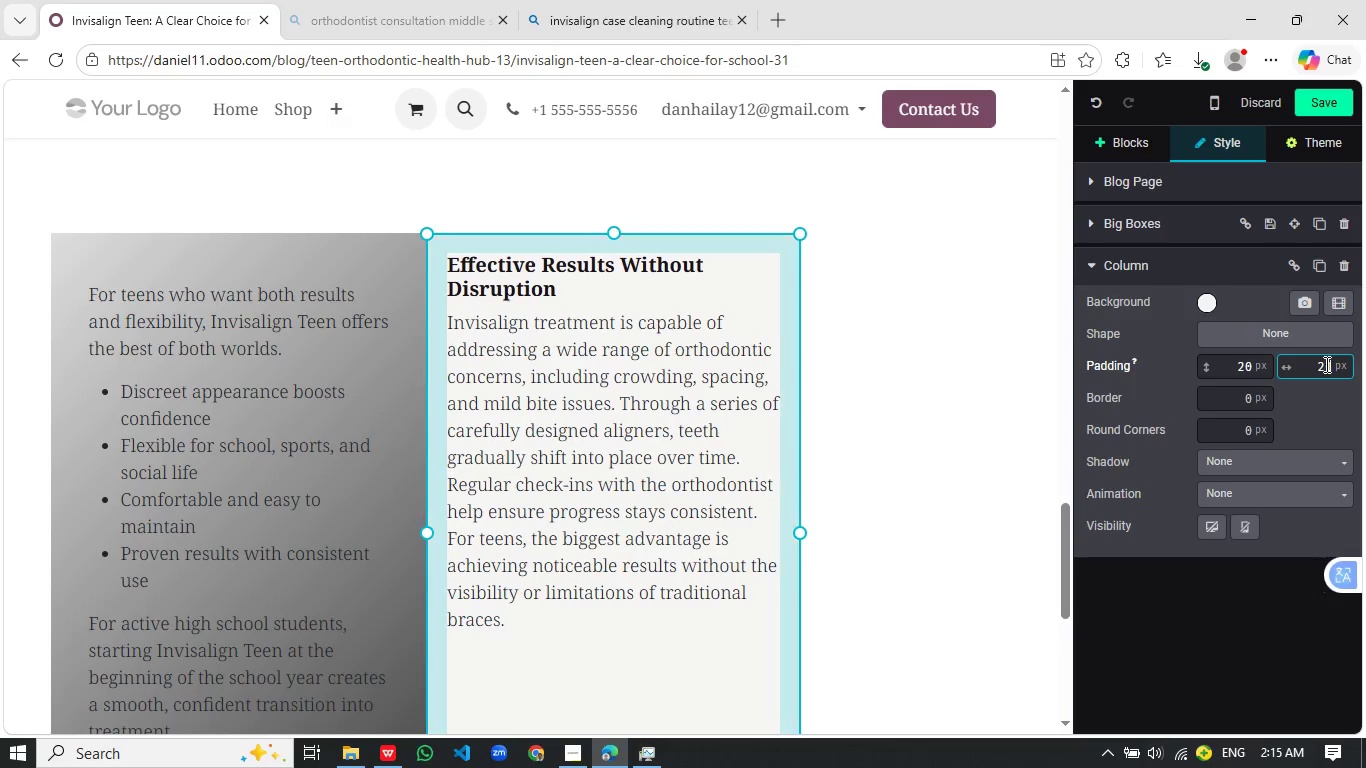 
scroll: coordinate [1325, 364], scroll_direction: up, amount: 6.0
 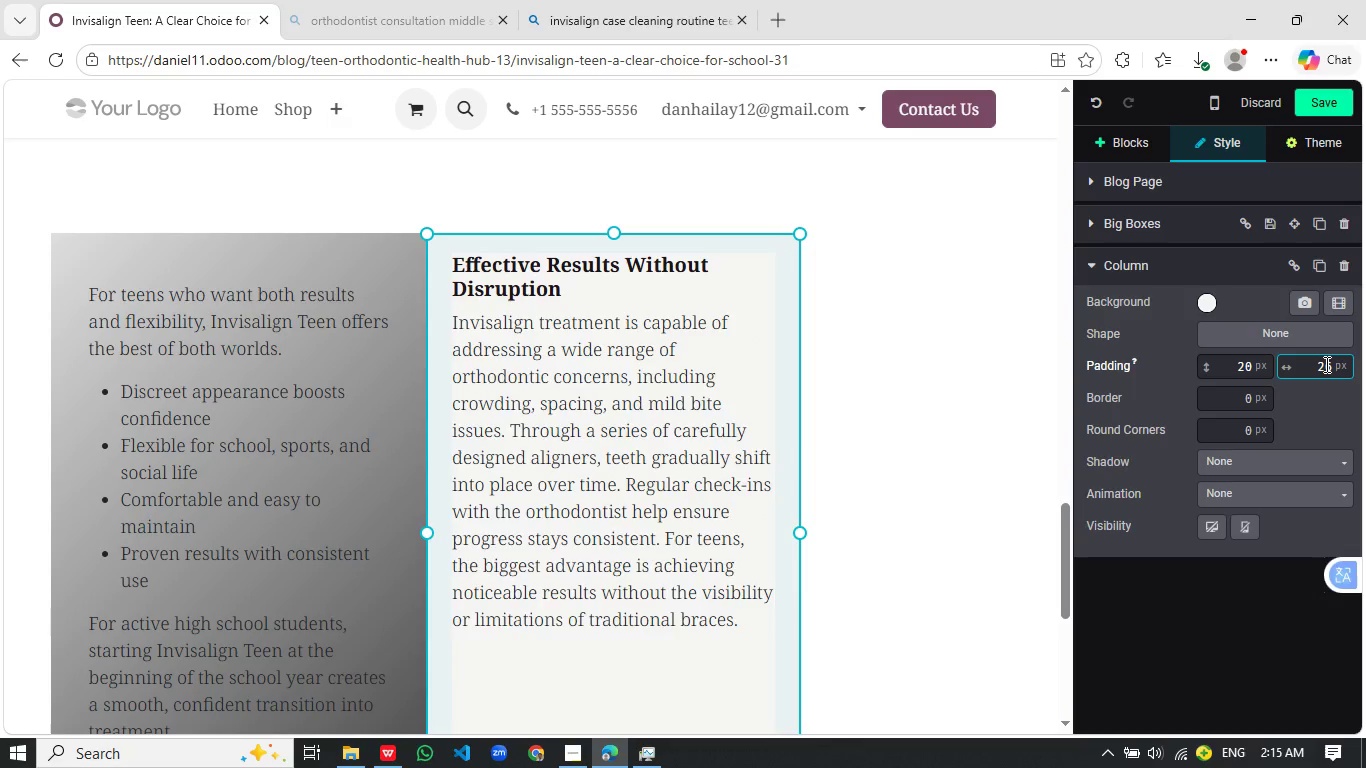 
scroll: coordinate [1325, 364], scroll_direction: down, amount: 4.0
 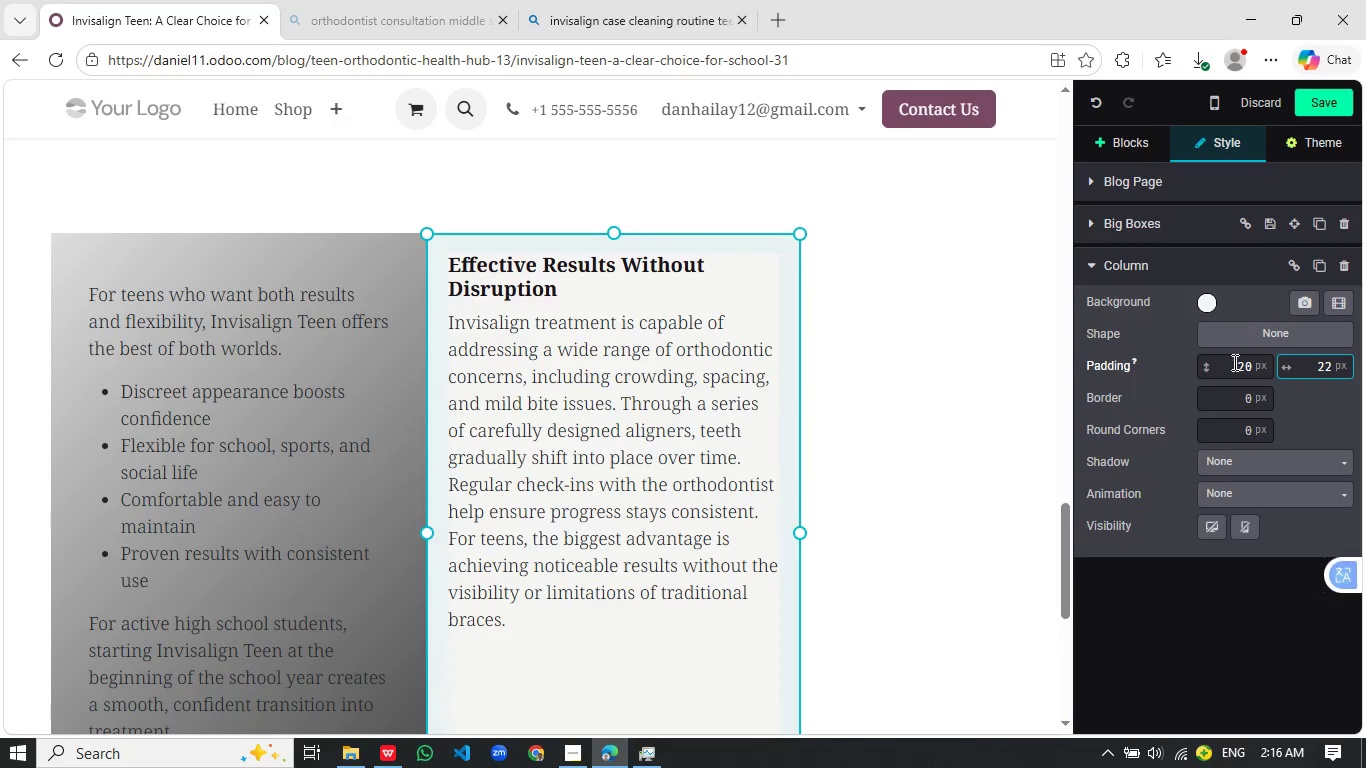 
left_click([1233, 362])
 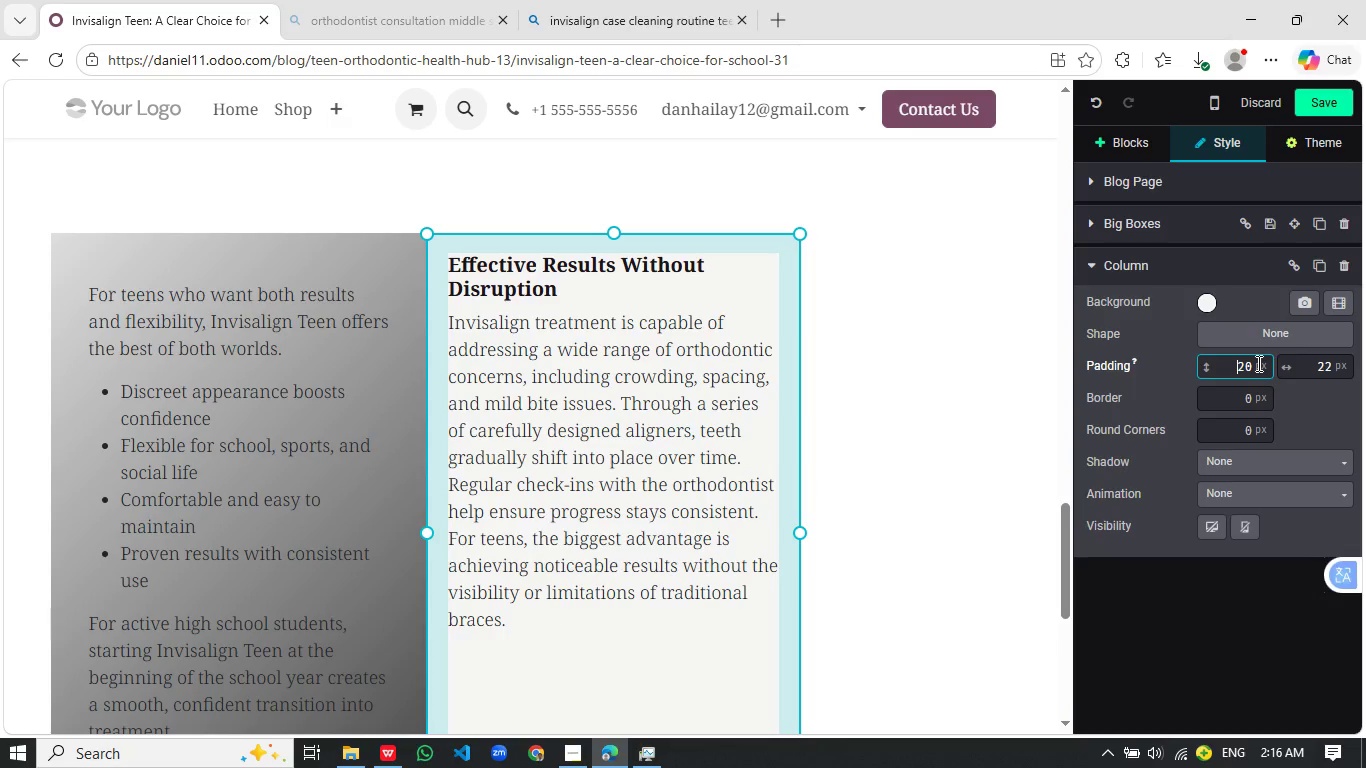 
scroll: coordinate [1252, 367], scroll_direction: up, amount: 26.0
 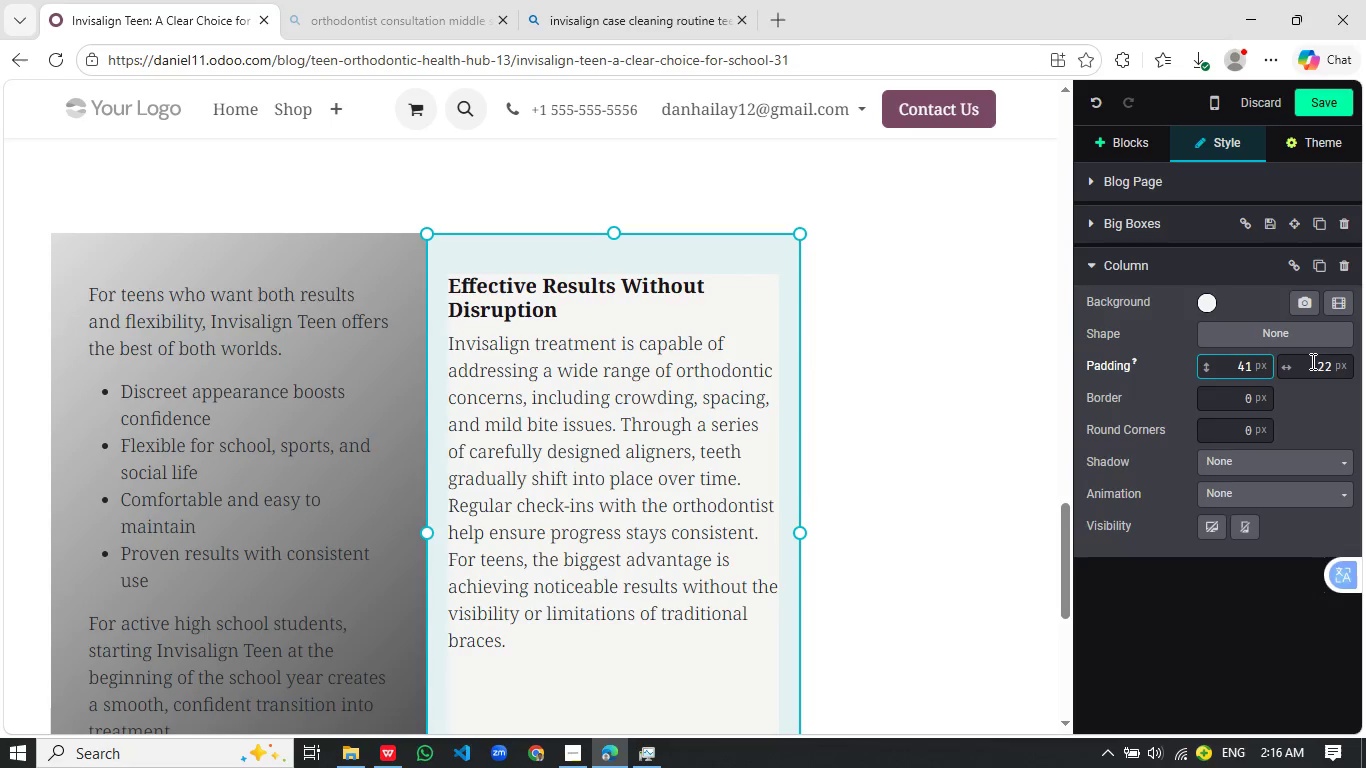 
left_click([1311, 361])
 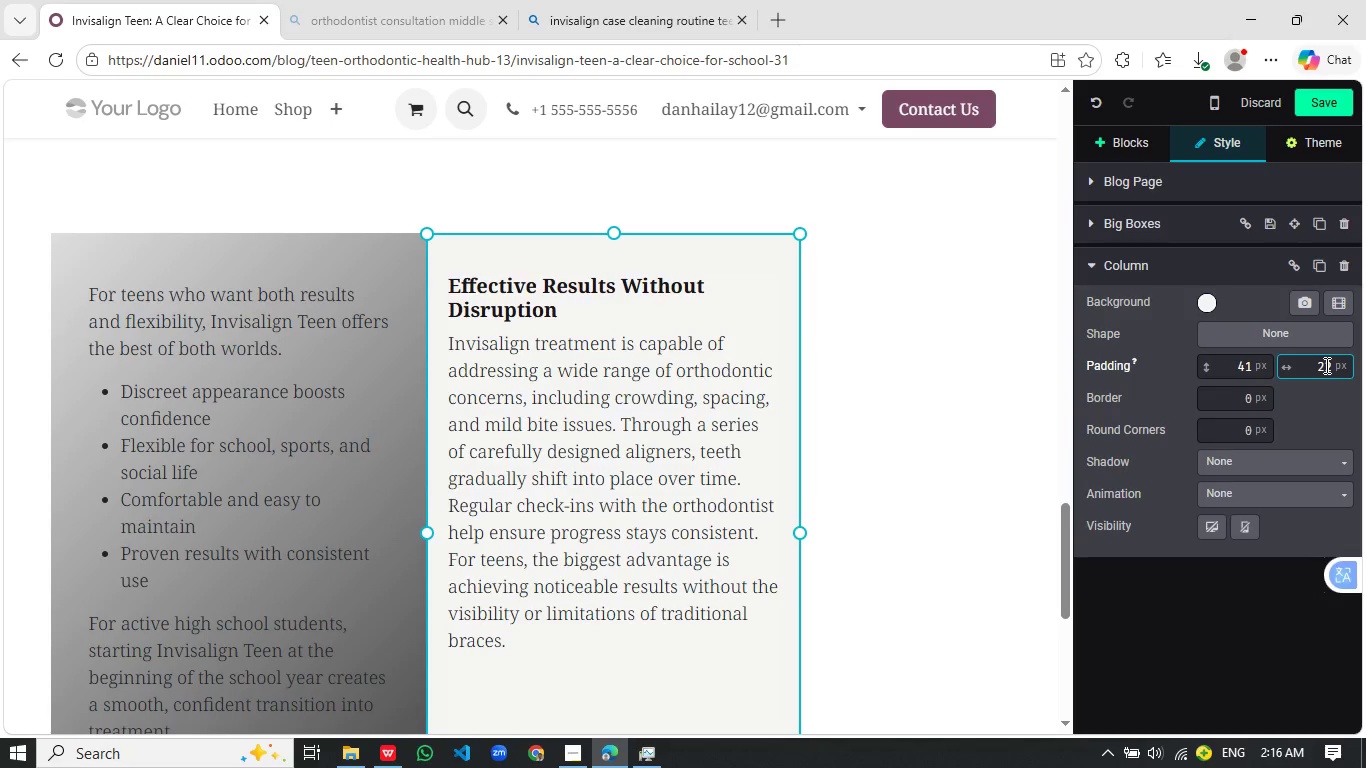 
wait(12.39)
 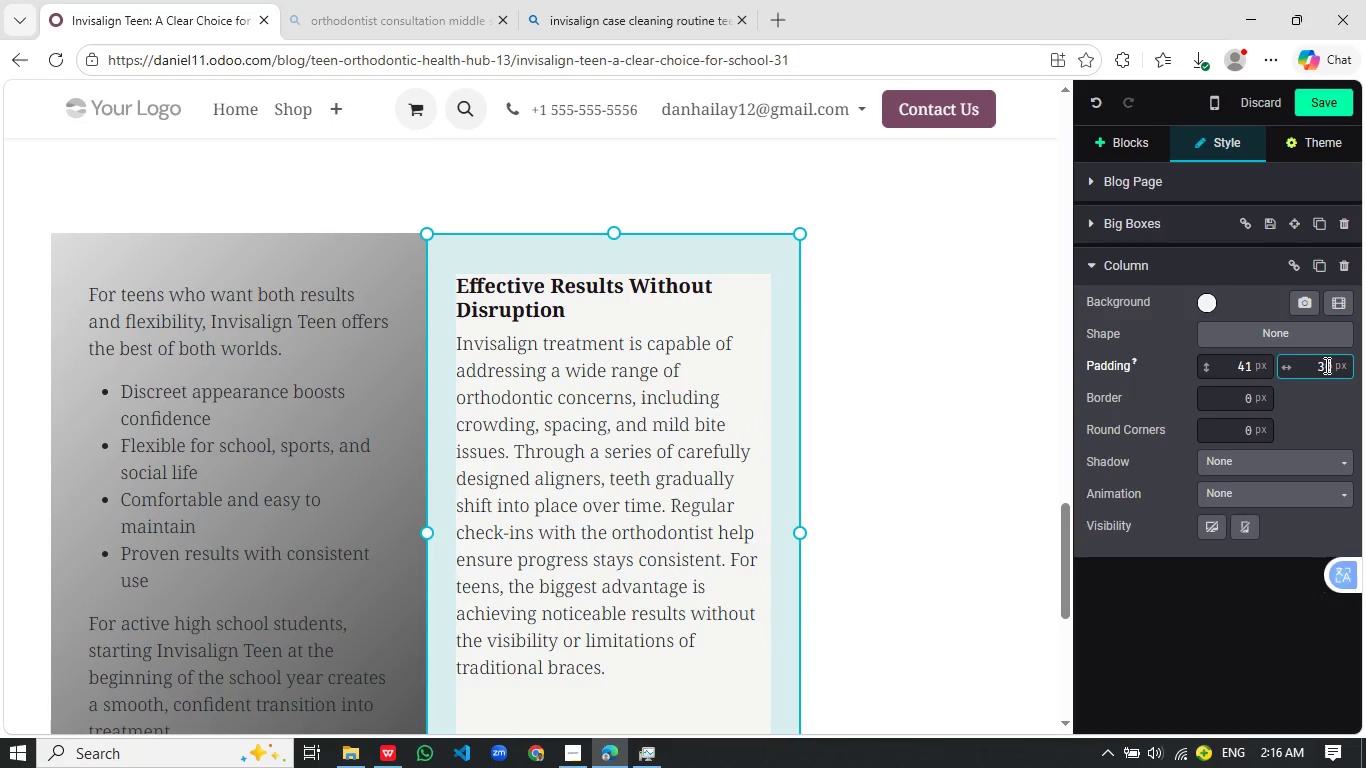 
left_click([670, 328])
 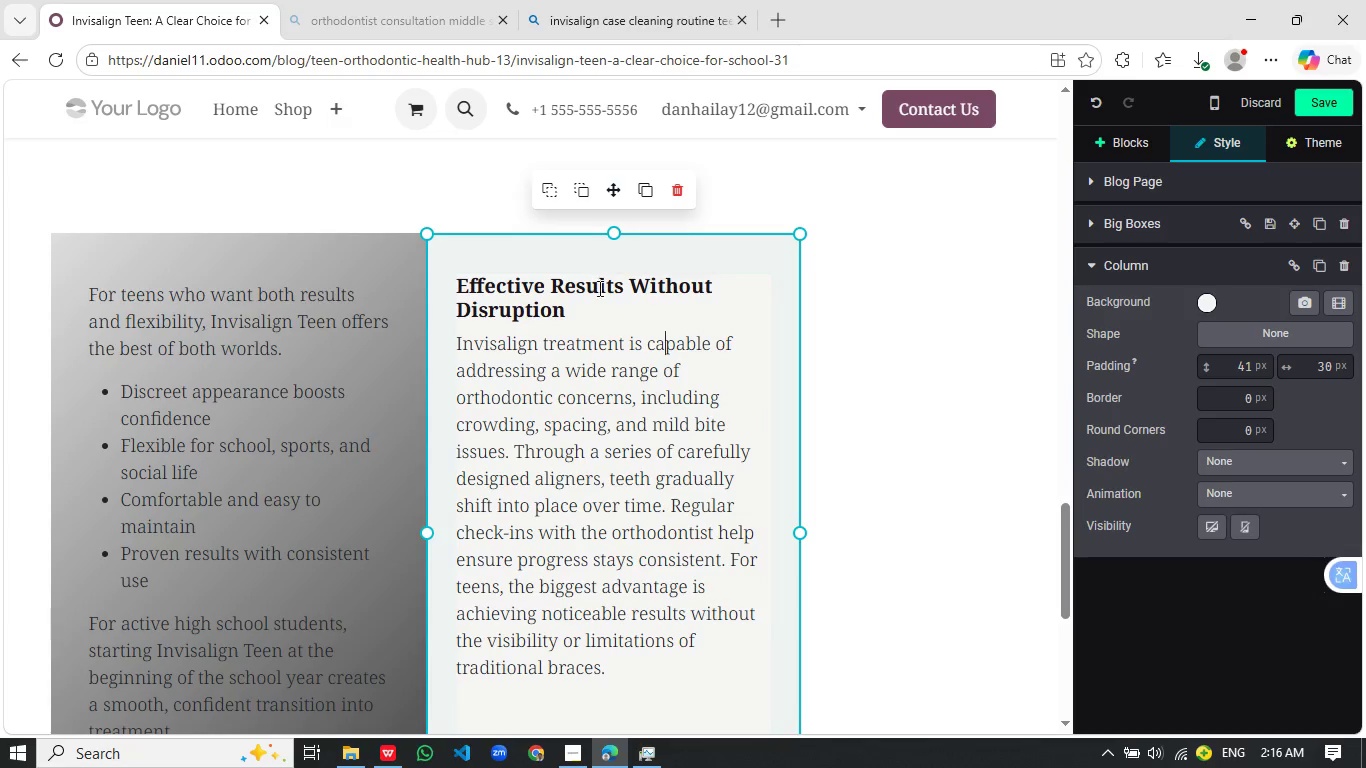 
scroll: coordinate [1325, 365], scroll_direction: up, amount: 9.0
 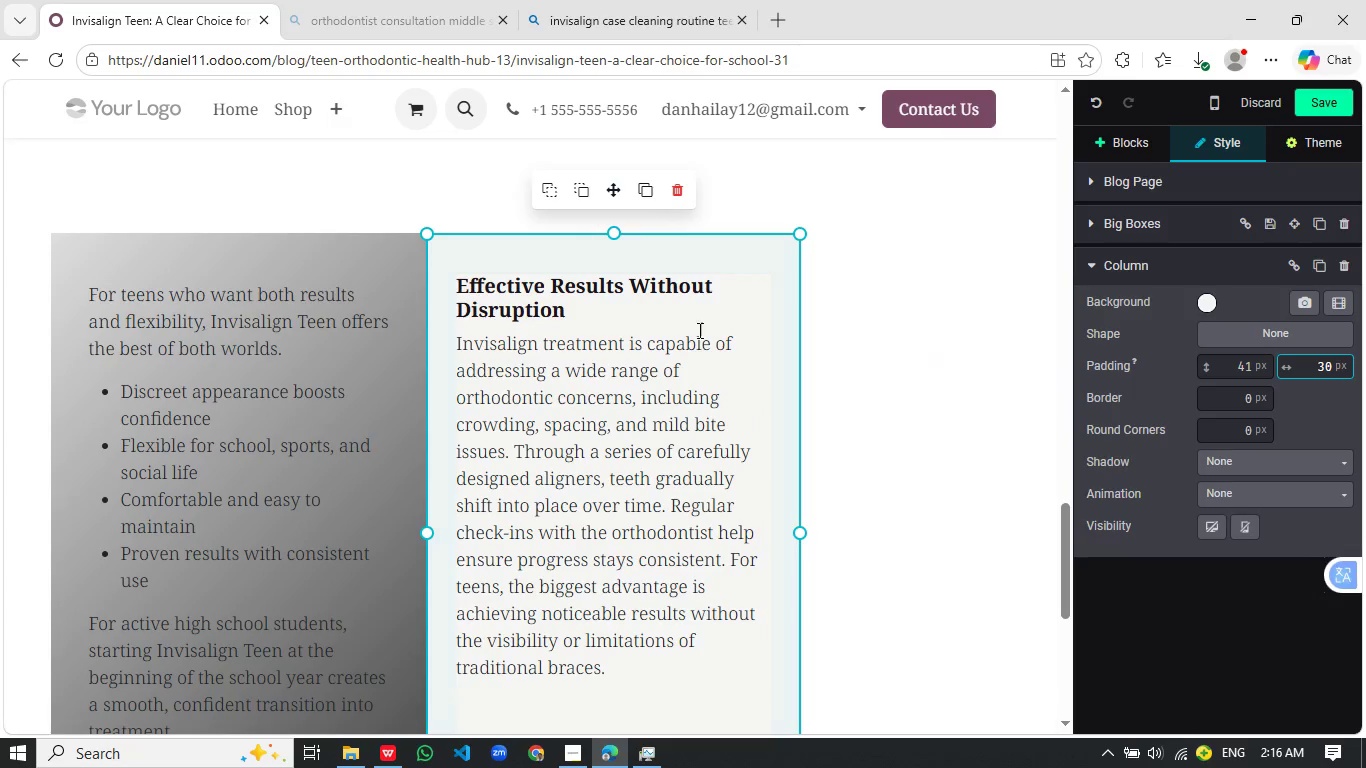 
left_click([600, 293])
 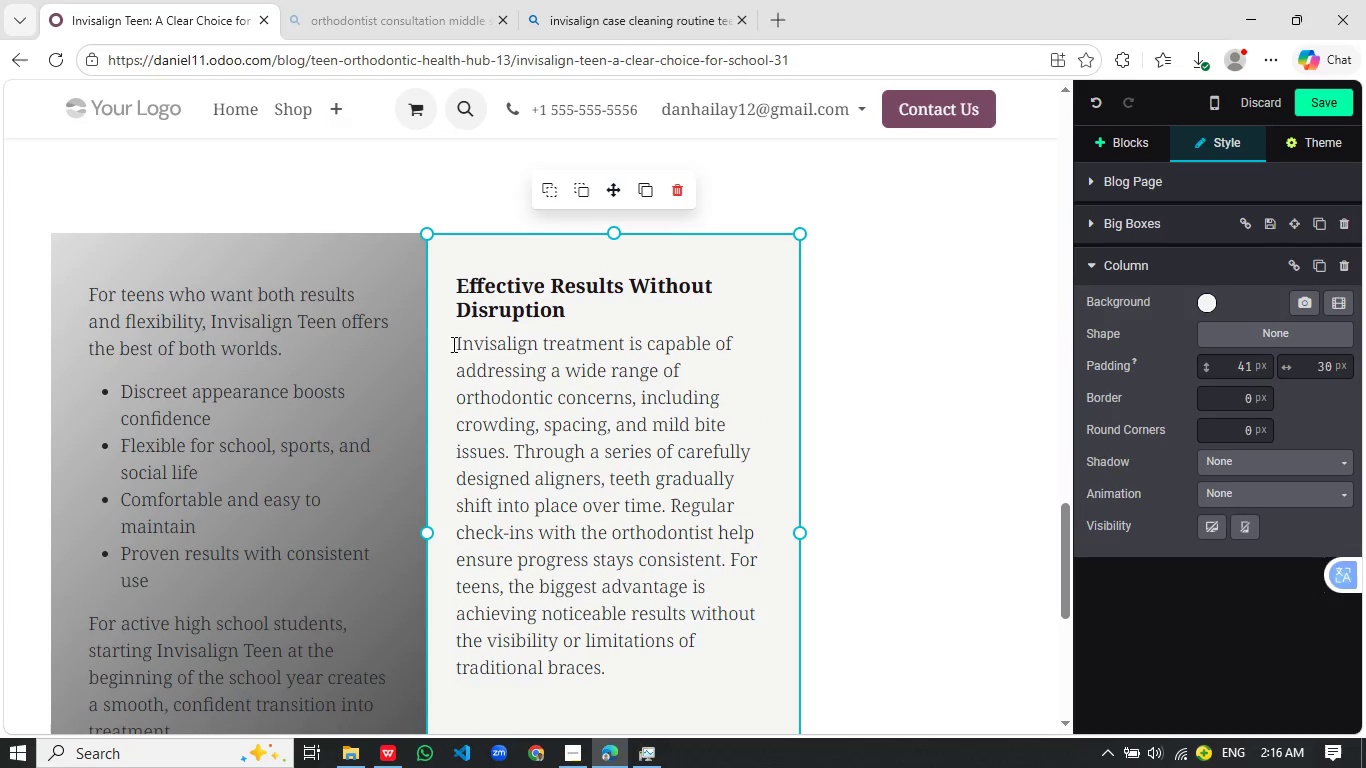 
left_click_drag(start_coordinate=[452, 344], to_coordinate=[560, 371])
 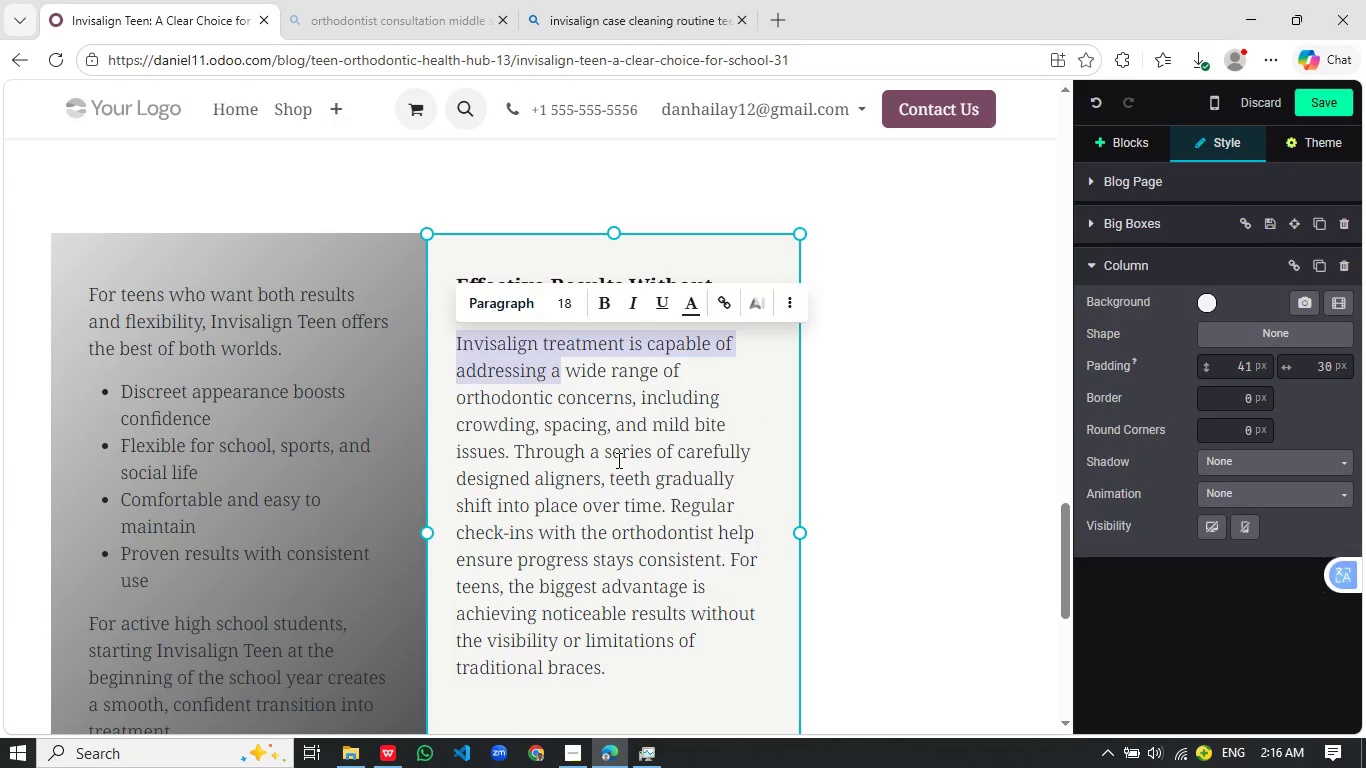 
left_click([617, 460])
 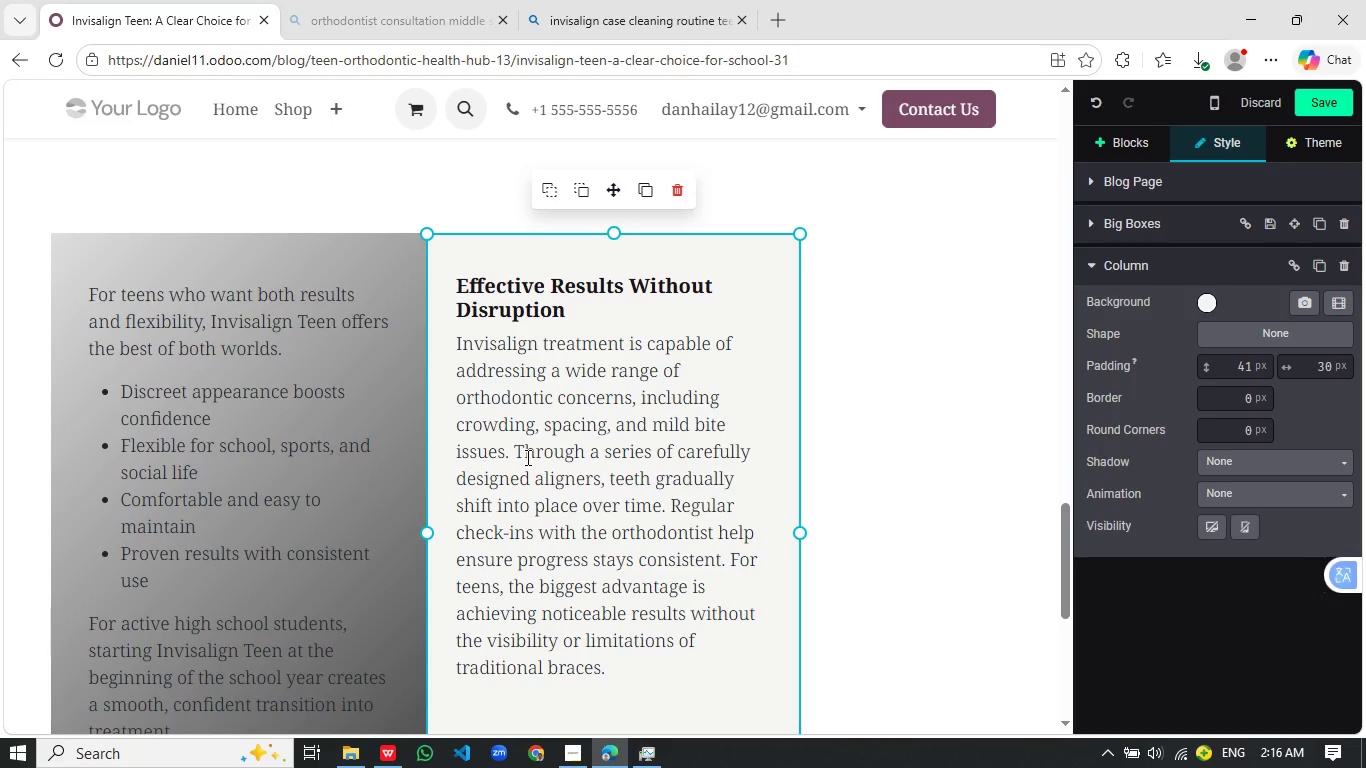 
left_click([513, 455])
 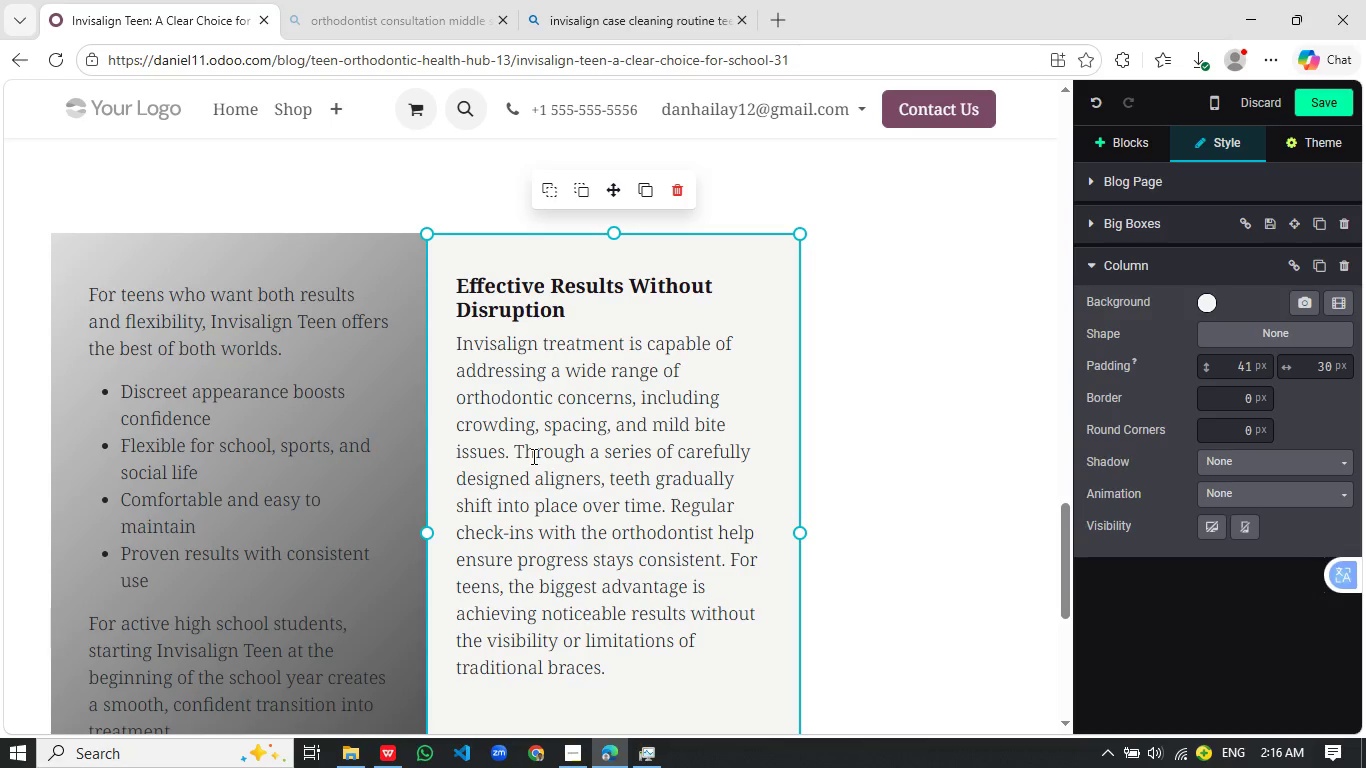 
key(Enter)
 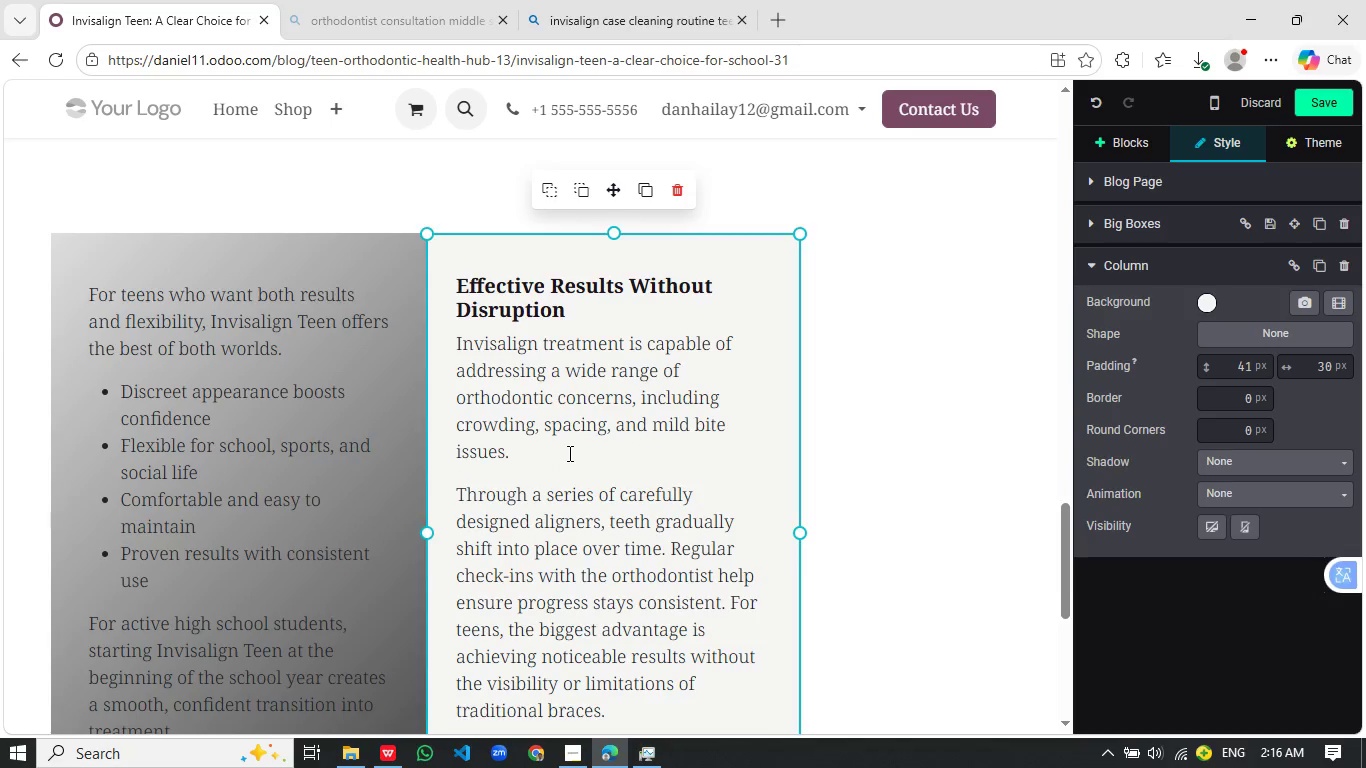 
scroll: coordinate [568, 453], scroll_direction: down, amount: 1.0
 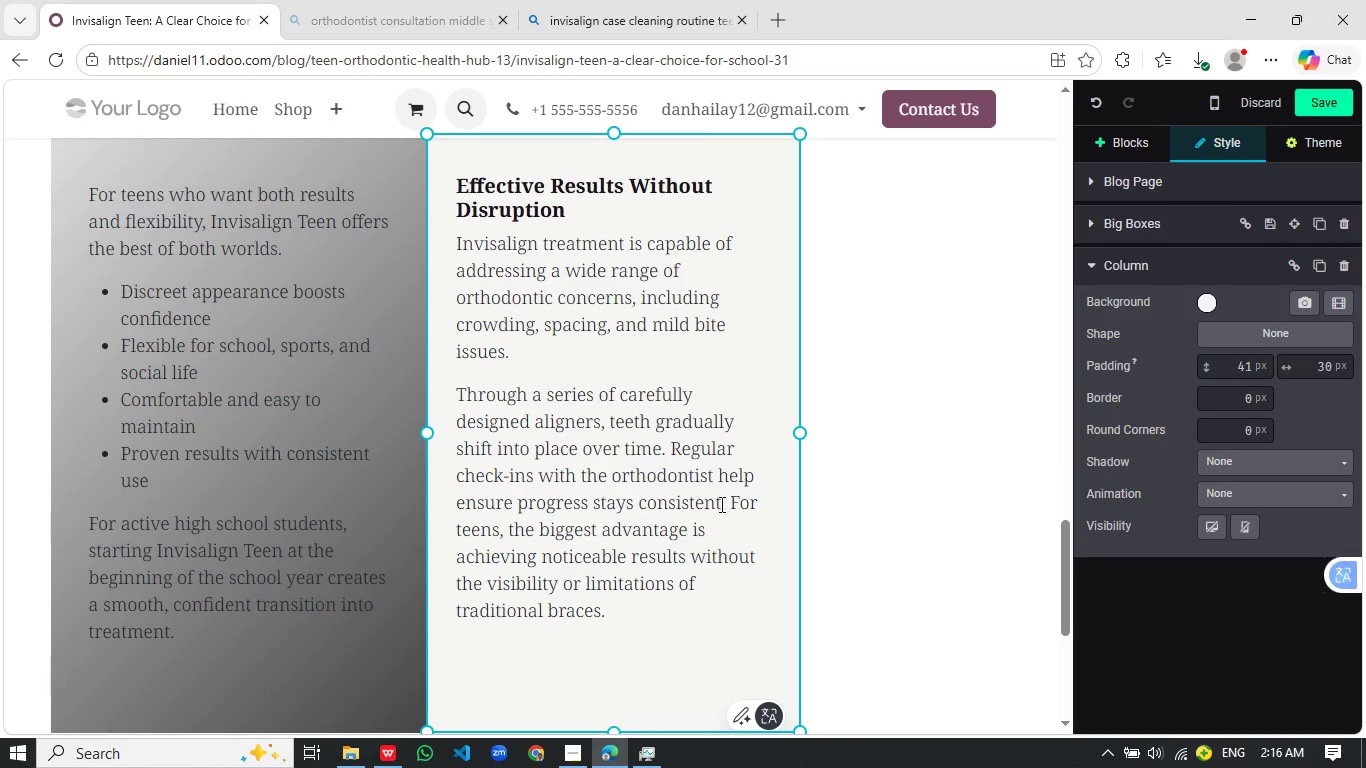 
left_click([728, 500])
 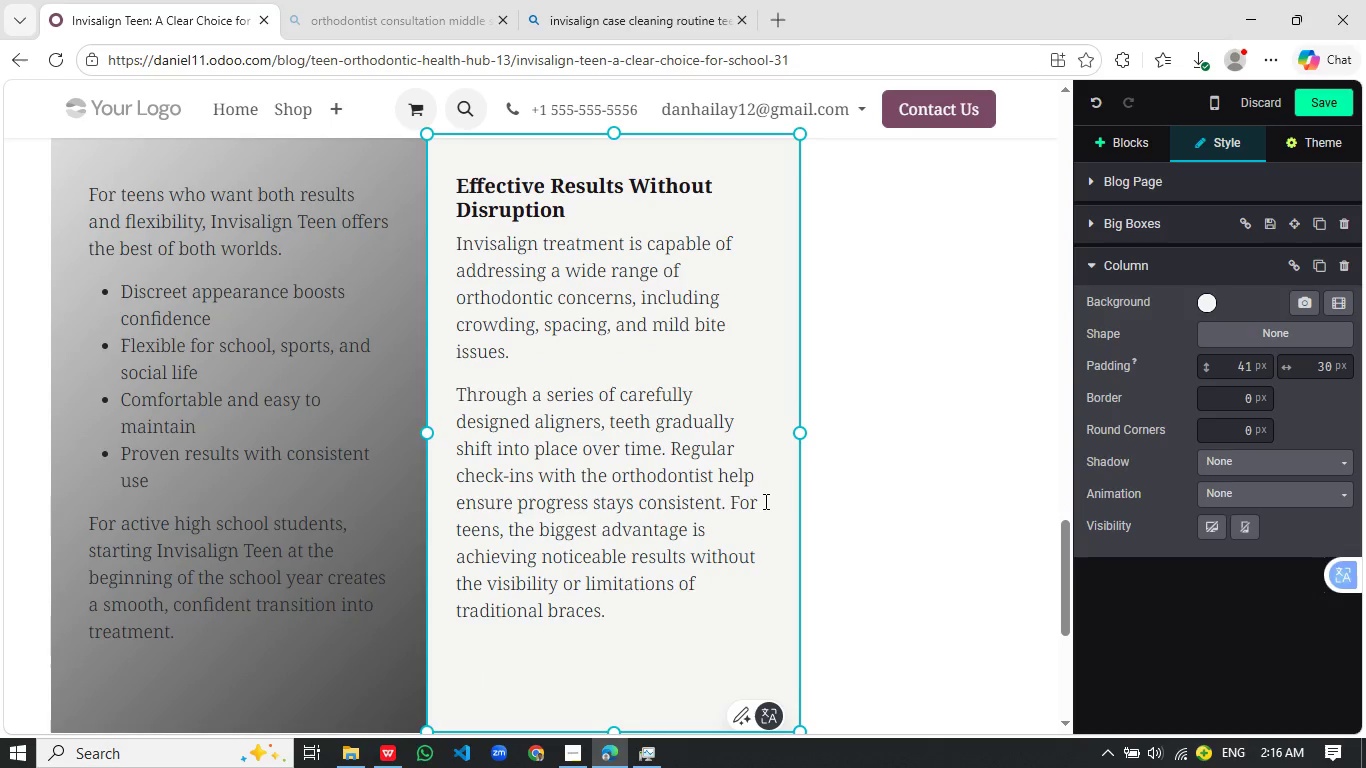 
key(Enter)
 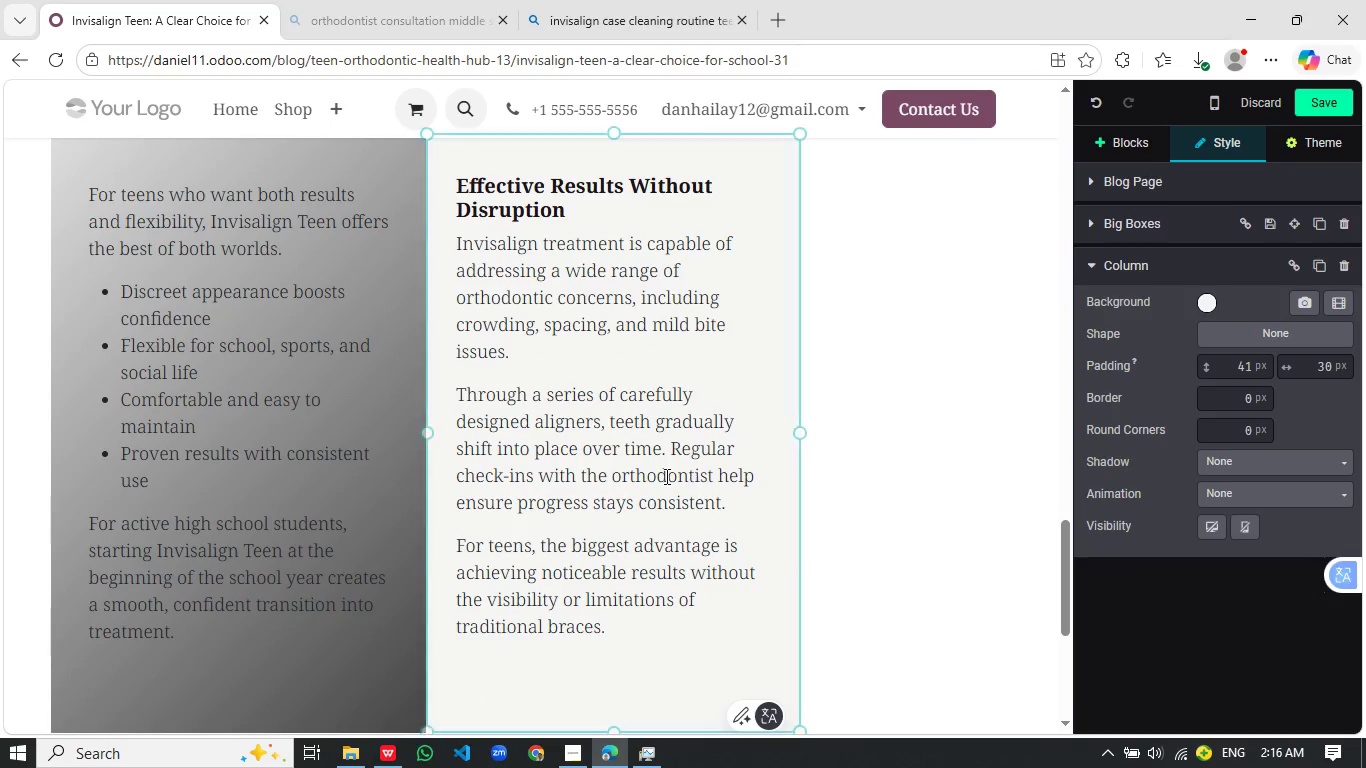 
scroll: coordinate [665, 476], scroll_direction: down, amount: 2.0
 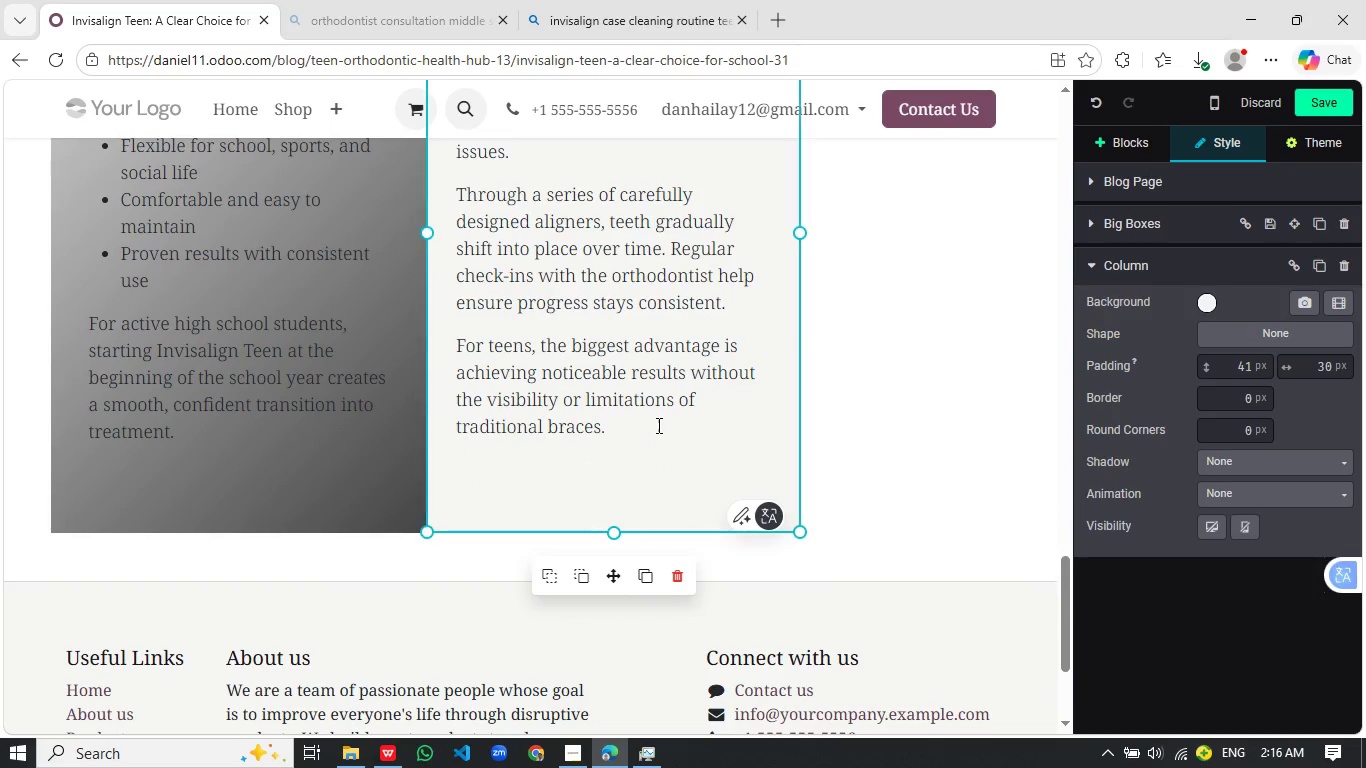 
left_click([657, 425])
 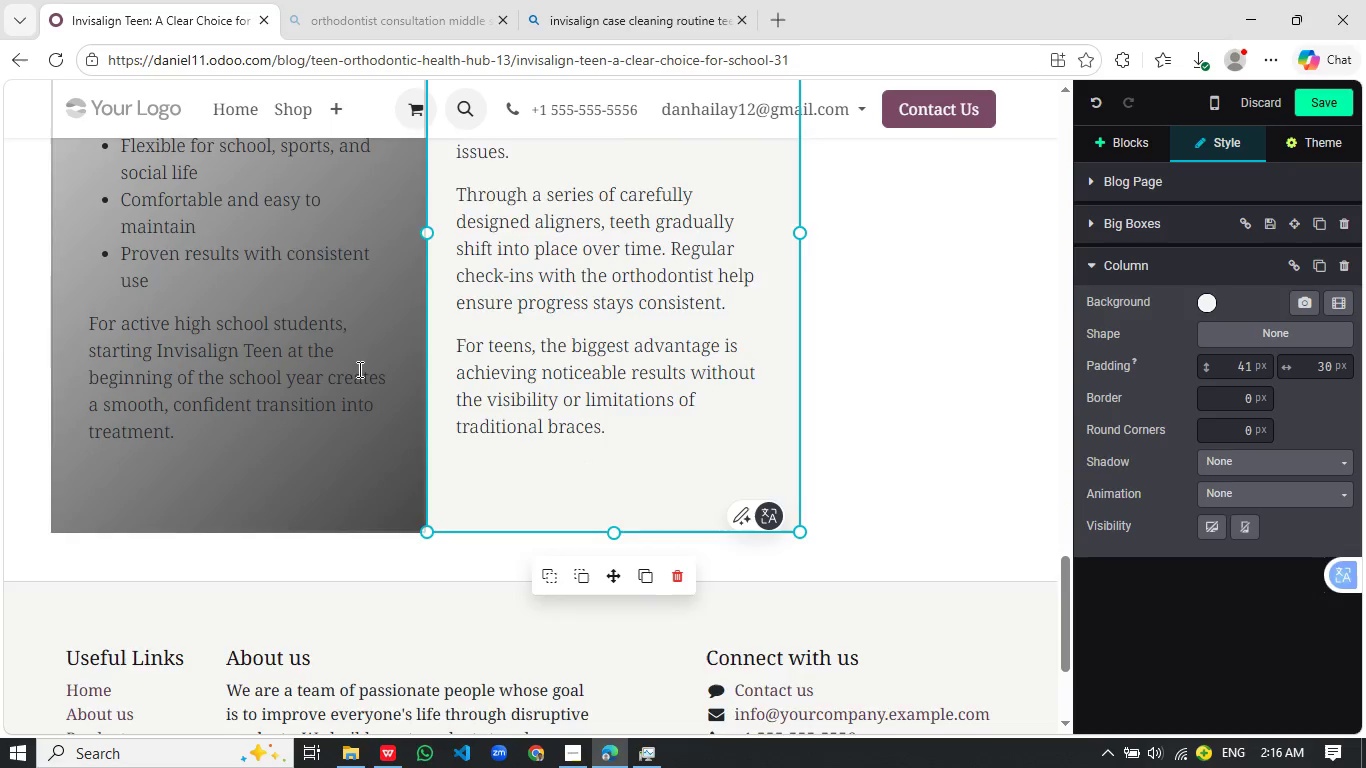 
scroll: coordinate [358, 369], scroll_direction: up, amount: 2.0
 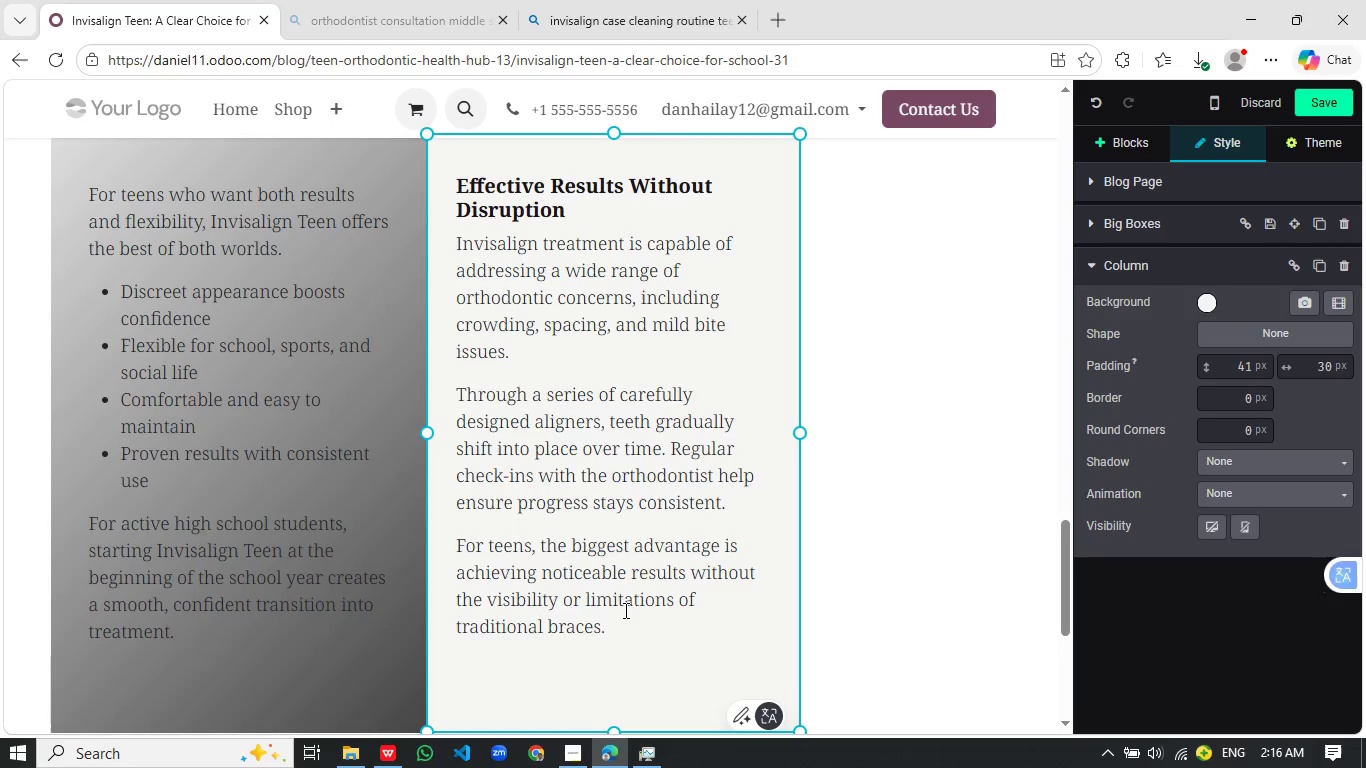 
left_click_drag(start_coordinate=[615, 624], to_coordinate=[443, 253])
 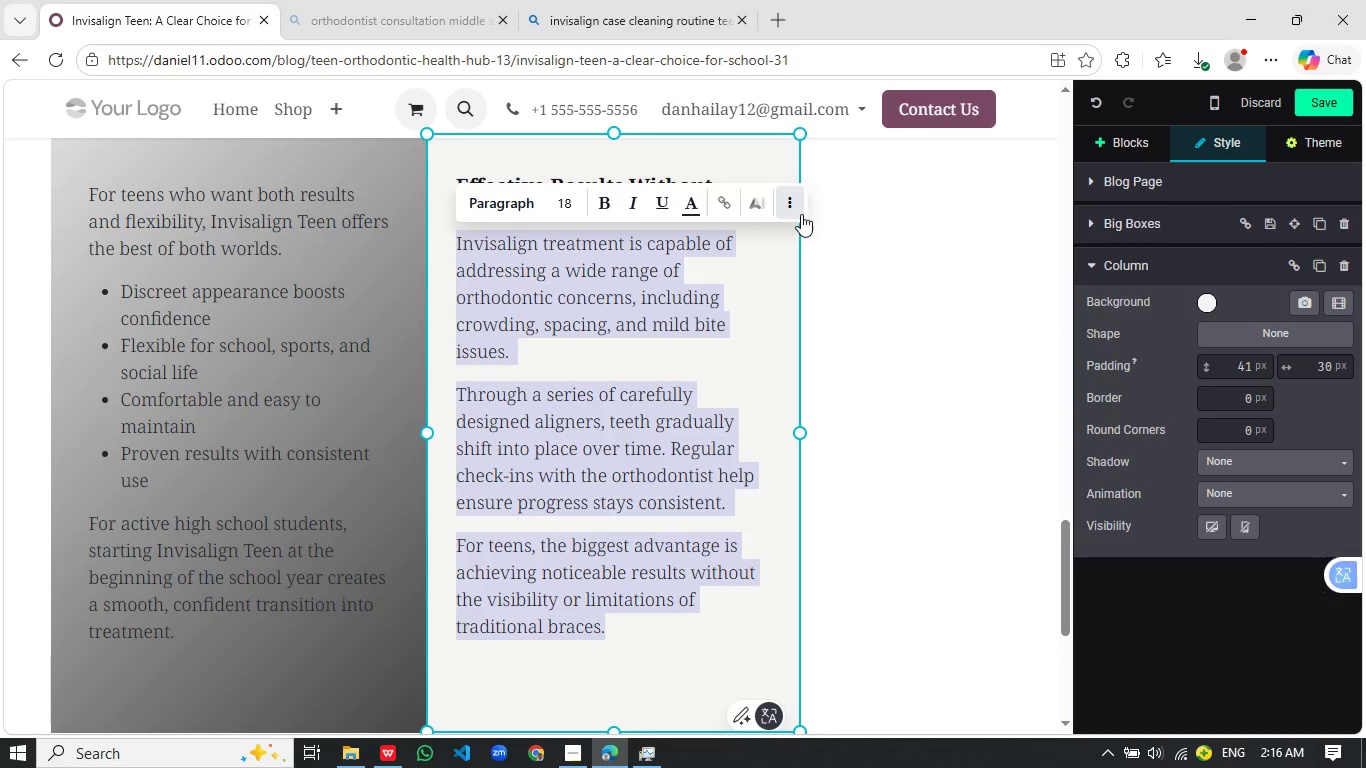 
left_click([801, 212])
 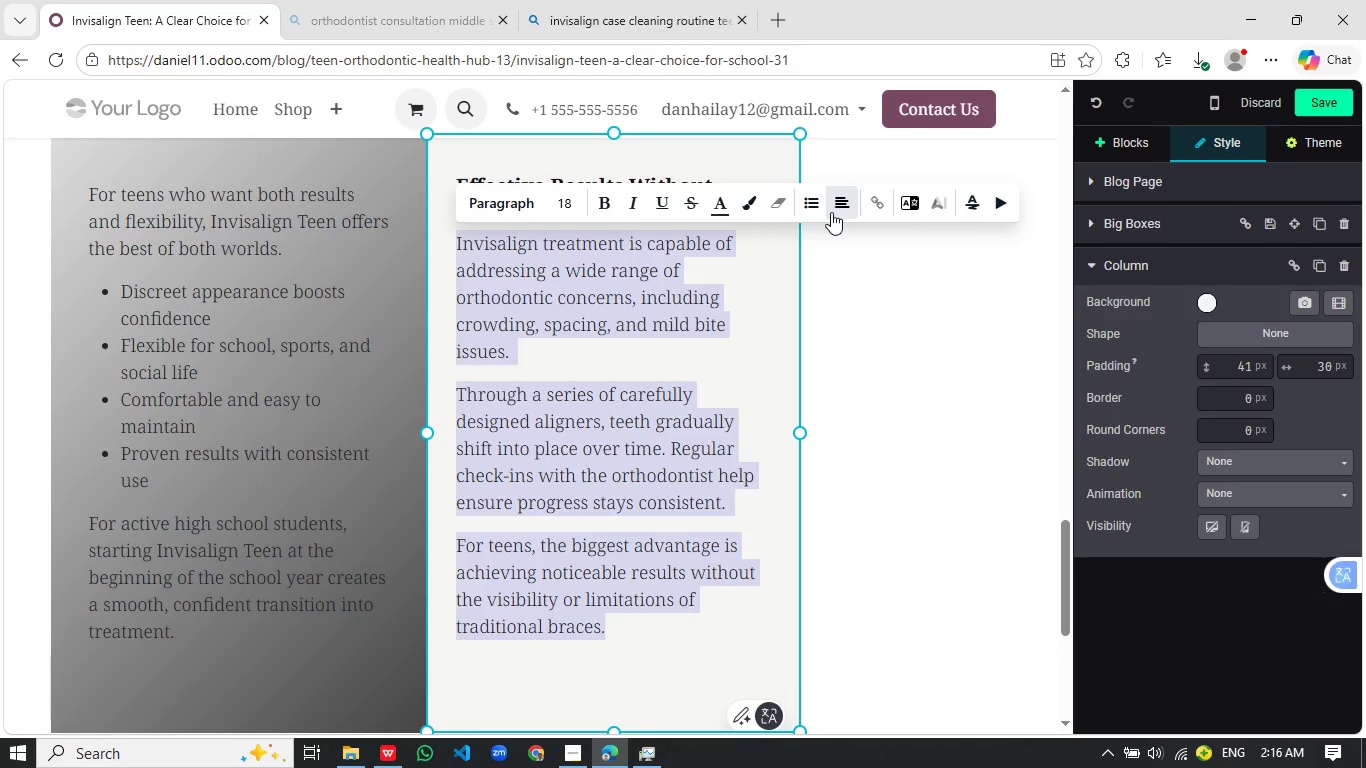 
left_click([831, 211])
 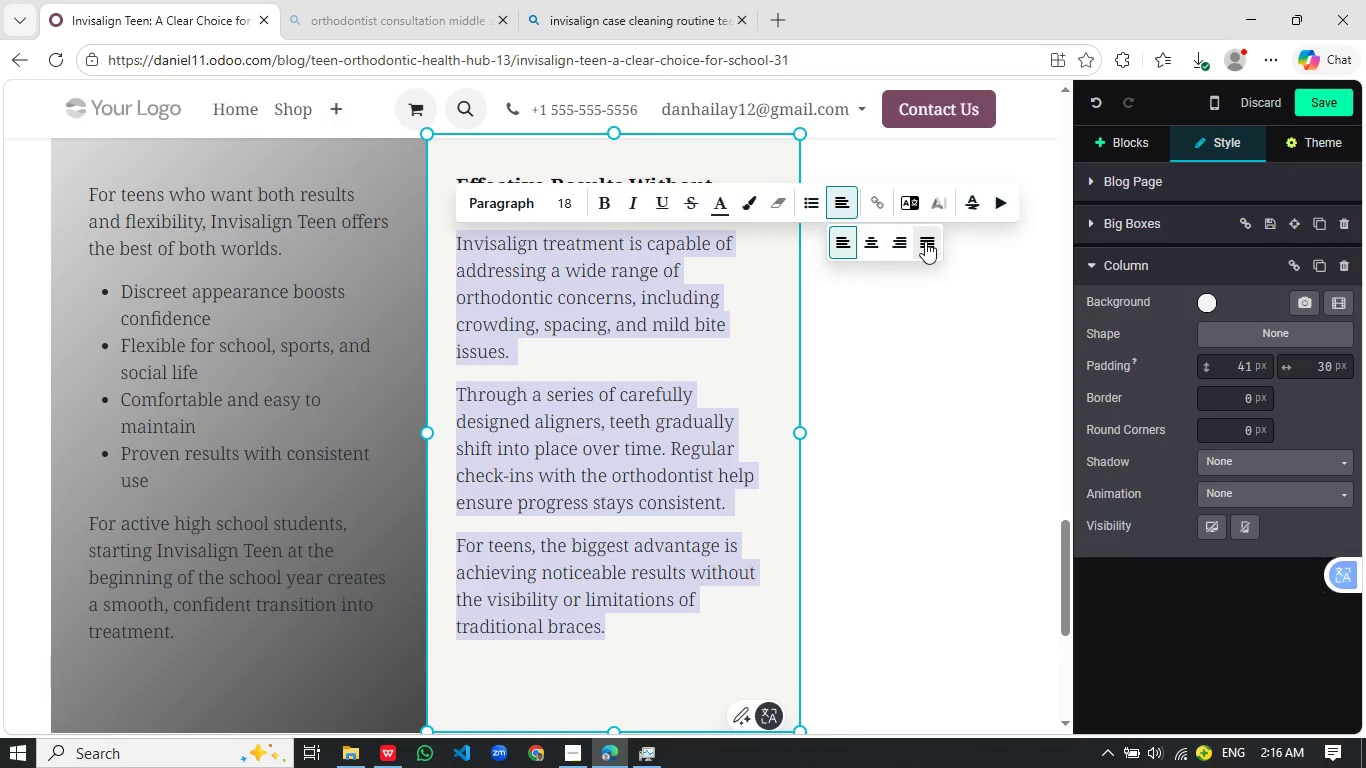 
left_click([925, 241])
 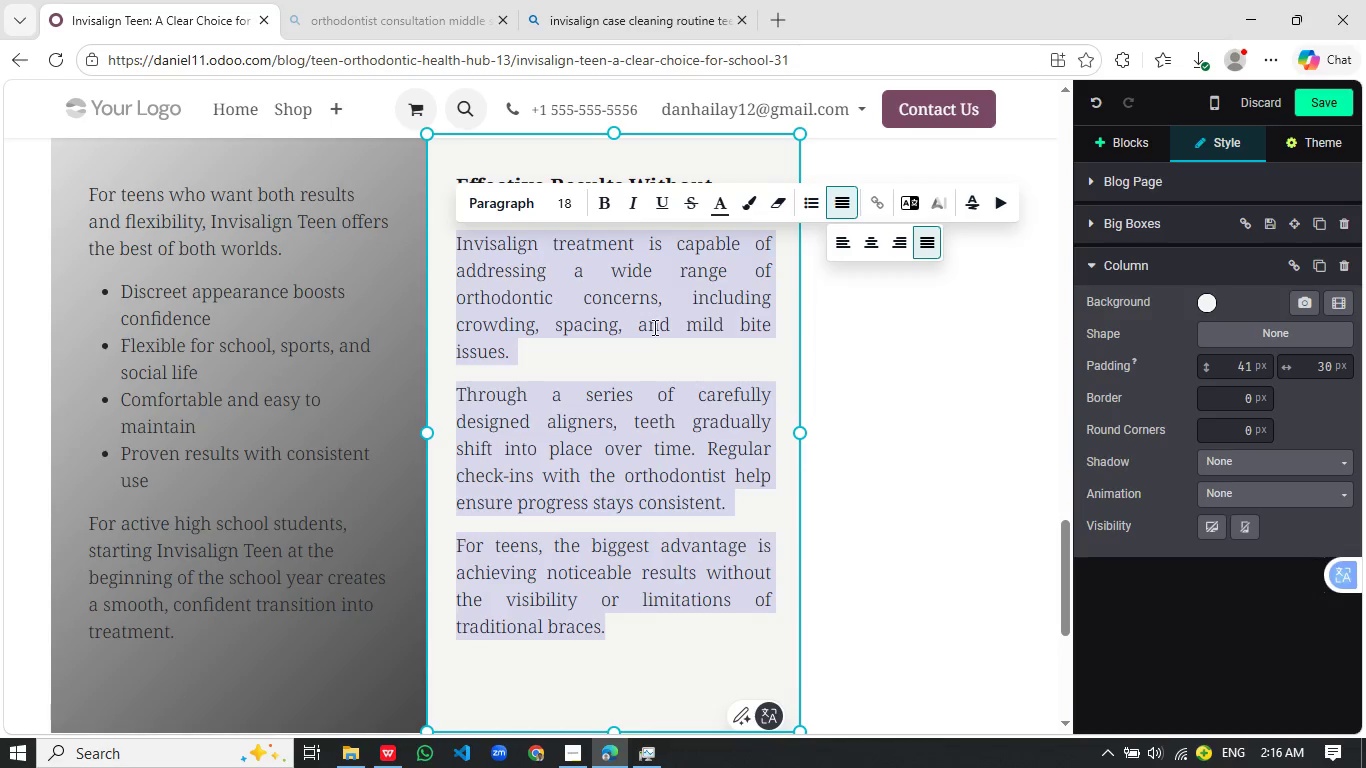 
left_click([651, 328])
 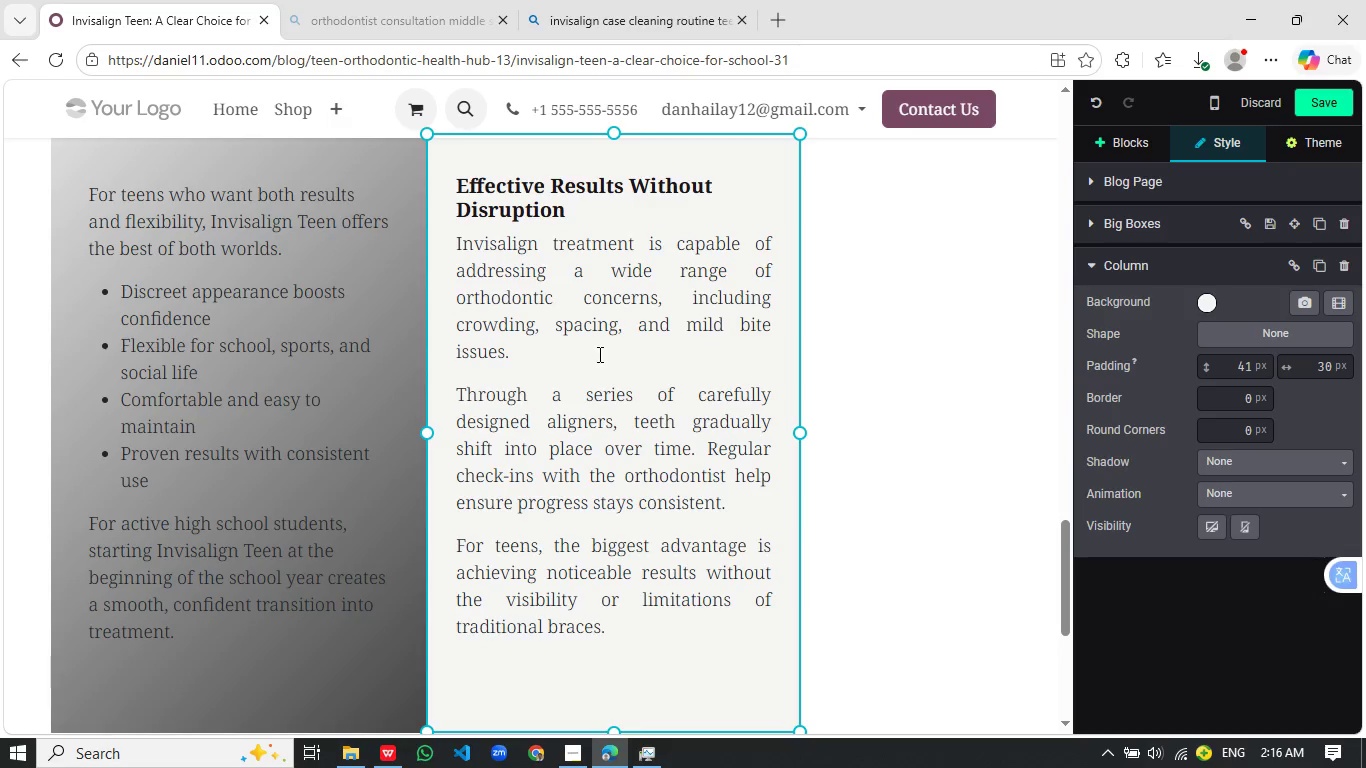 
left_click([602, 353])
 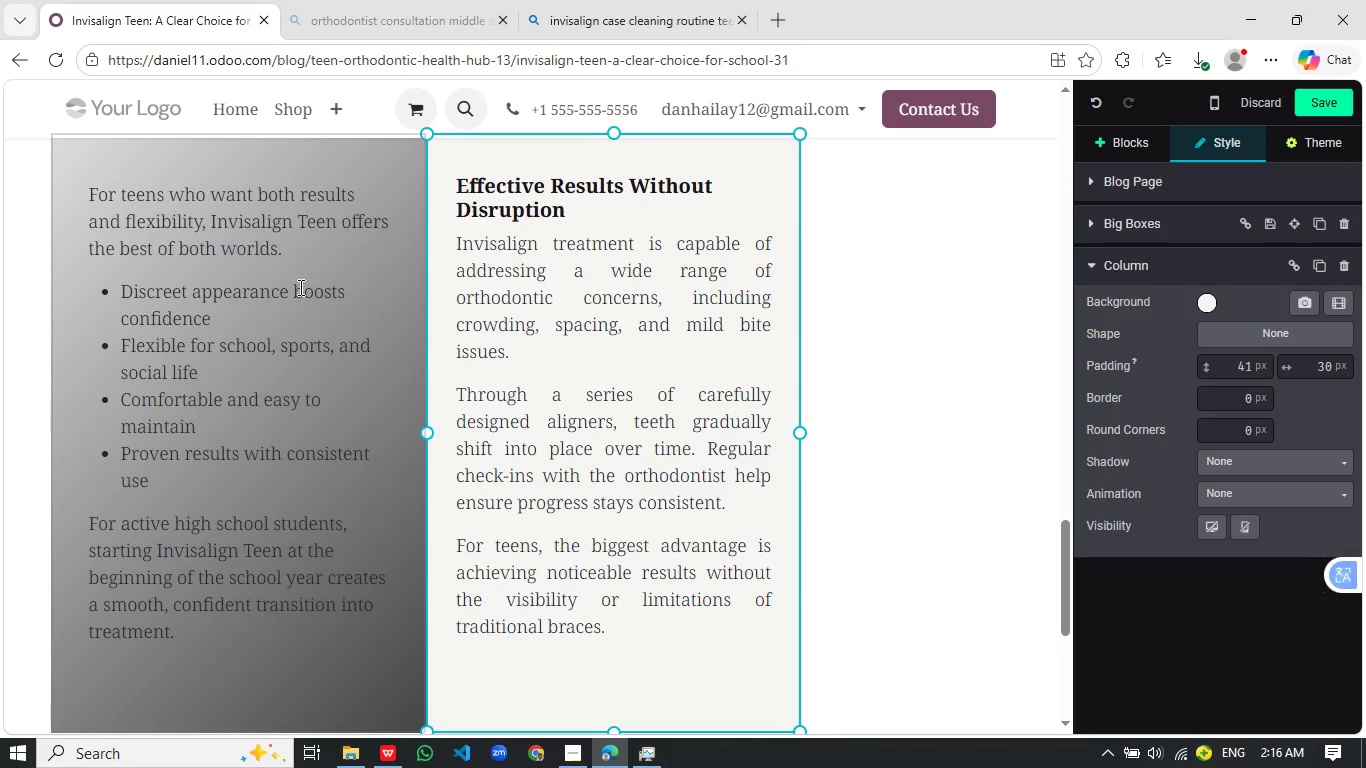 
hold_key(key=ControlLeft, duration=0.62)
 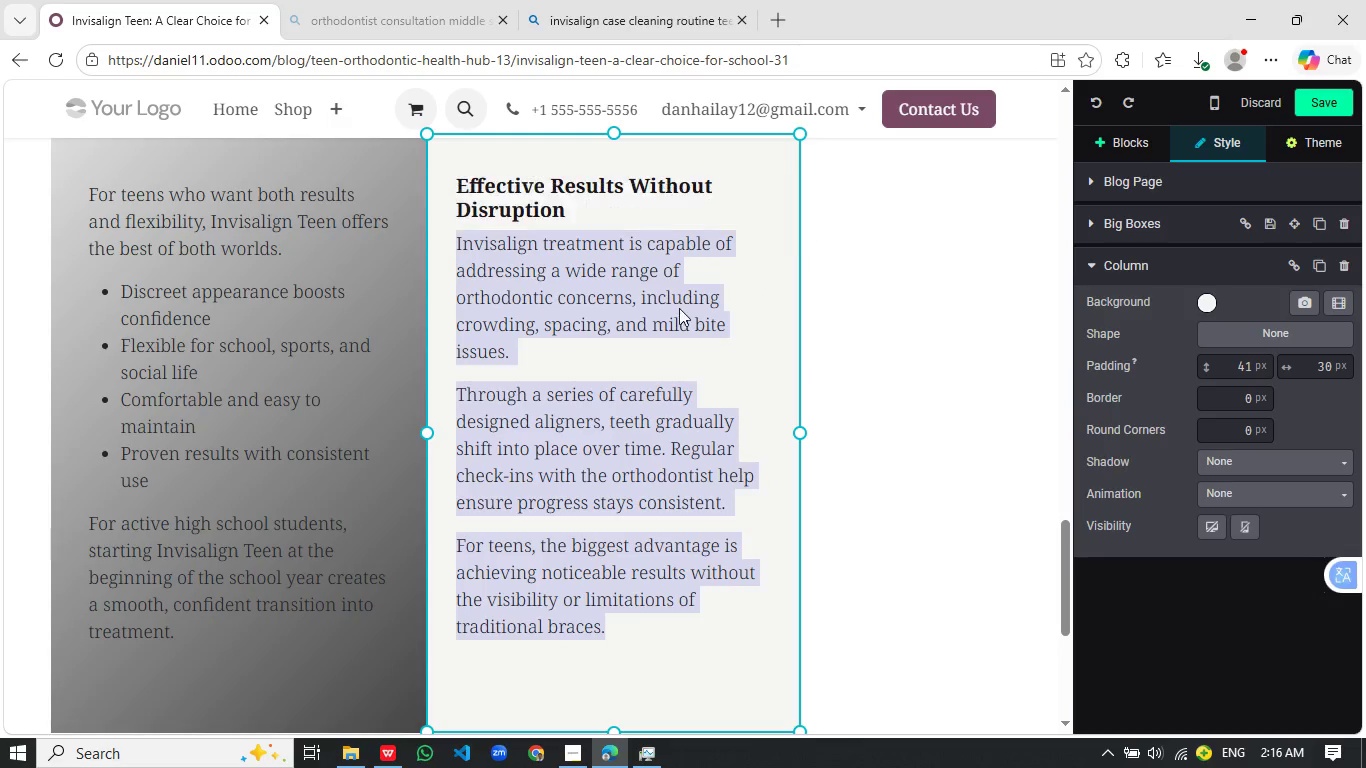 
key(Z)
 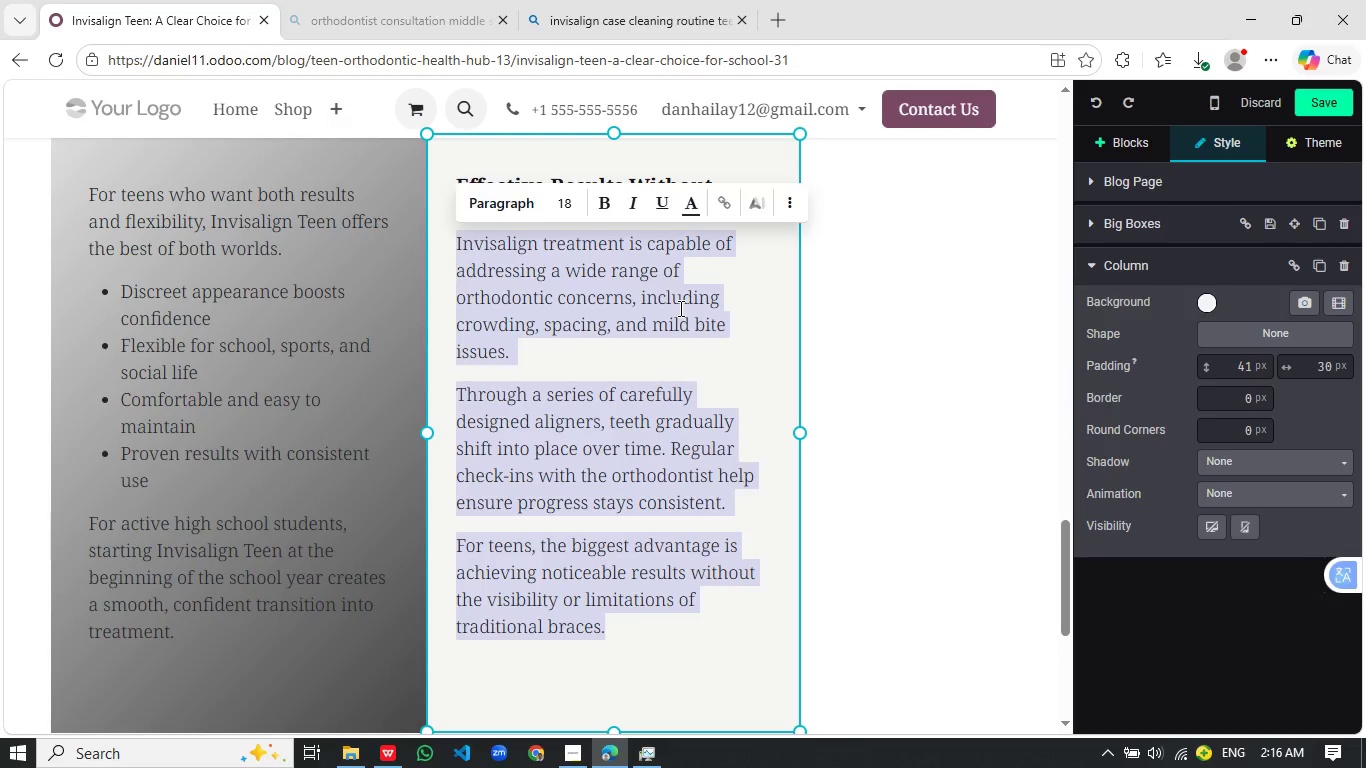 
left_click([679, 308])
 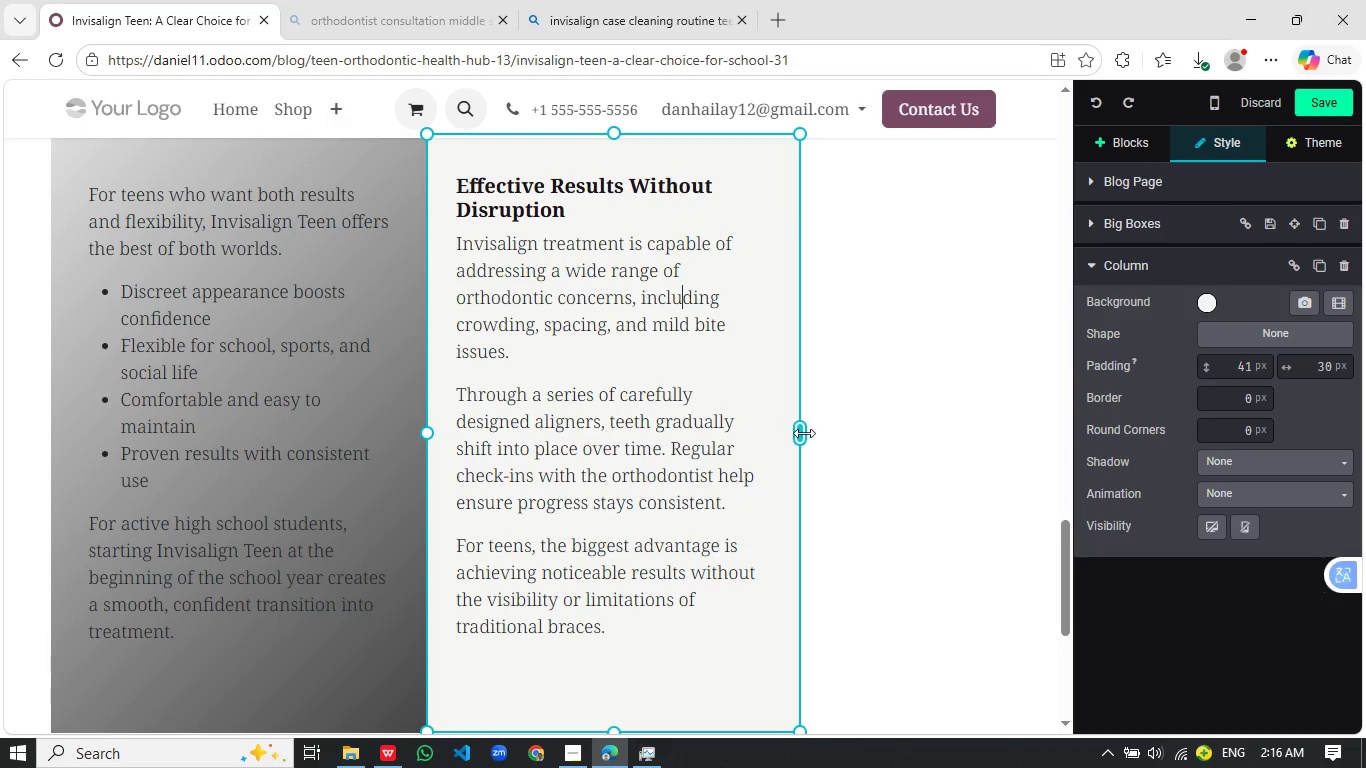 
left_click_drag(start_coordinate=[804, 433], to_coordinate=[735, 449])
 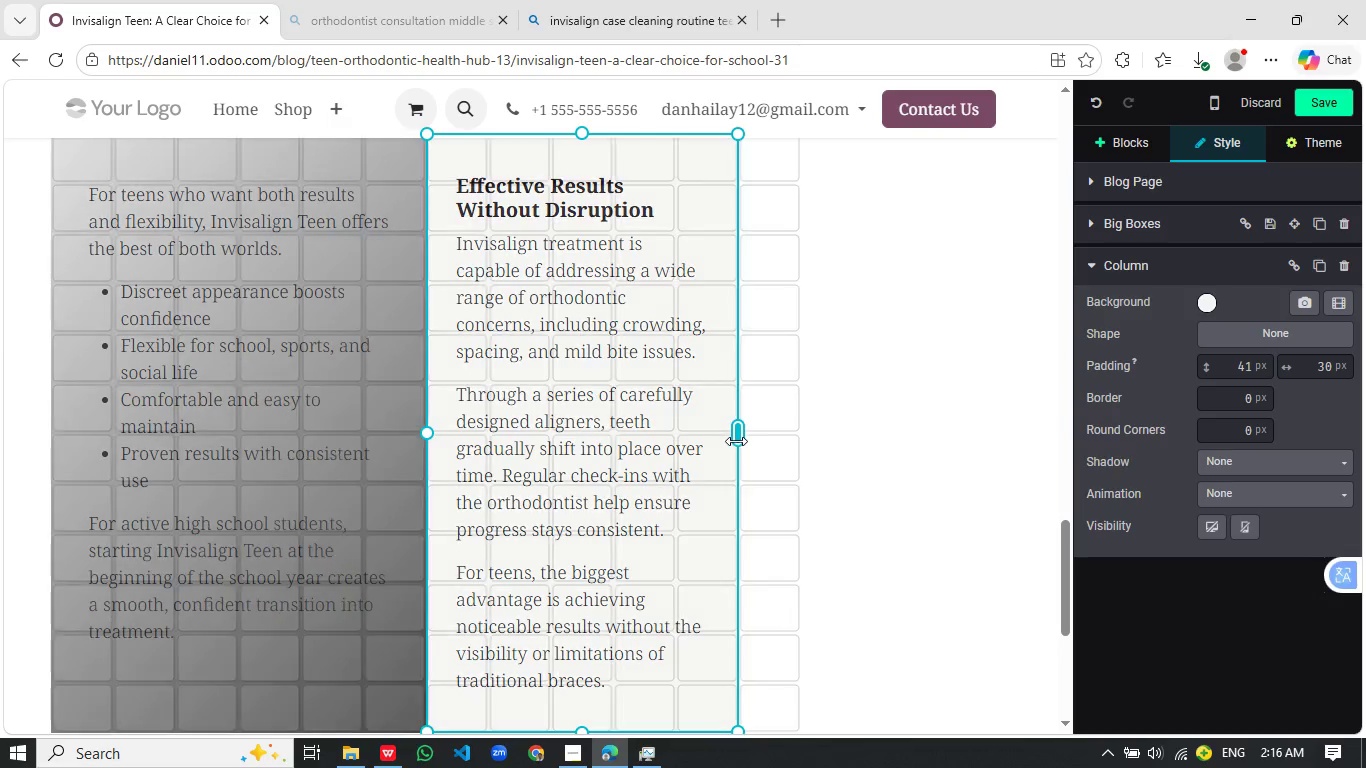 
left_click_drag(start_coordinate=[736, 441], to_coordinate=[785, 439])
 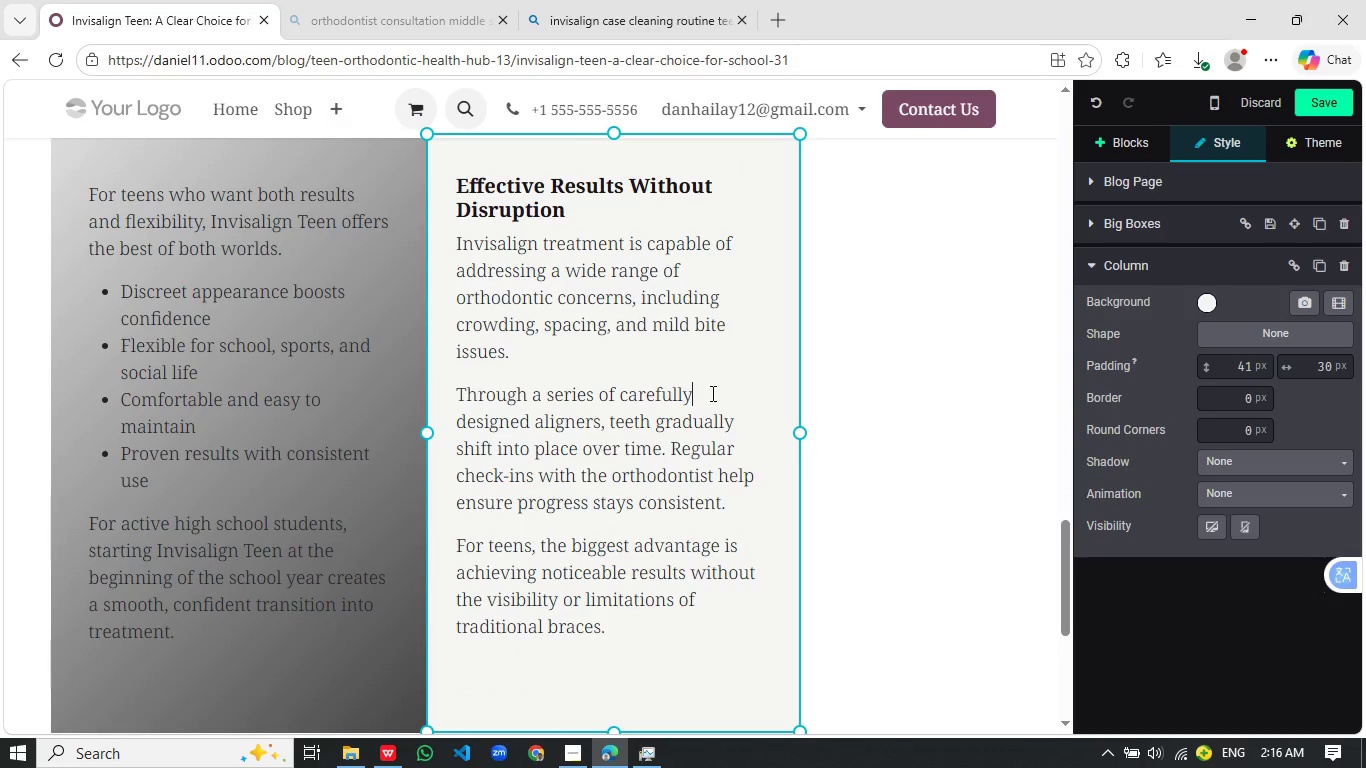 
left_click([711, 393])
 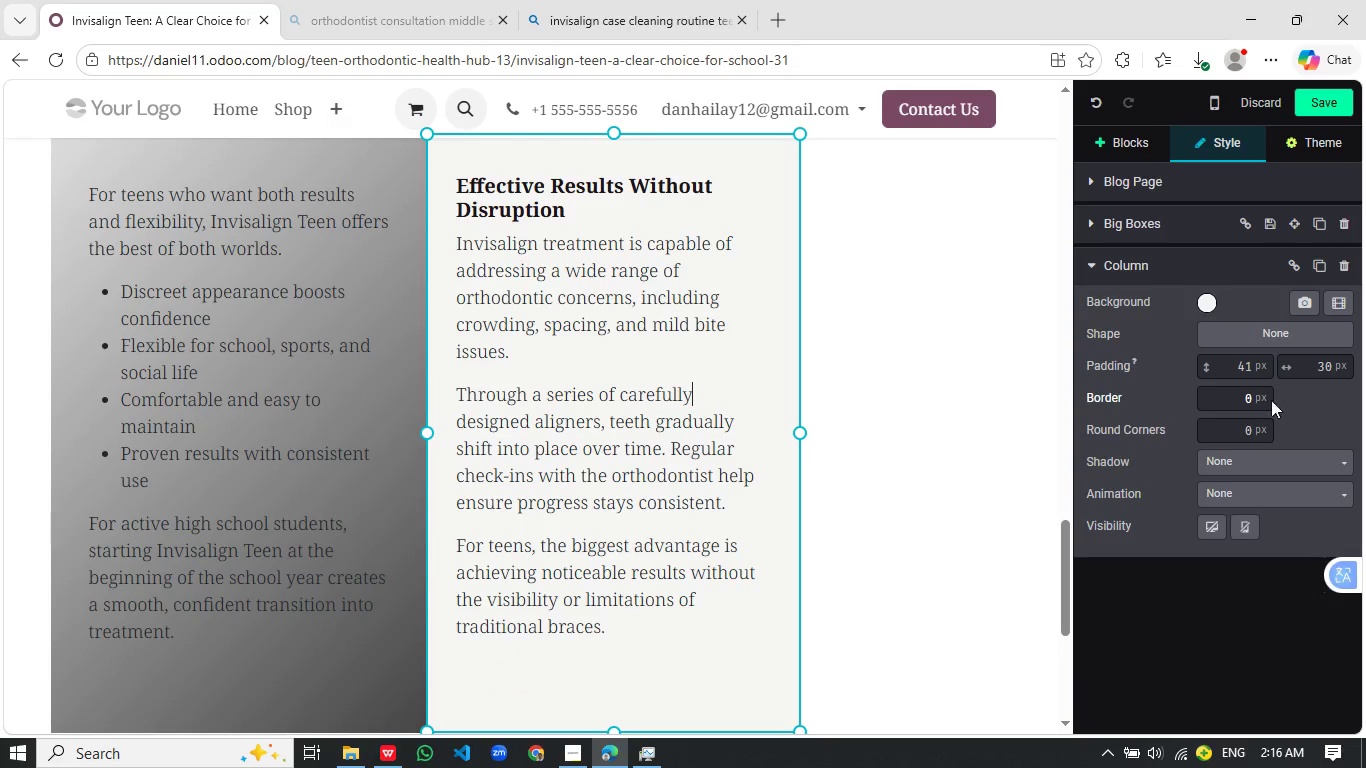 
left_click([1250, 370])
 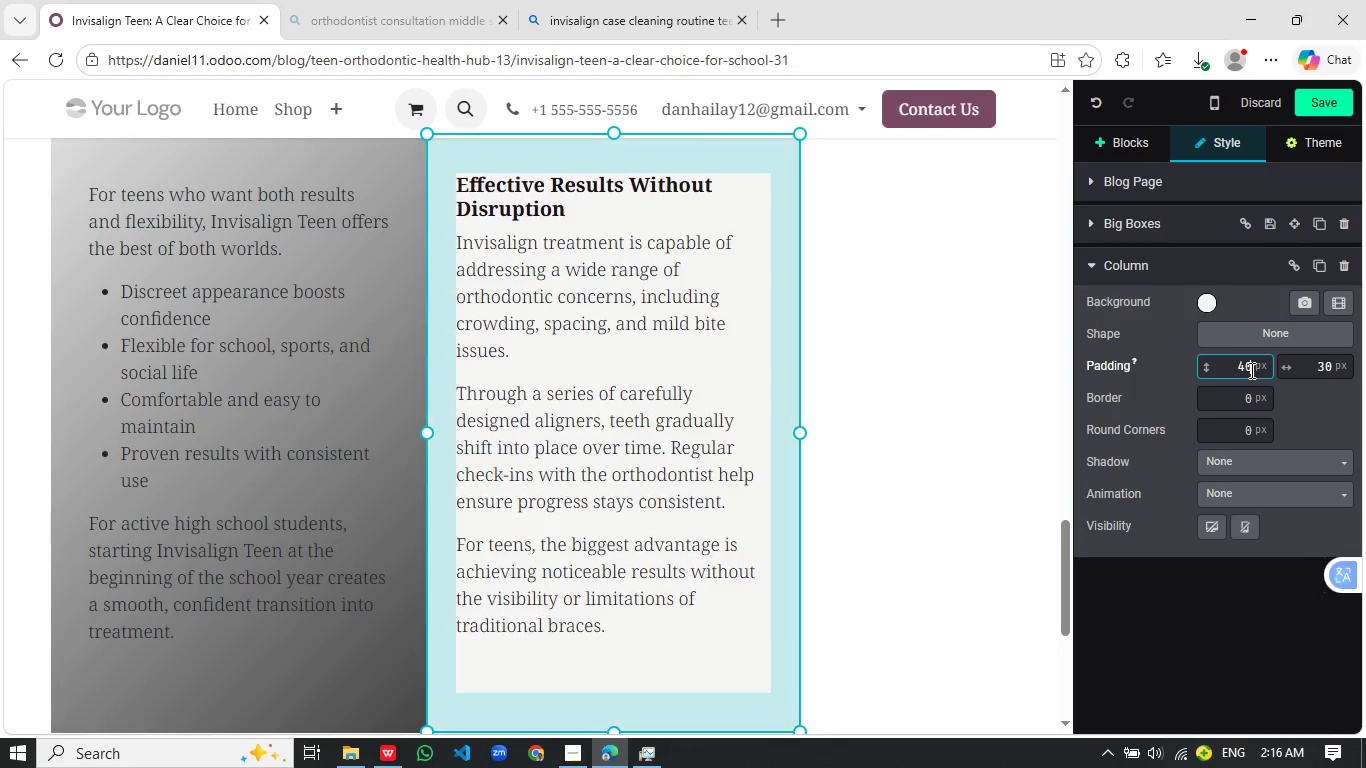 
scroll: coordinate [1250, 370], scroll_direction: down, amount: 4.0
 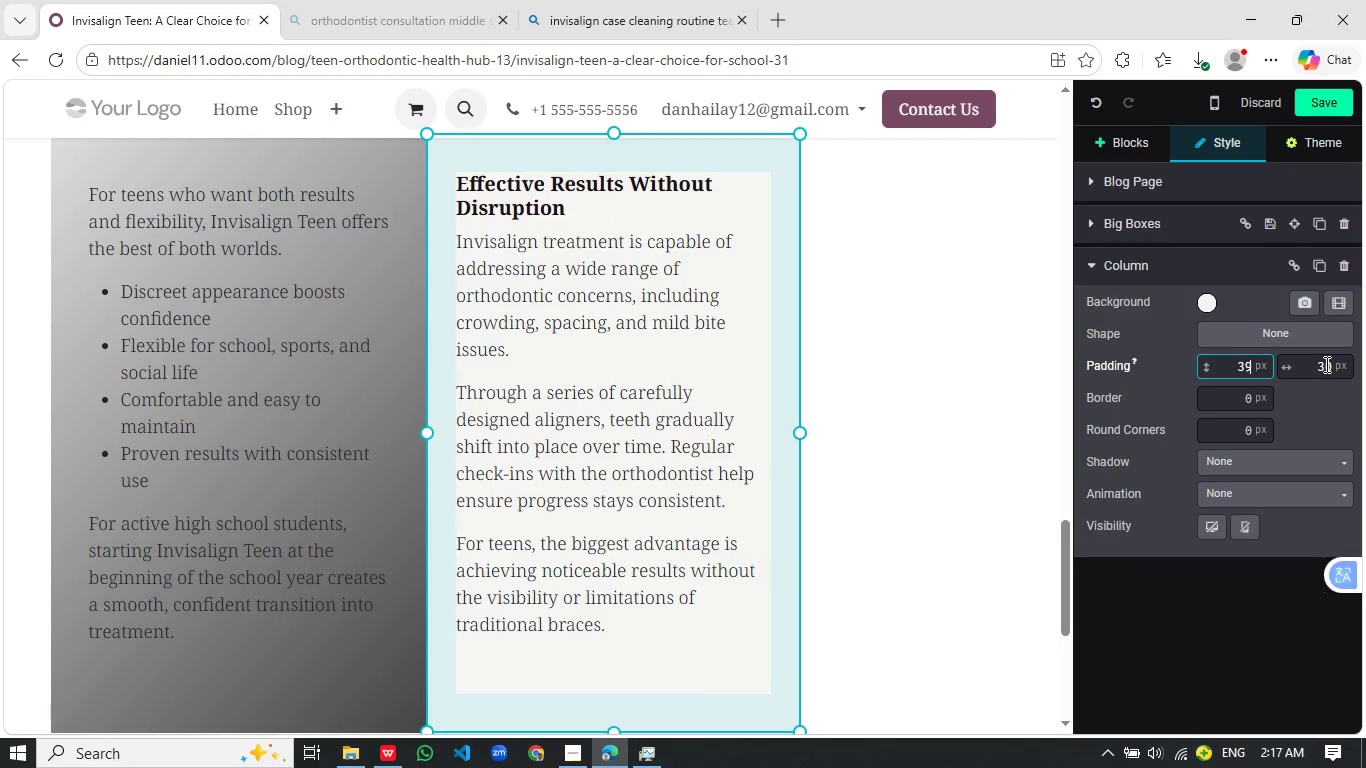 
left_click([1325, 364])
 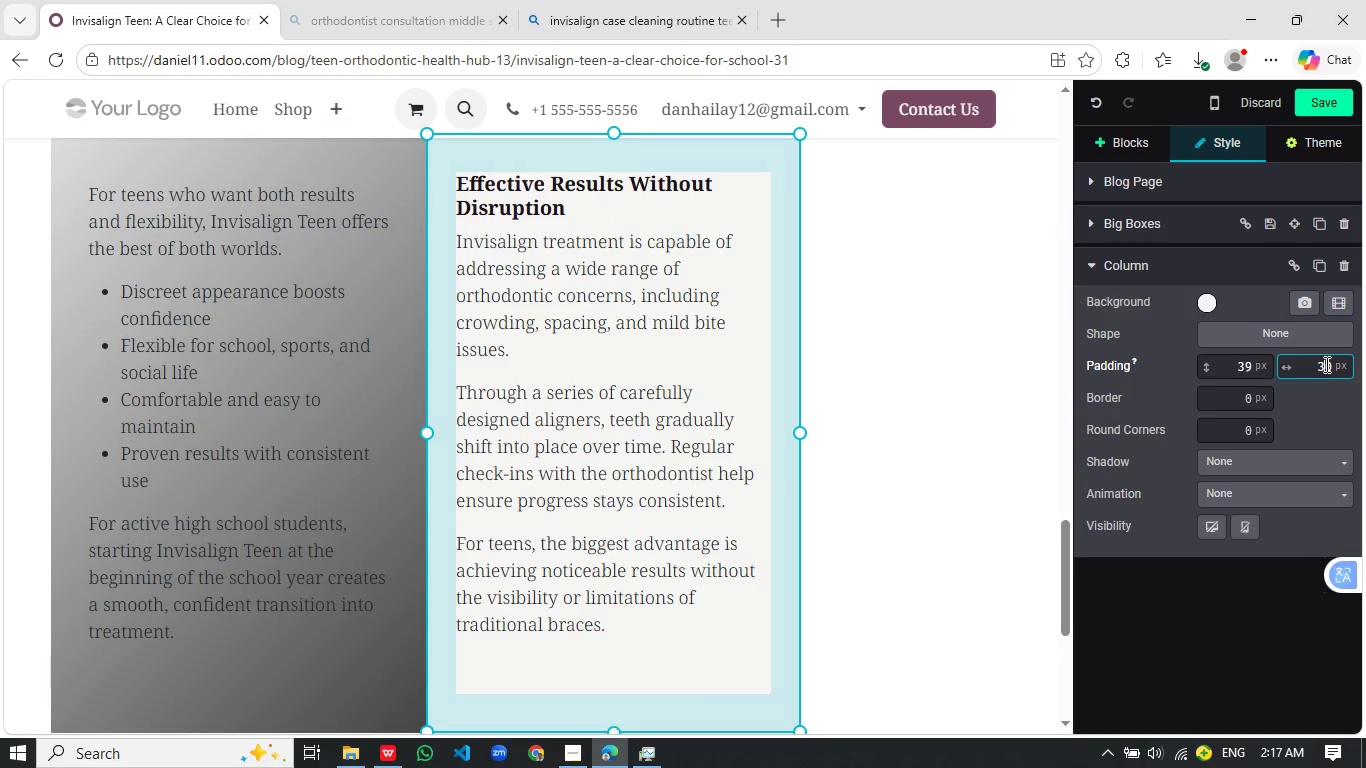 
scroll: coordinate [1322, 370], scroll_direction: down, amount: 9.0
 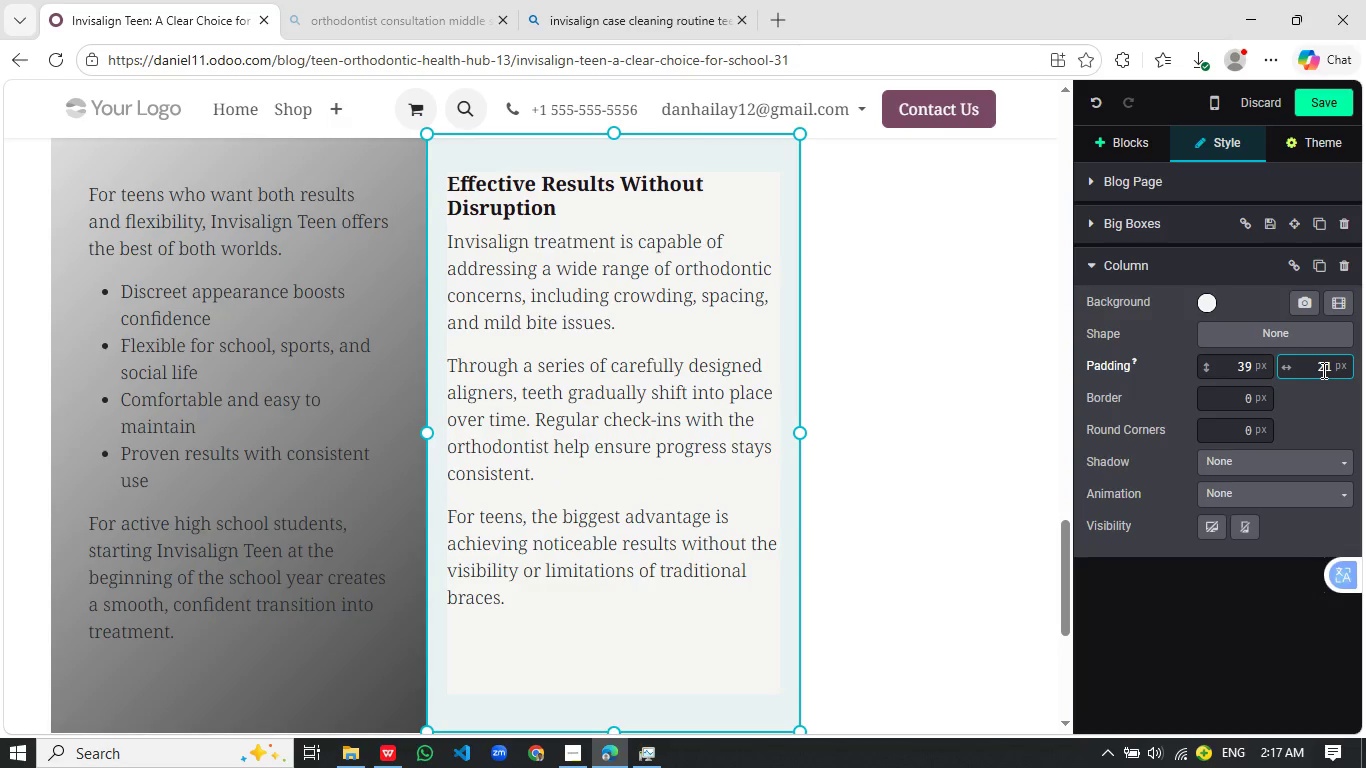 
left_click([933, 334])
 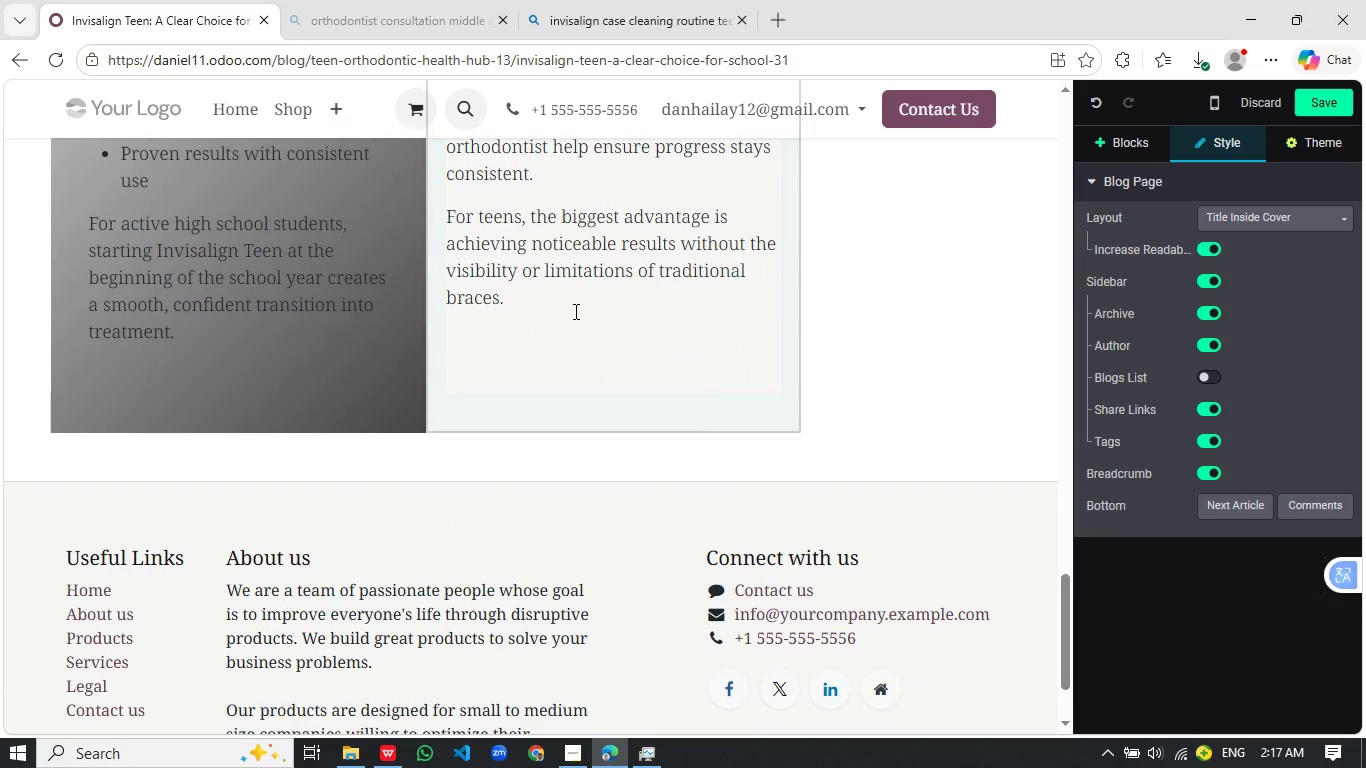 
scroll: coordinate [432, 271], scroll_direction: down, amount: 4.0
 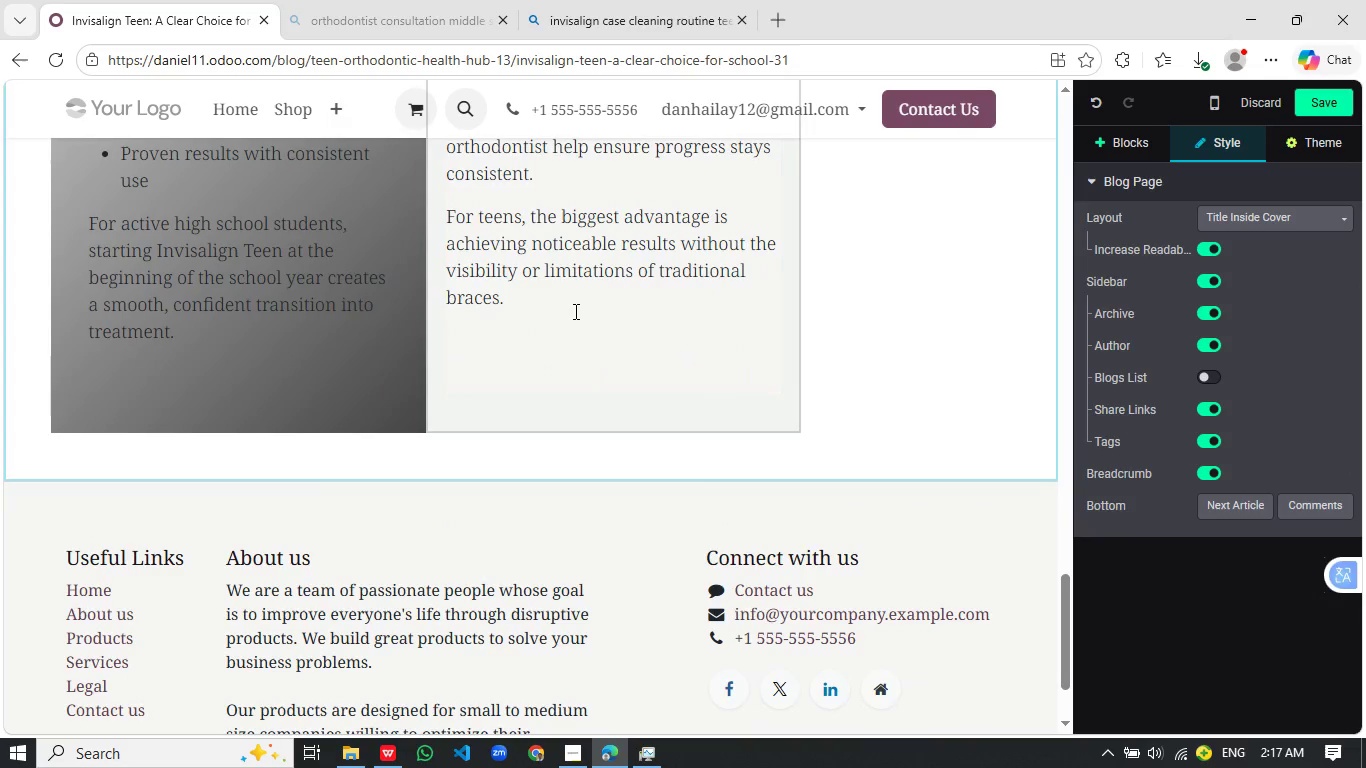 
left_click([574, 311])
 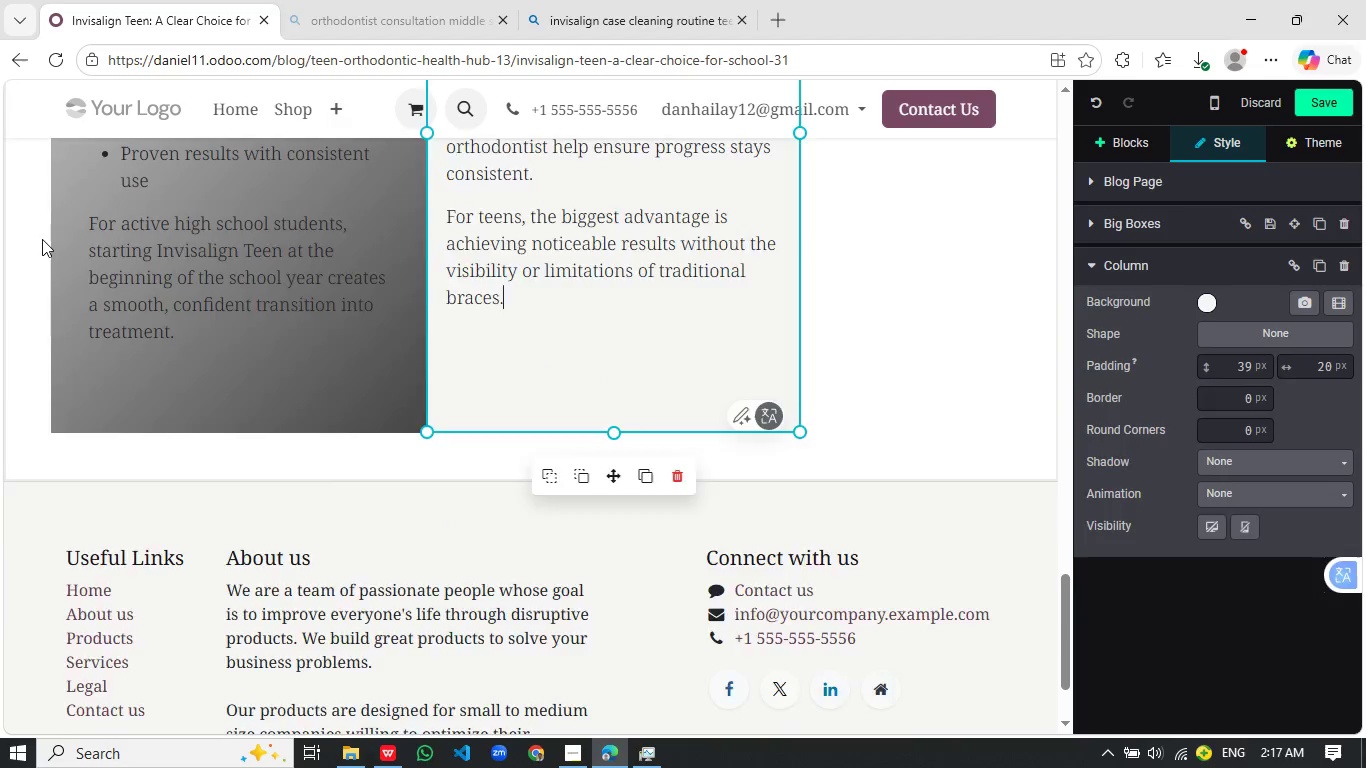 
scroll: coordinate [155, 267], scroll_direction: up, amount: 1.0
 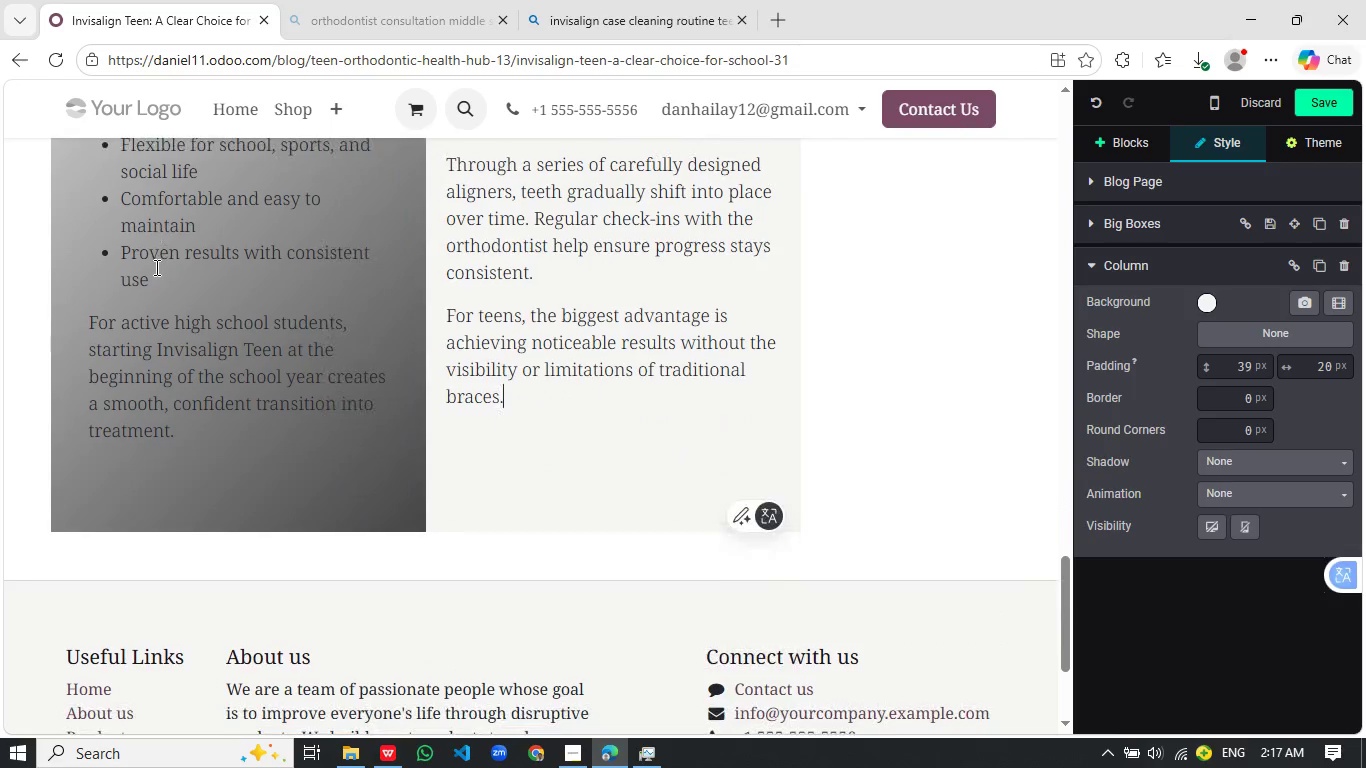 
scroll: coordinate [155, 267], scroll_direction: down, amount: 1.0
 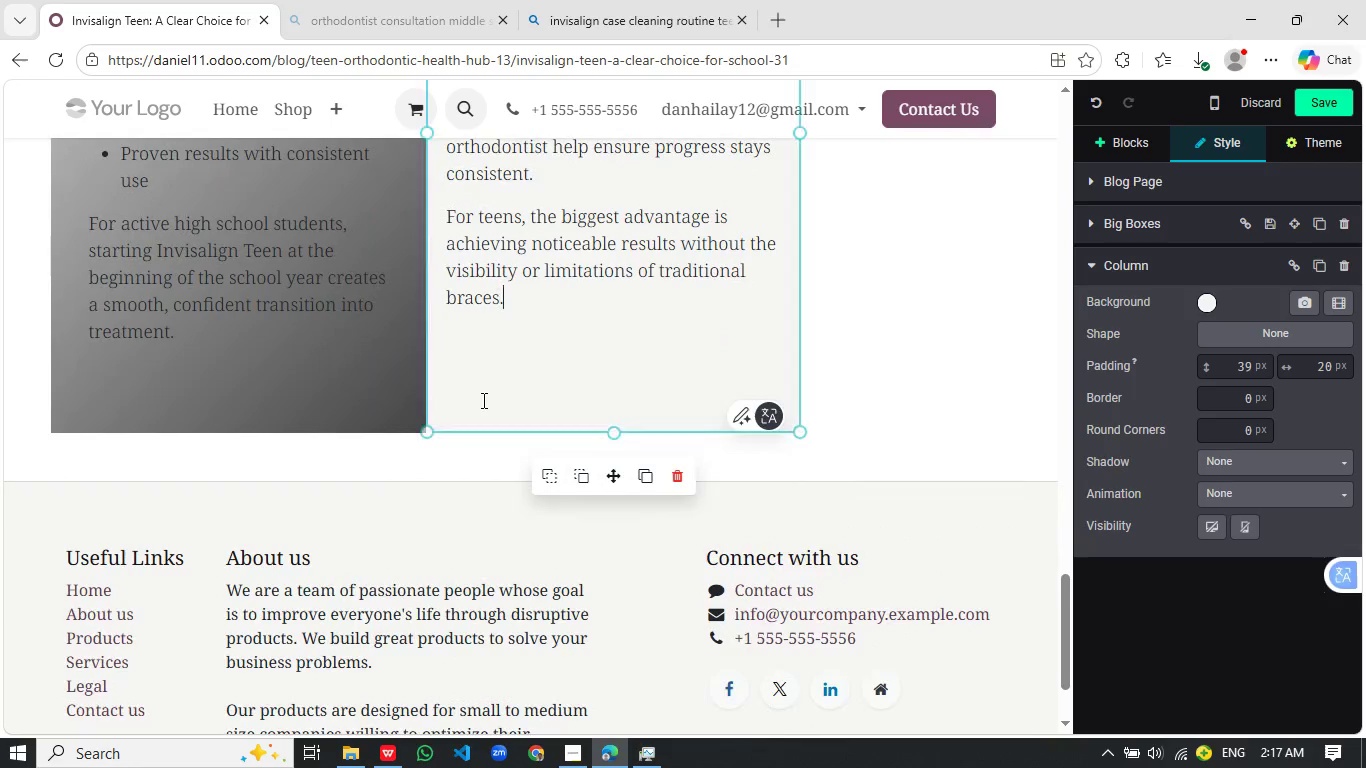 
left_click([482, 400])
 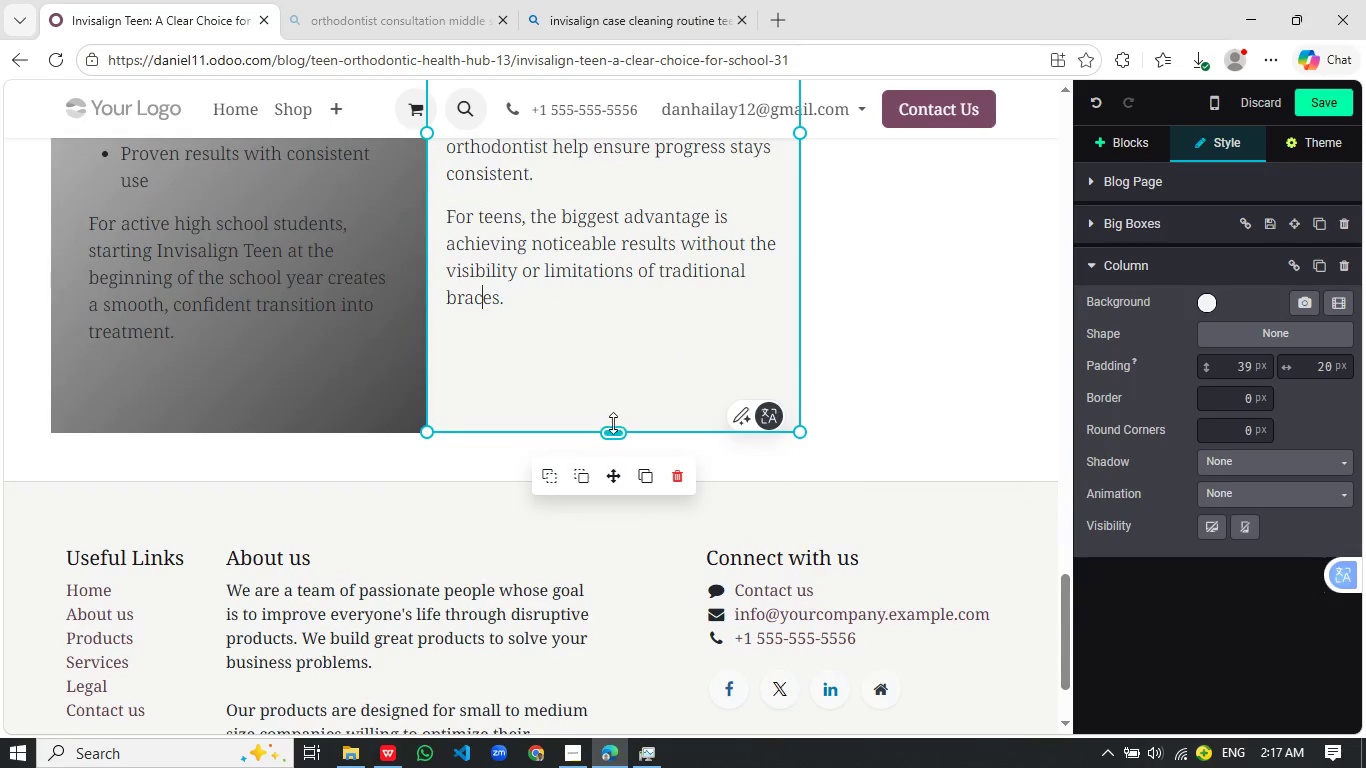 
left_click_drag(start_coordinate=[613, 430], to_coordinate=[616, 391])
 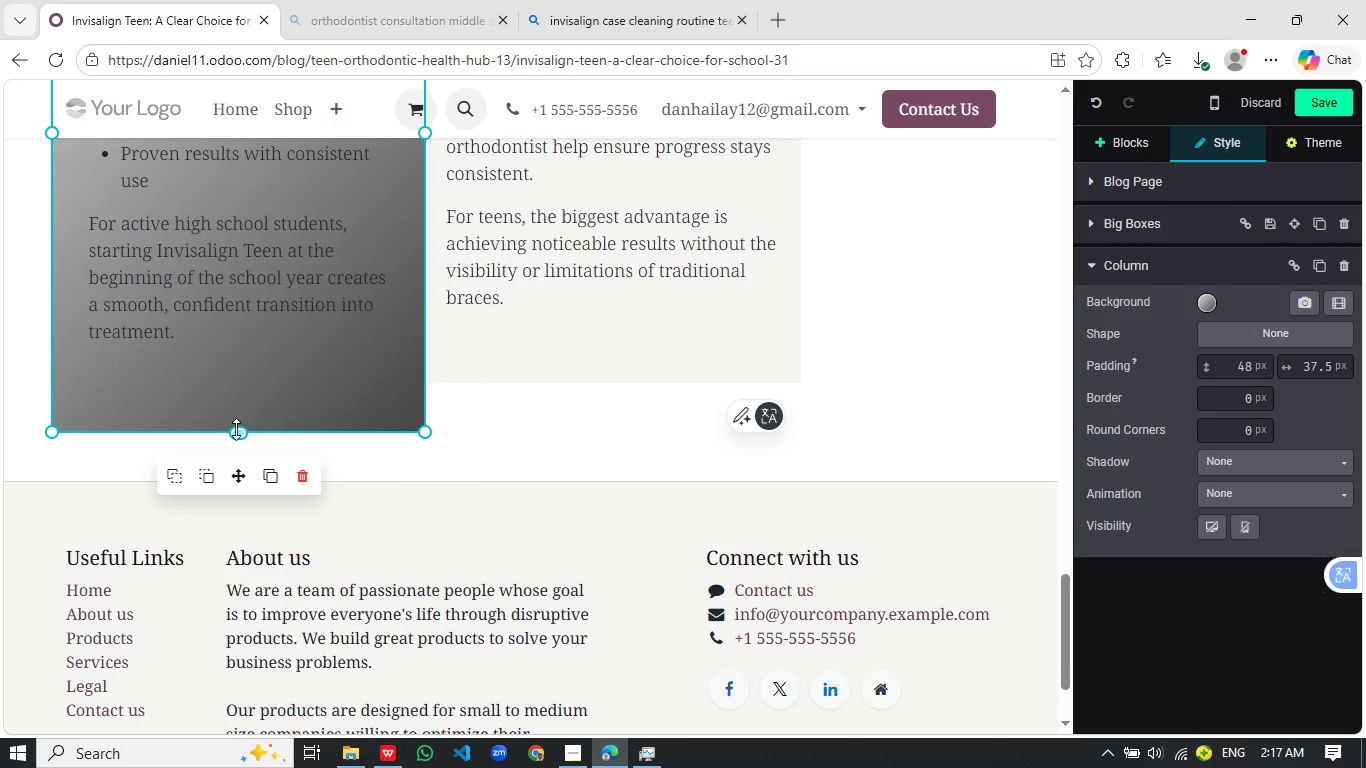 
left_click_drag(start_coordinate=[236, 429], to_coordinate=[235, 390])
 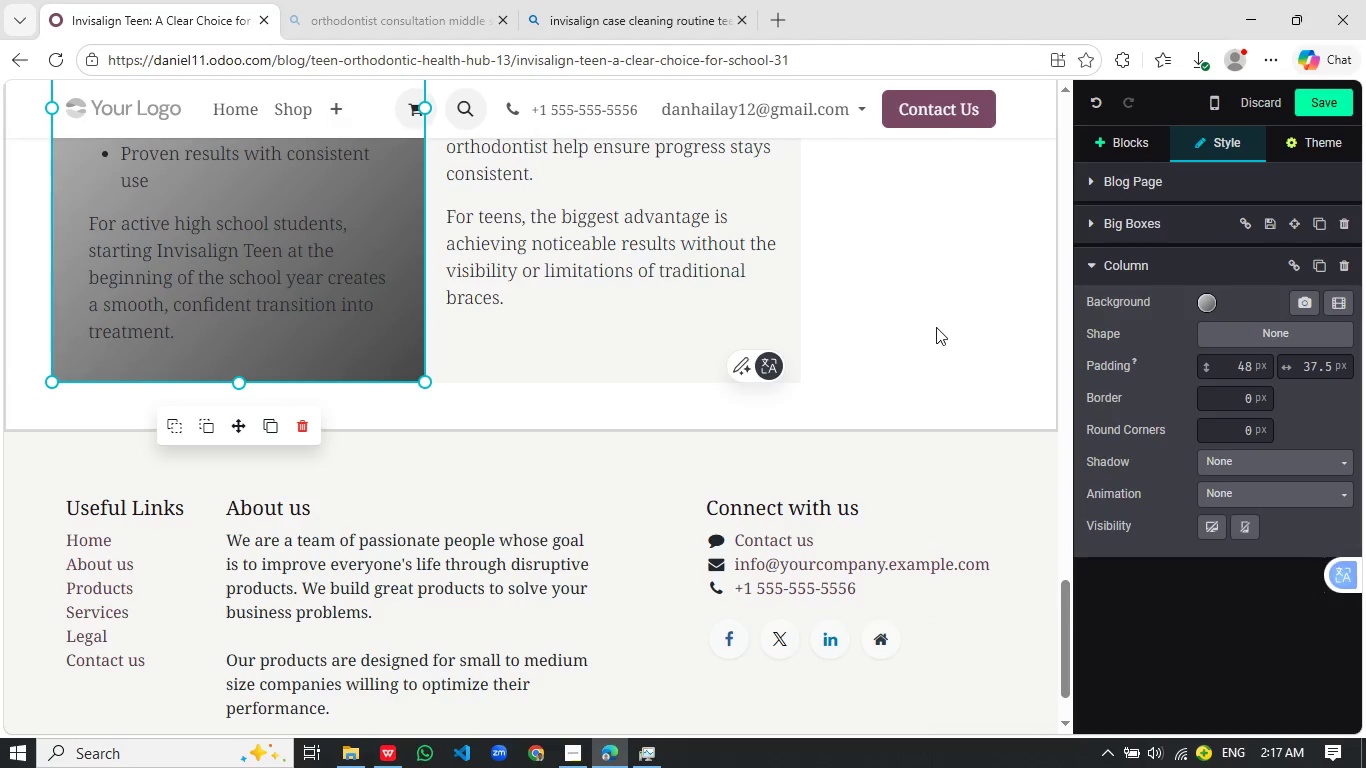 
left_click([938, 327])
 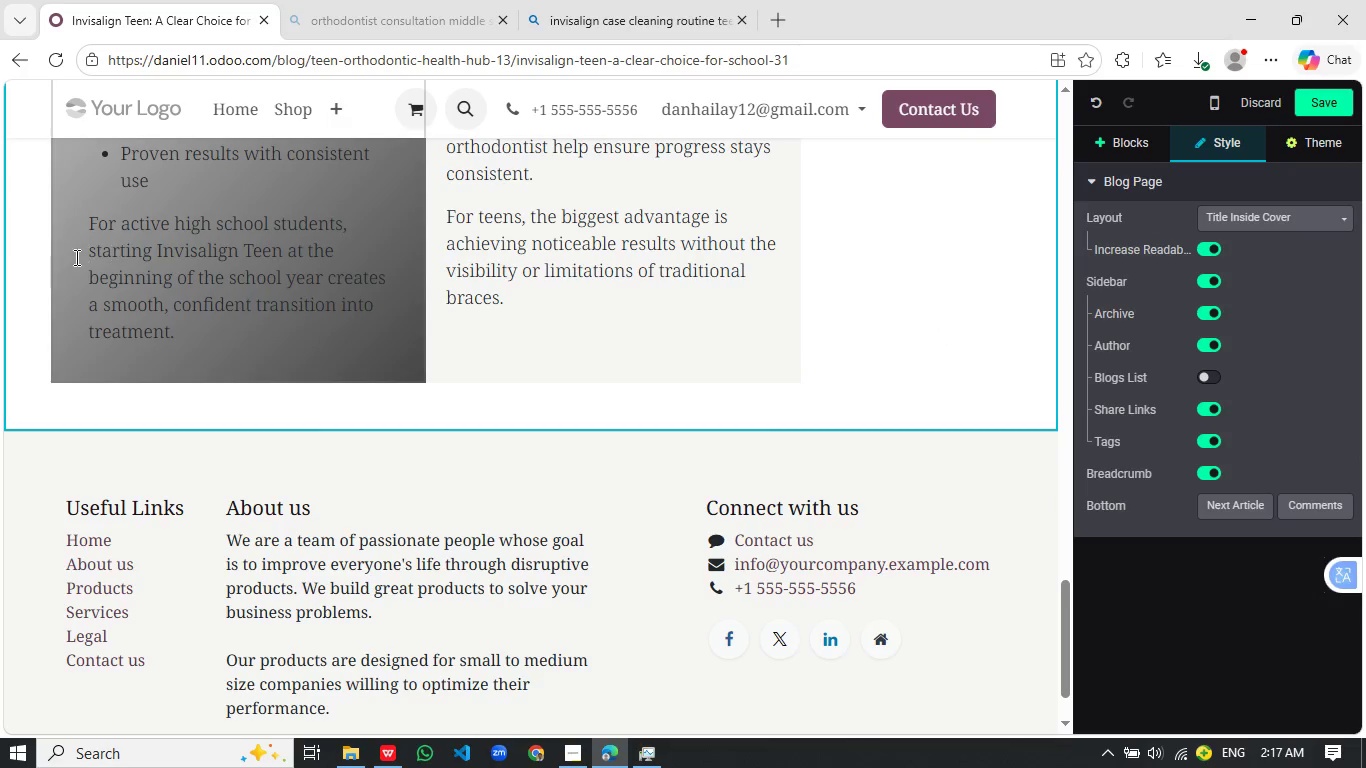 
left_click([327, 398])
 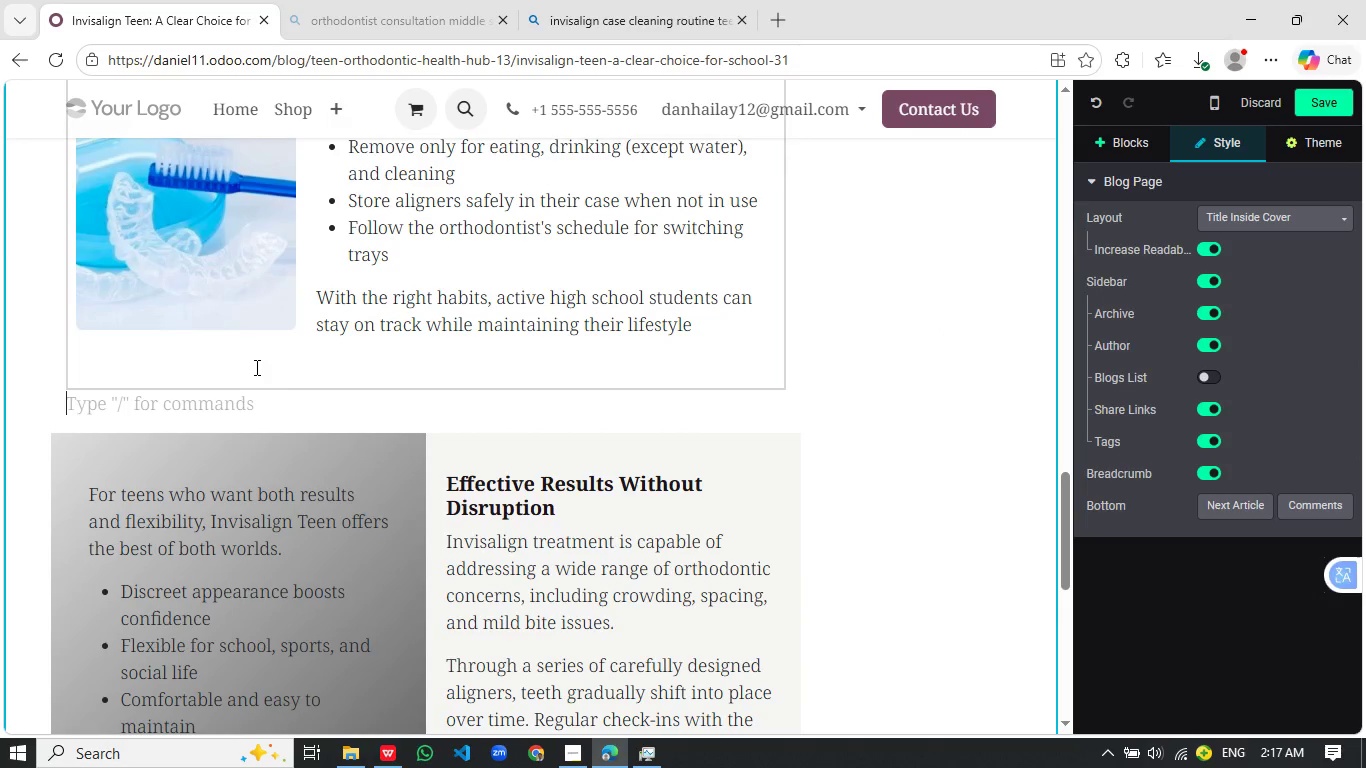 
scroll: coordinate [154, 270], scroll_direction: up, amount: 6.0
 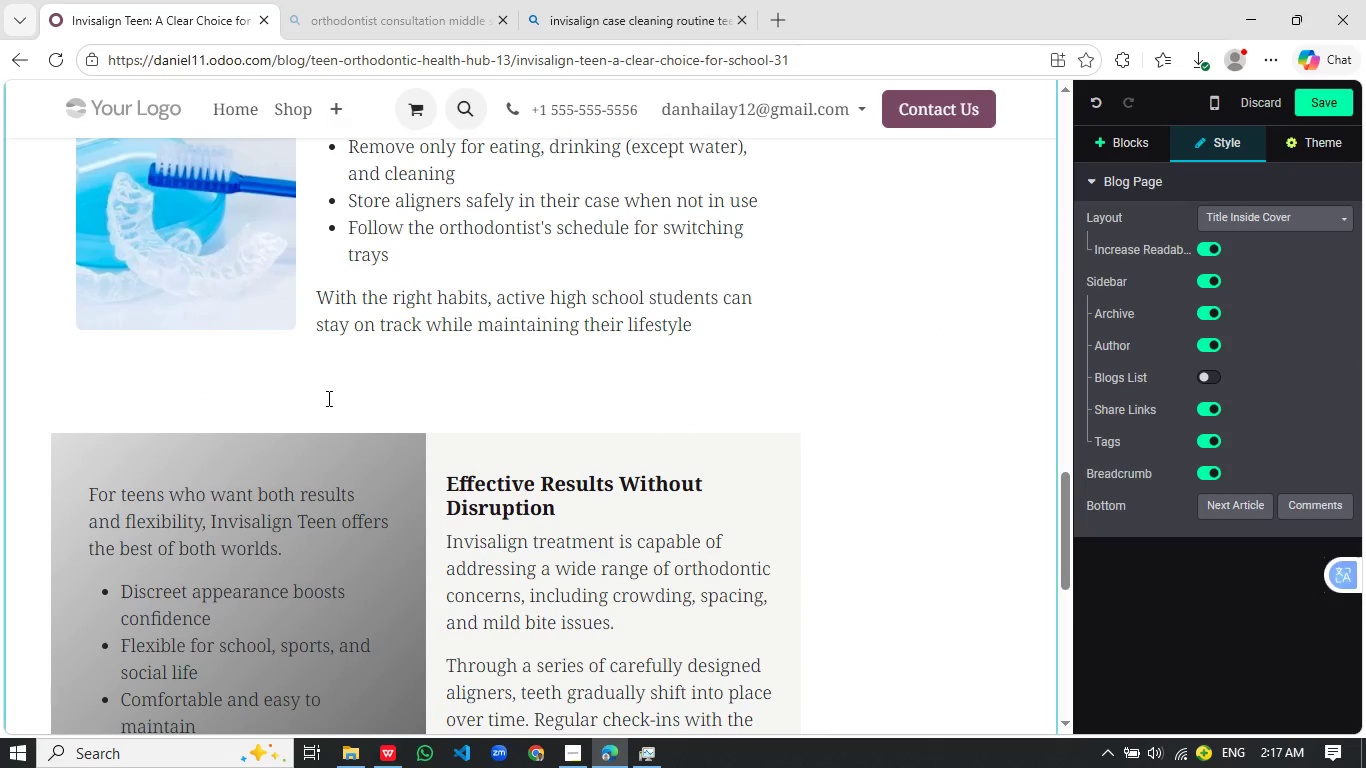 
left_click([252, 370])
 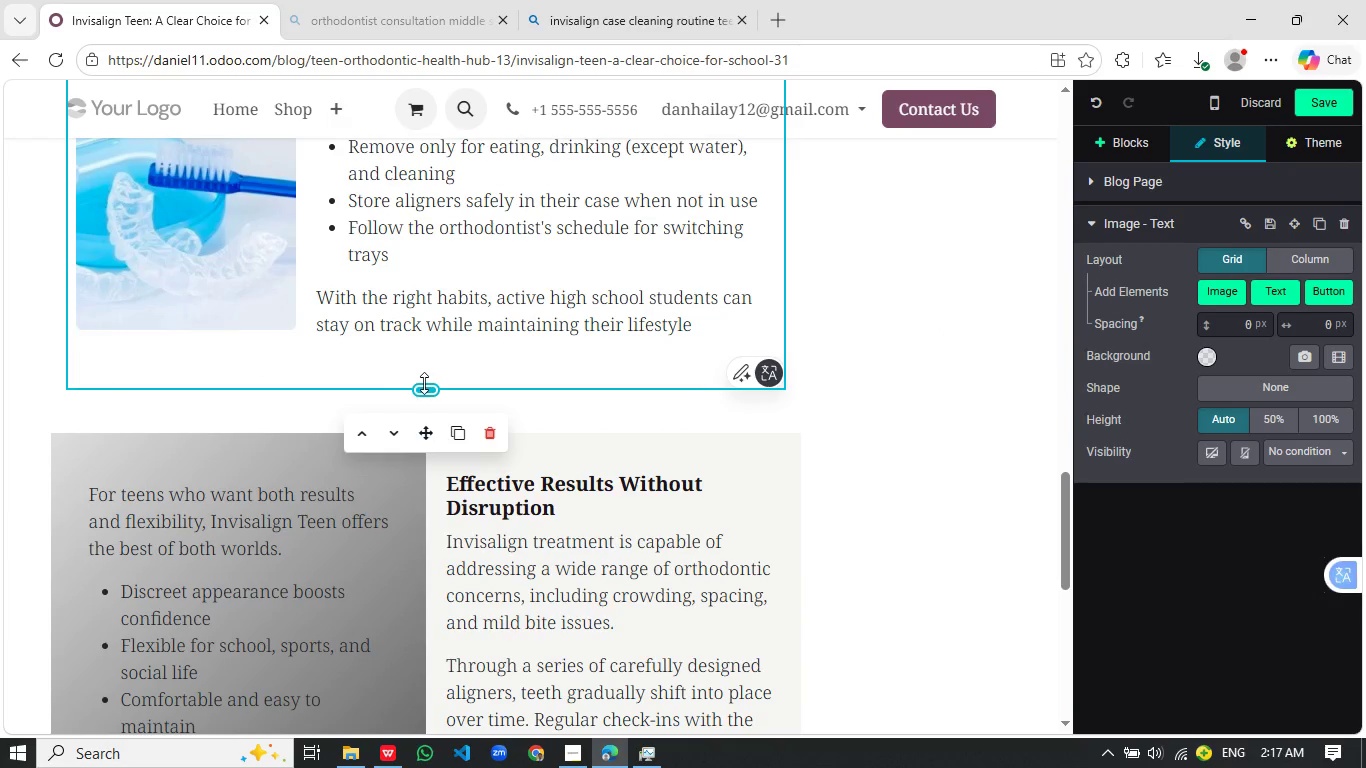 
left_click_drag(start_coordinate=[423, 384], to_coordinate=[427, 362])
 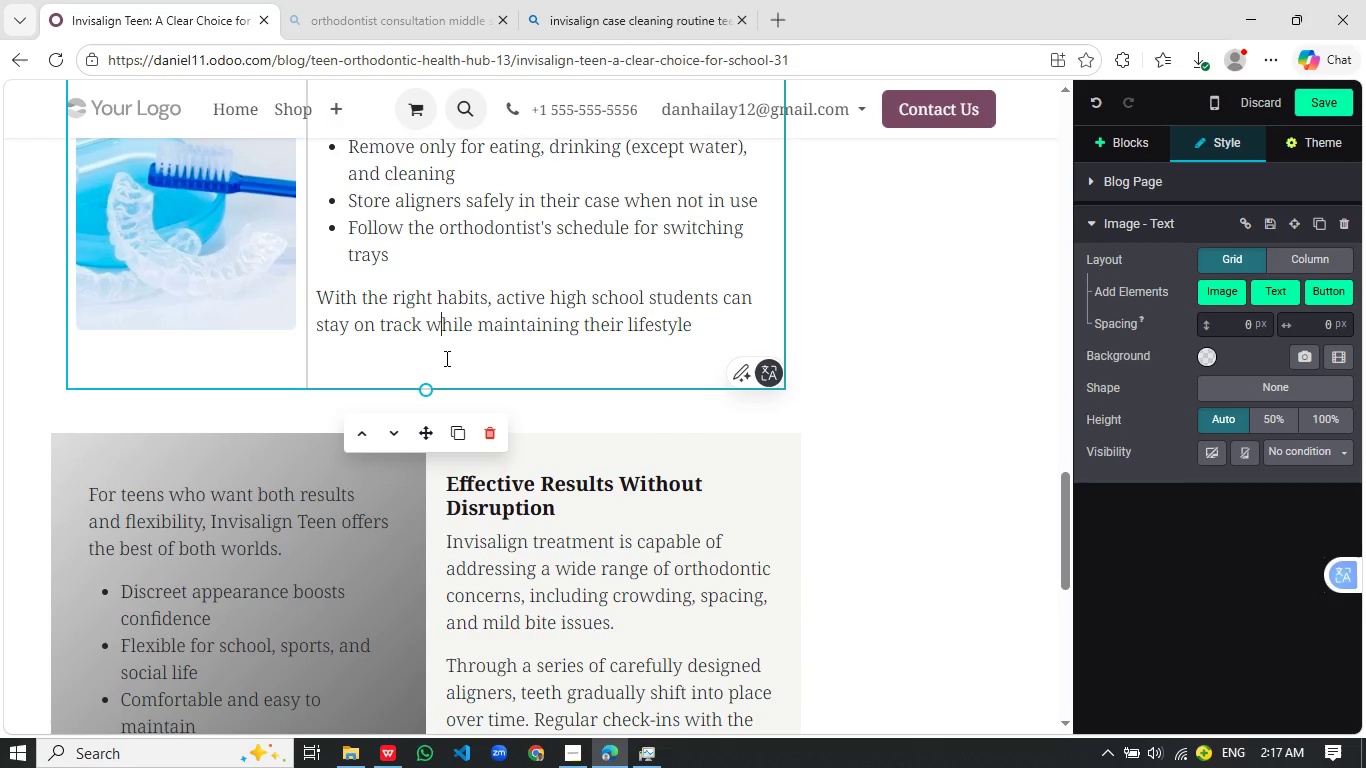 
left_click([445, 358])
 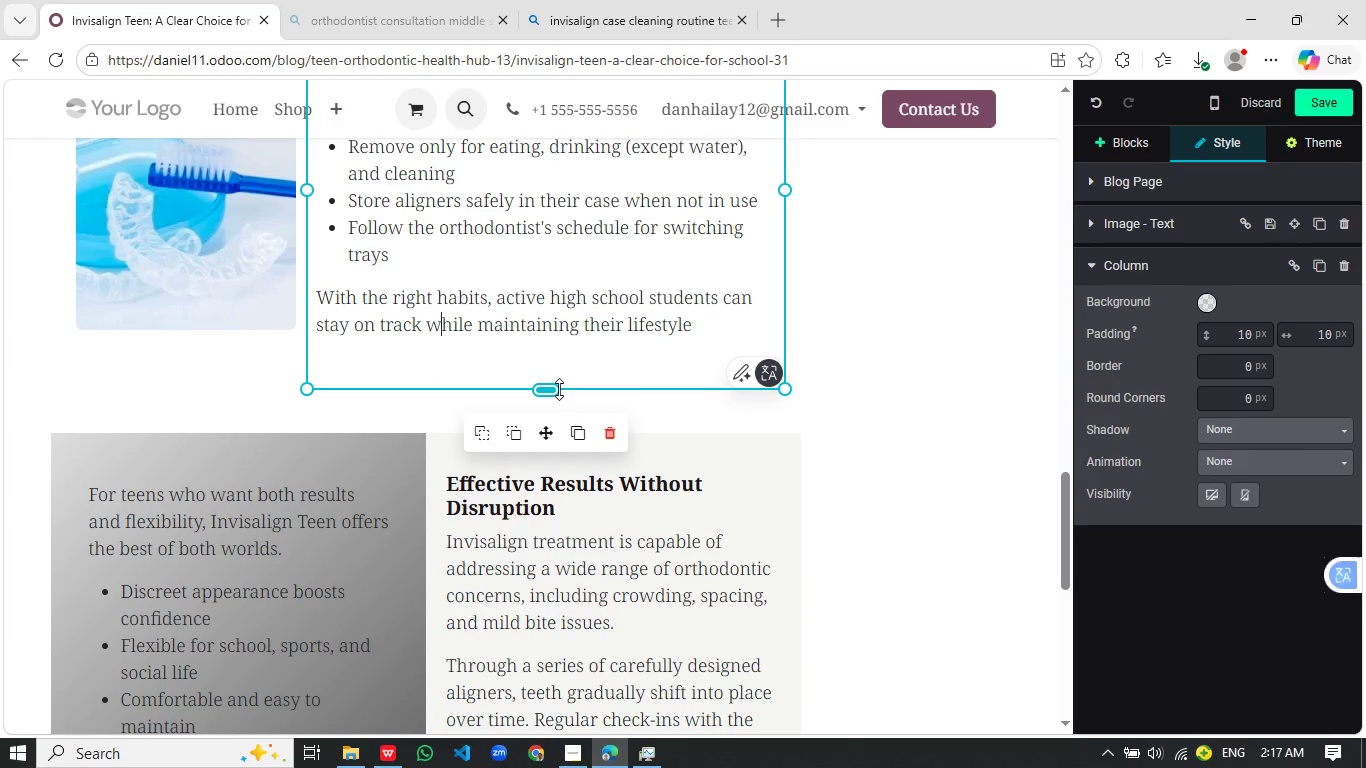 
left_click_drag(start_coordinate=[557, 388], to_coordinate=[558, 348])
 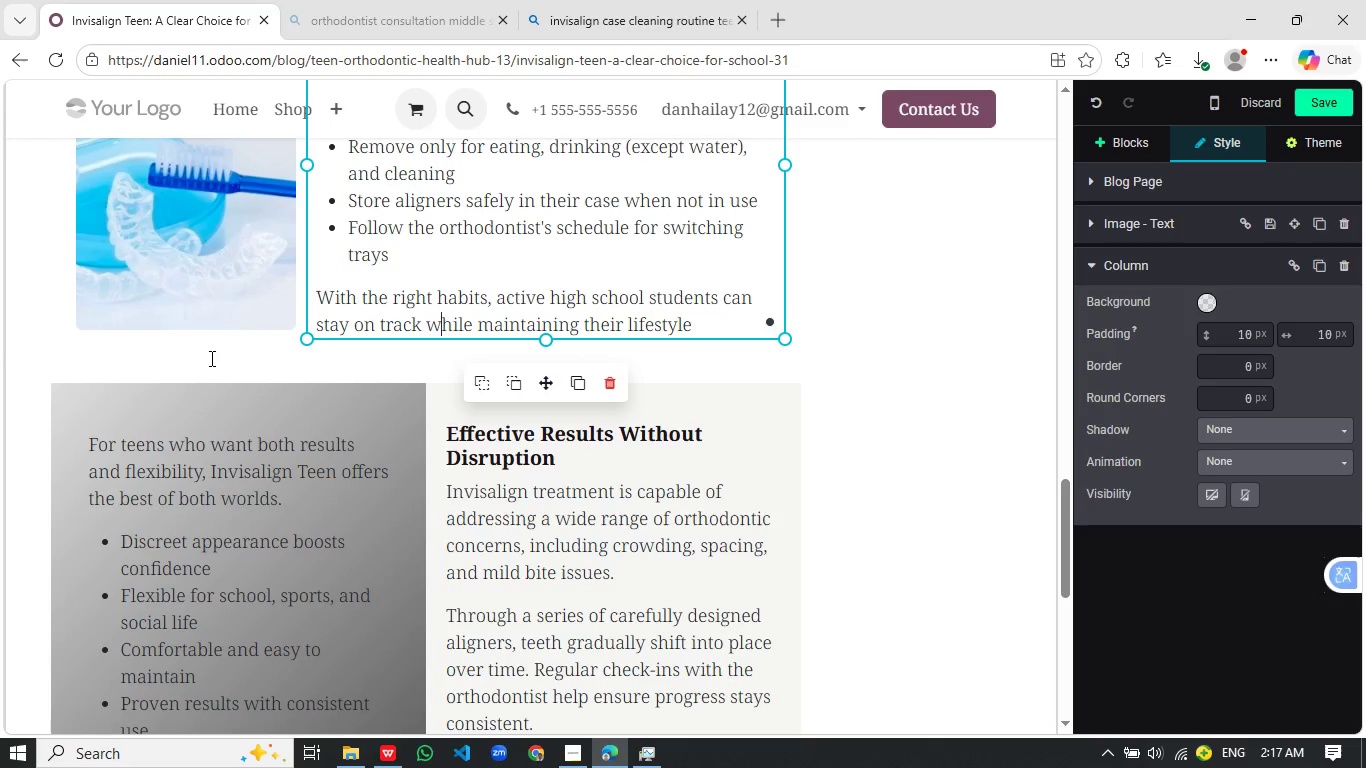 
left_click([210, 358])
 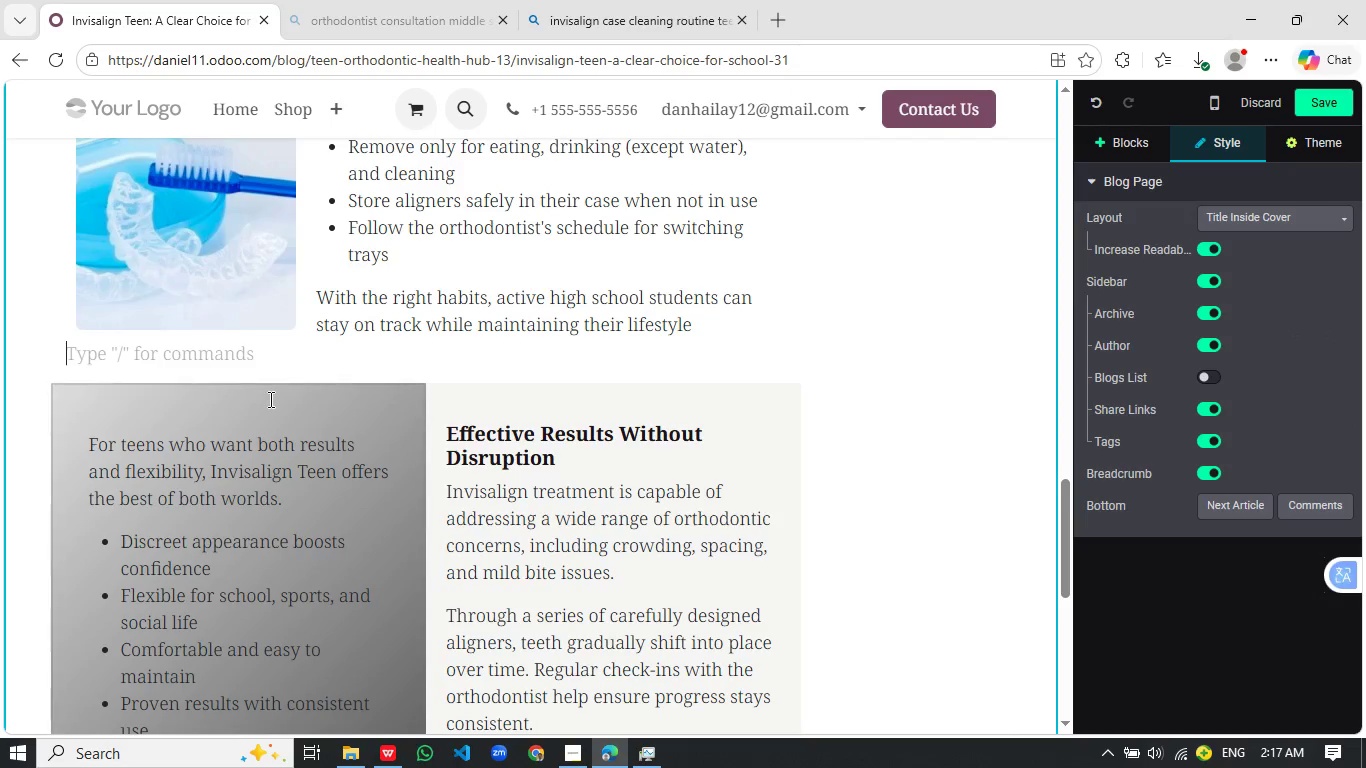 
left_click([270, 399])
 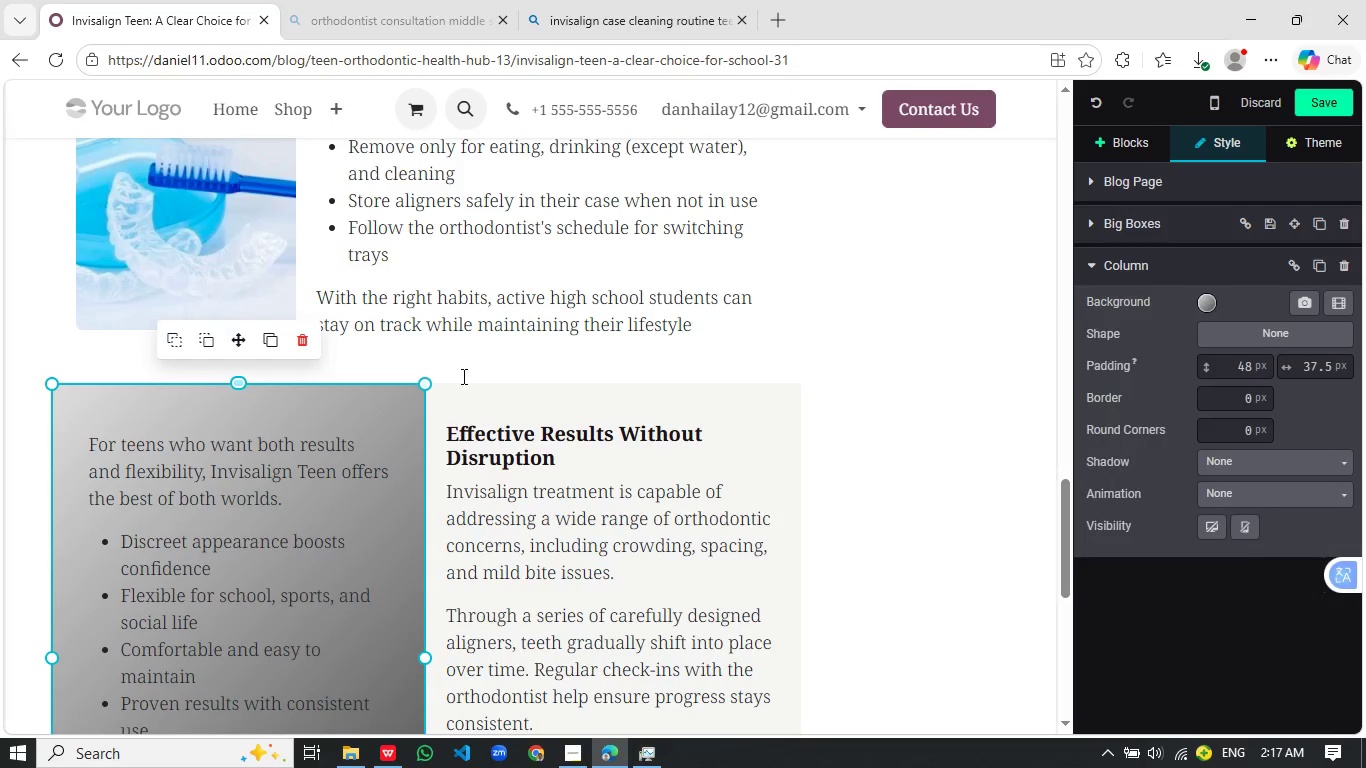 
left_click([462, 376])
 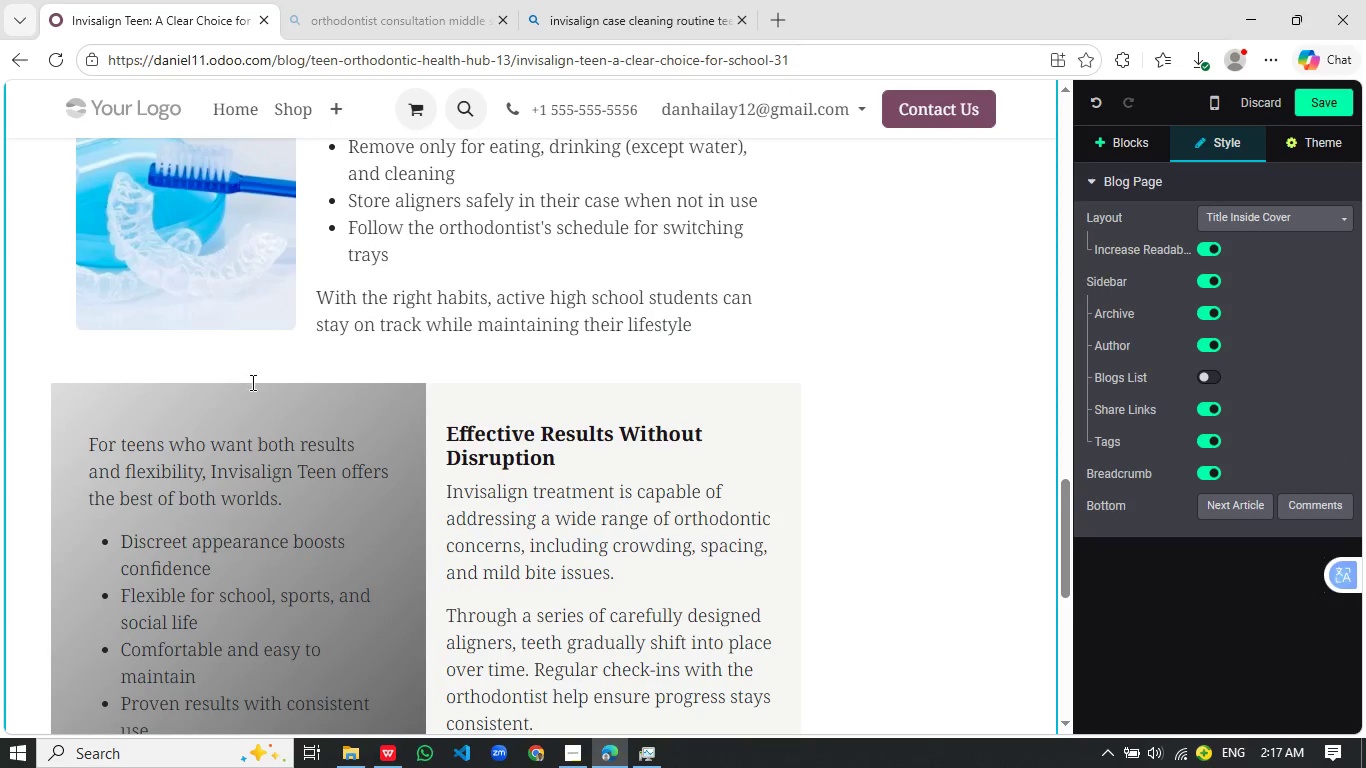 
left_click([251, 382])
 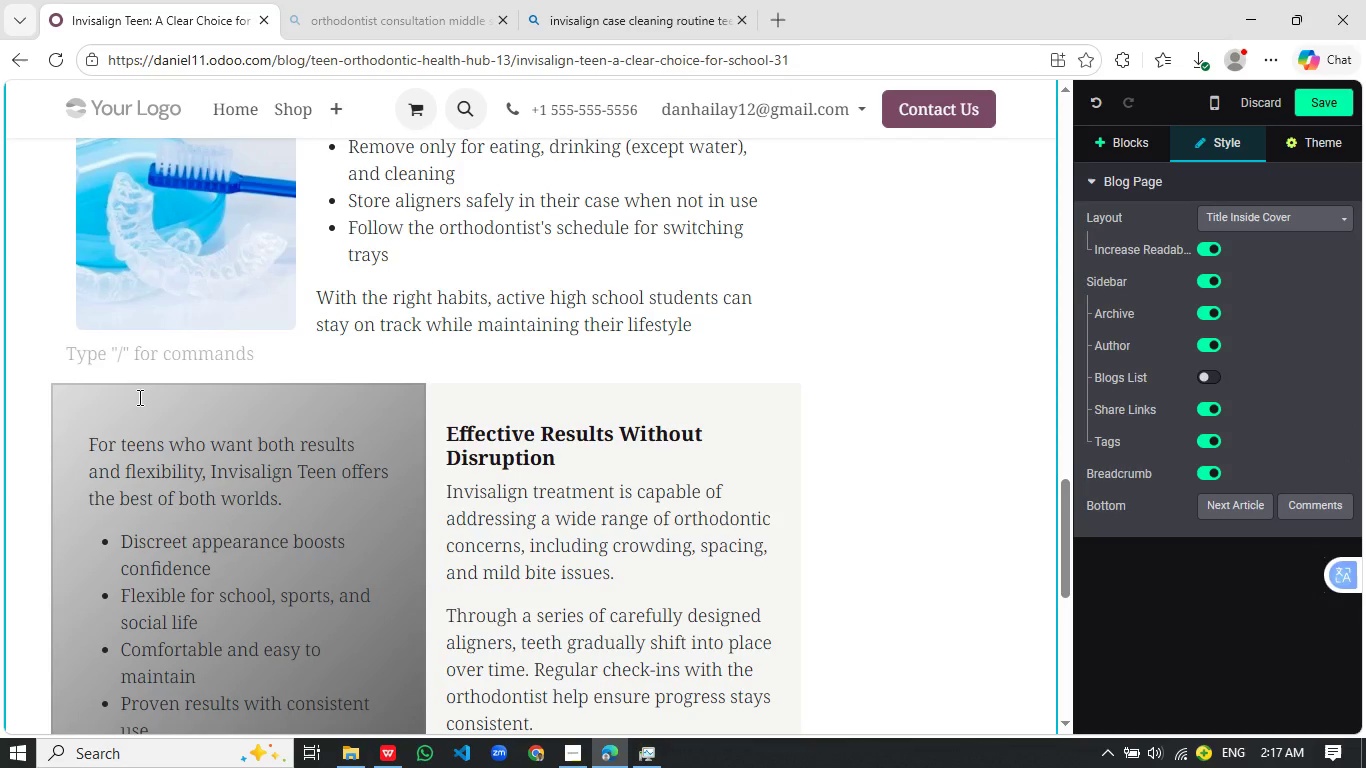 
left_click([138, 397])
 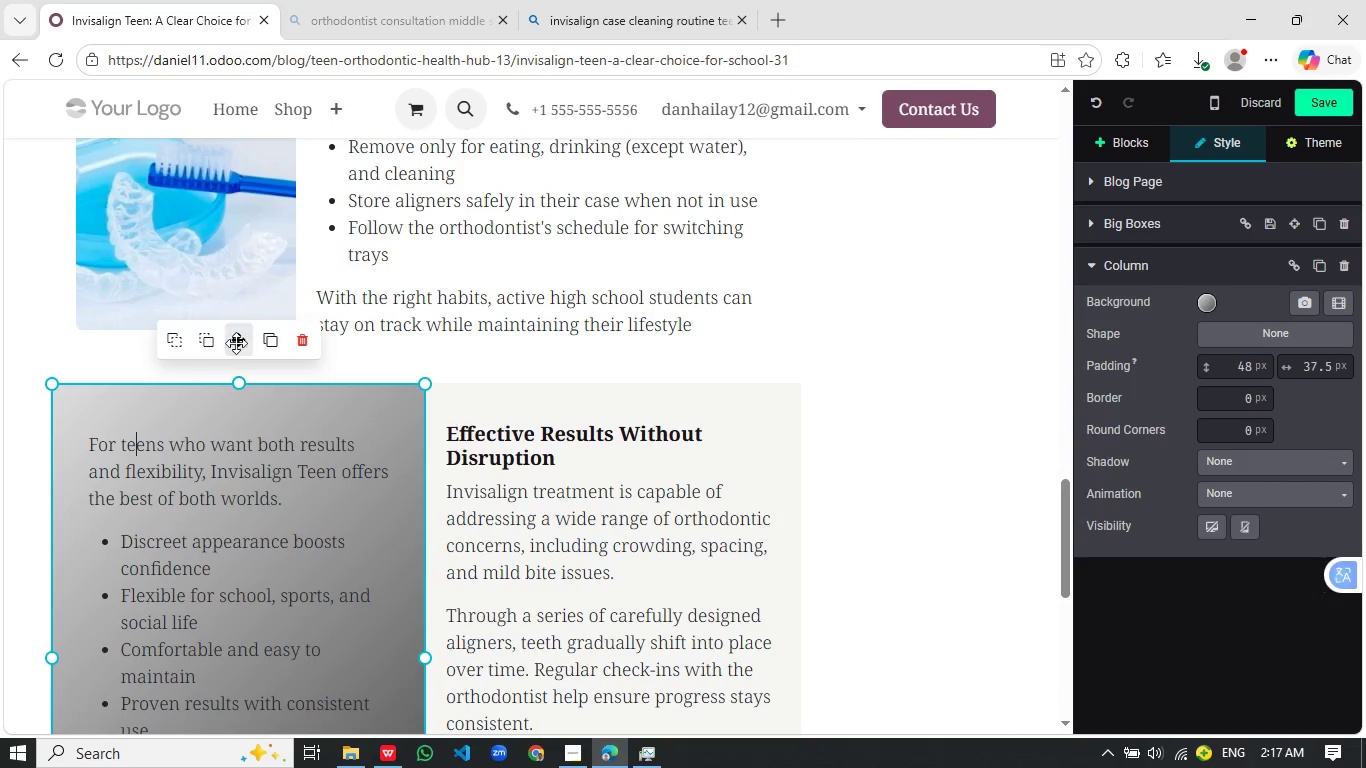 
left_click_drag(start_coordinate=[237, 342], to_coordinate=[225, 339])
 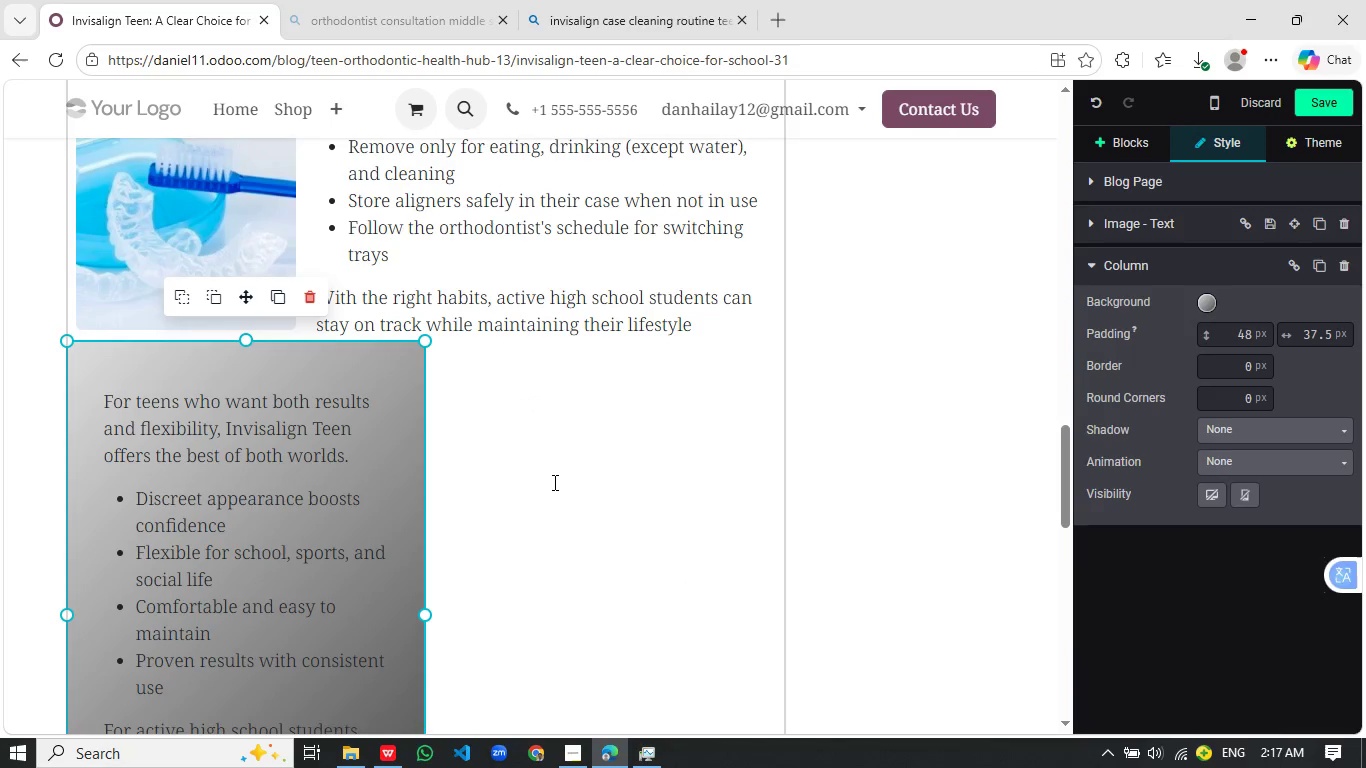 
left_click([584, 453])
 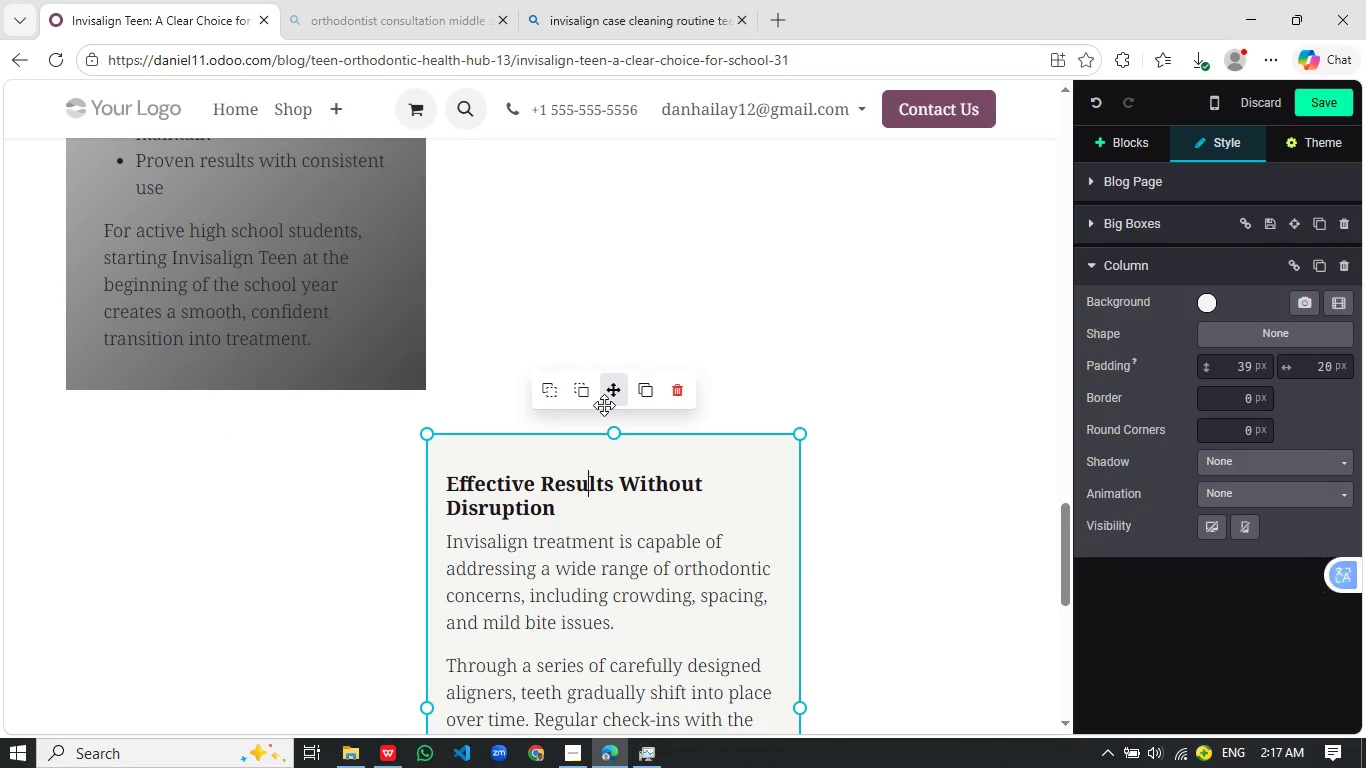 
left_click_drag(start_coordinate=[613, 400], to_coordinate=[599, 186])
 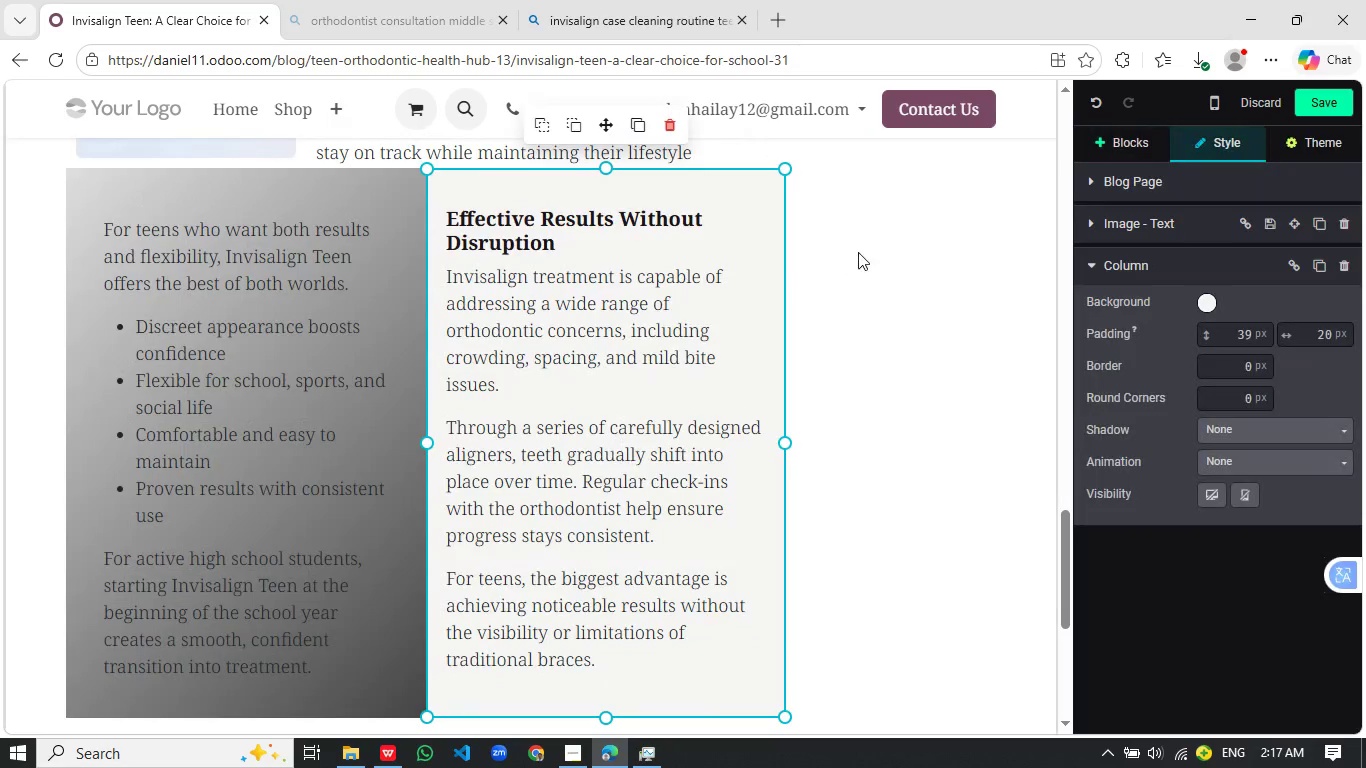 
scroll: coordinate [544, 488], scroll_direction: down, amount: 5.0
 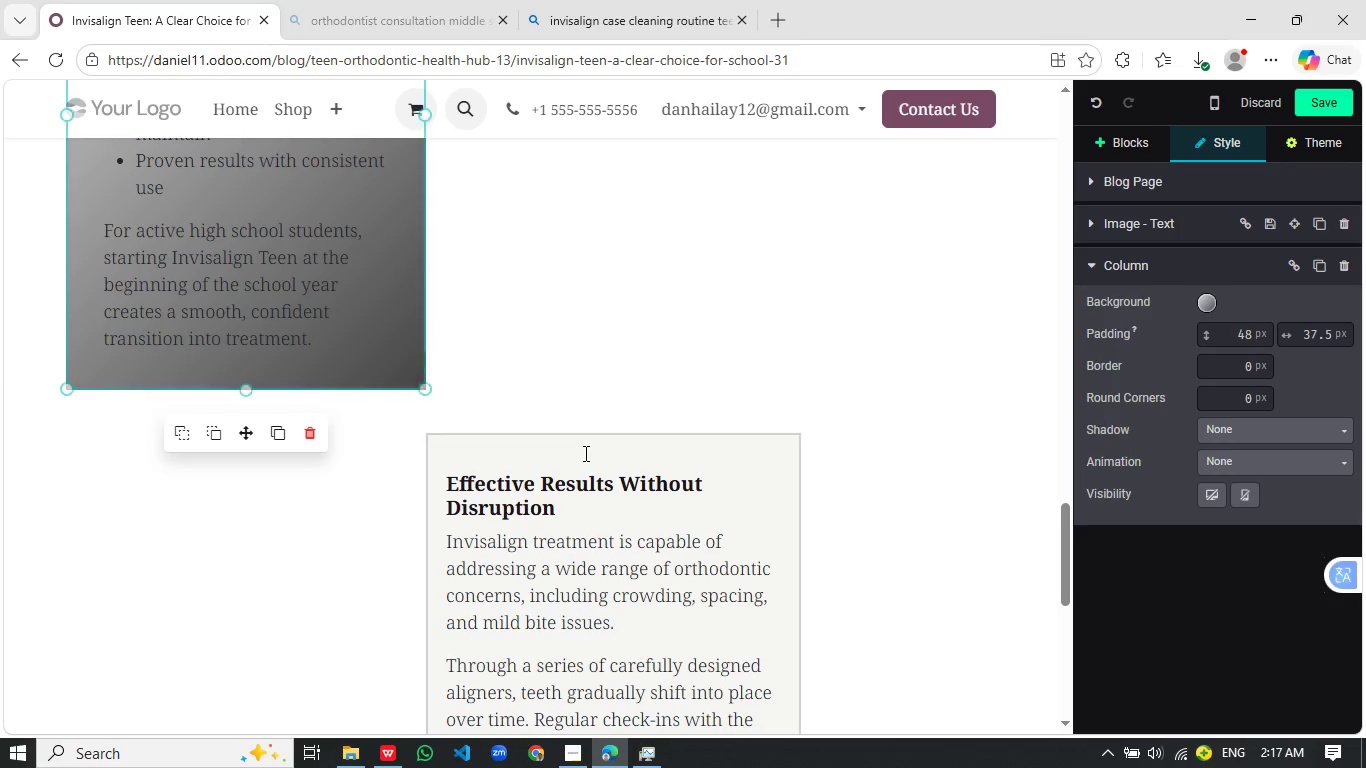 
scroll: coordinate [857, 257], scroll_direction: up, amount: 2.0
 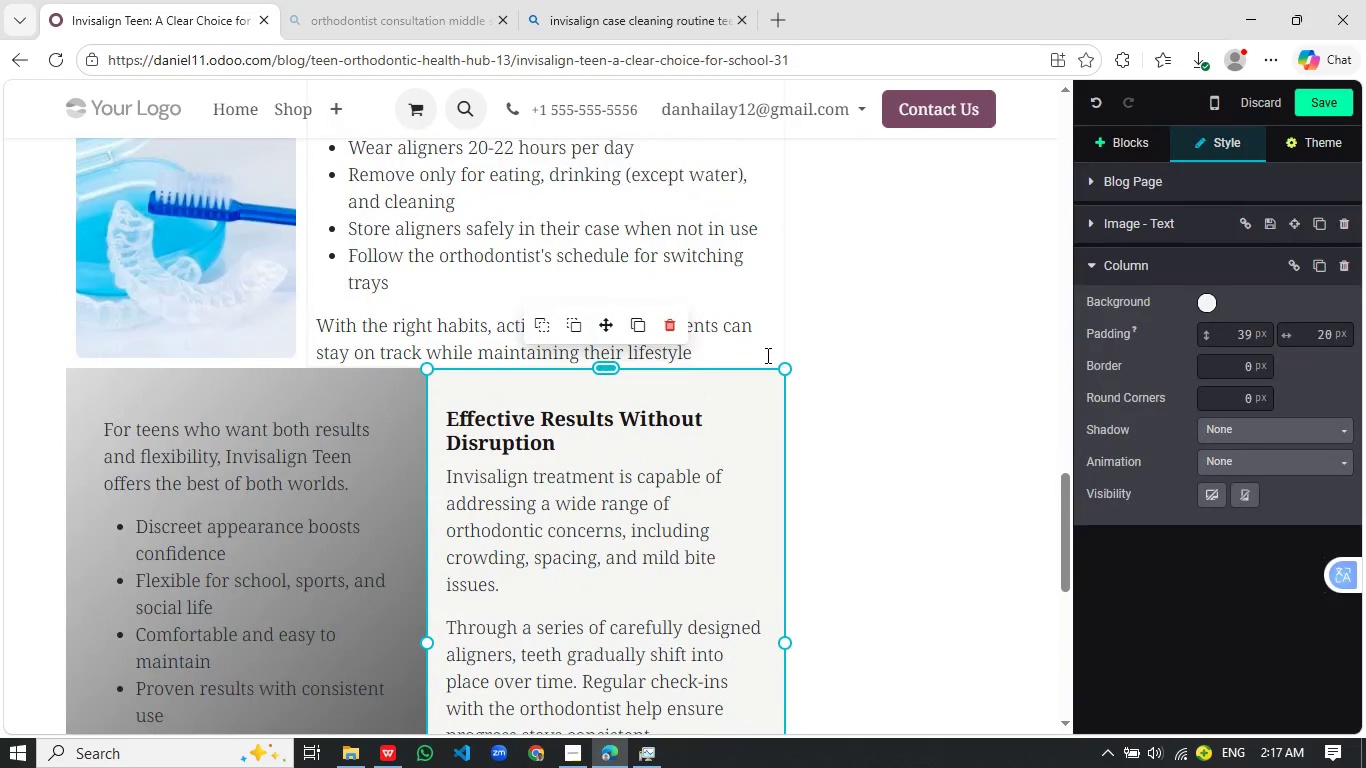 
left_click([733, 349])
 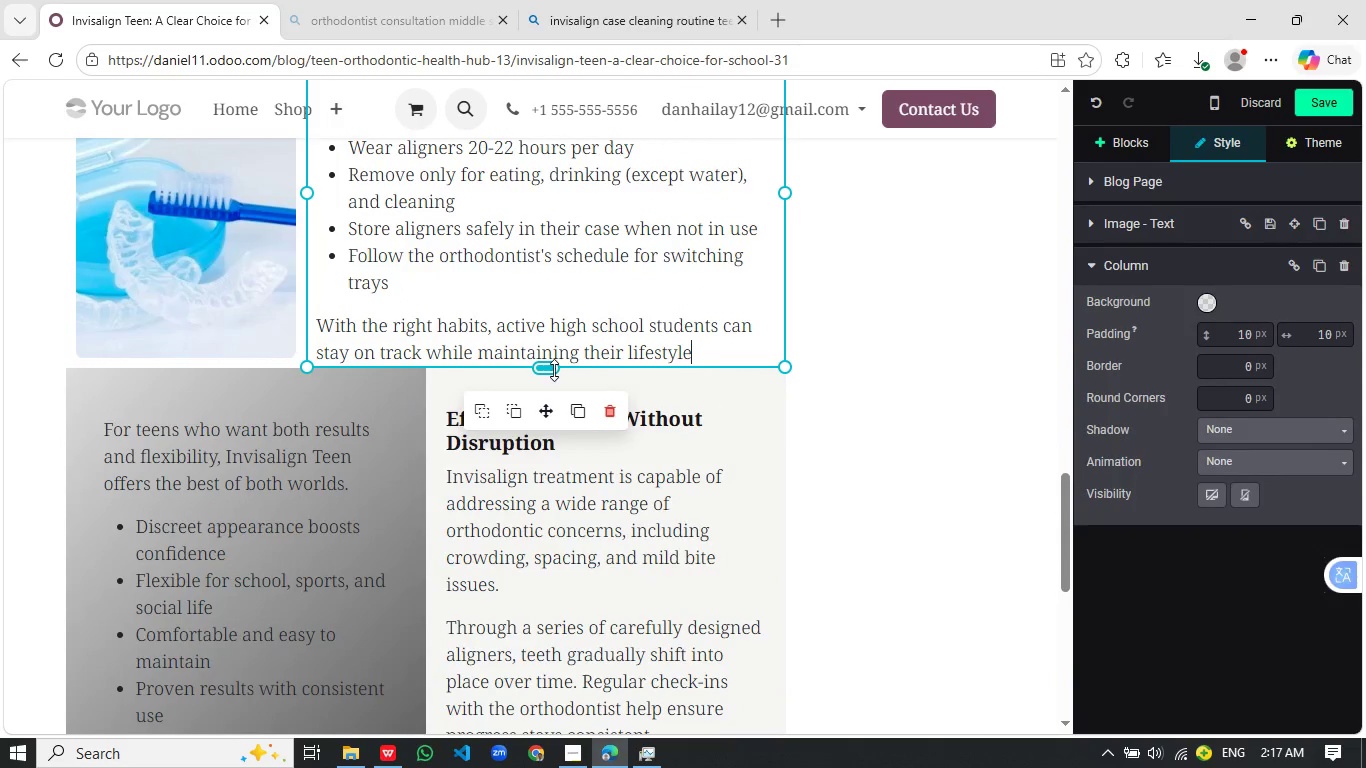 
left_click_drag(start_coordinate=[554, 369], to_coordinate=[553, 408])
 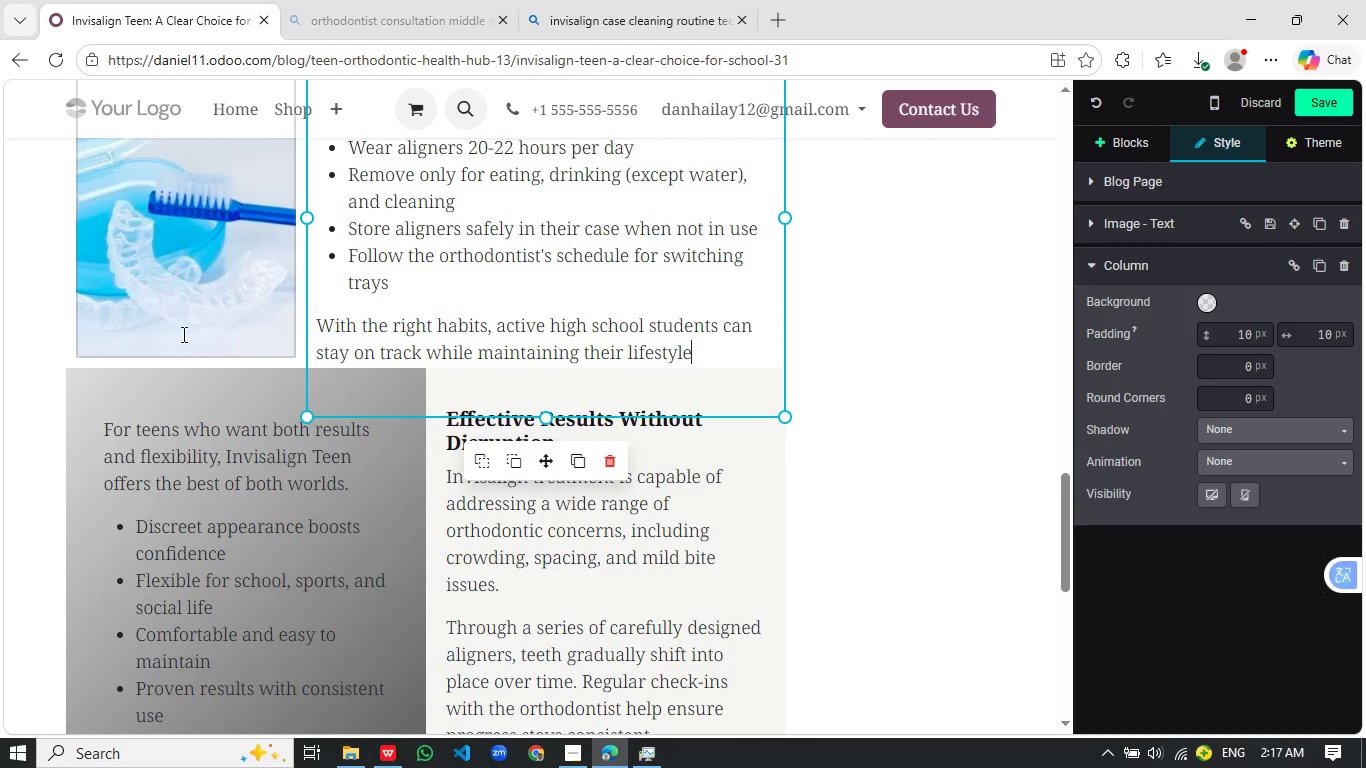 
left_click([182, 337])
 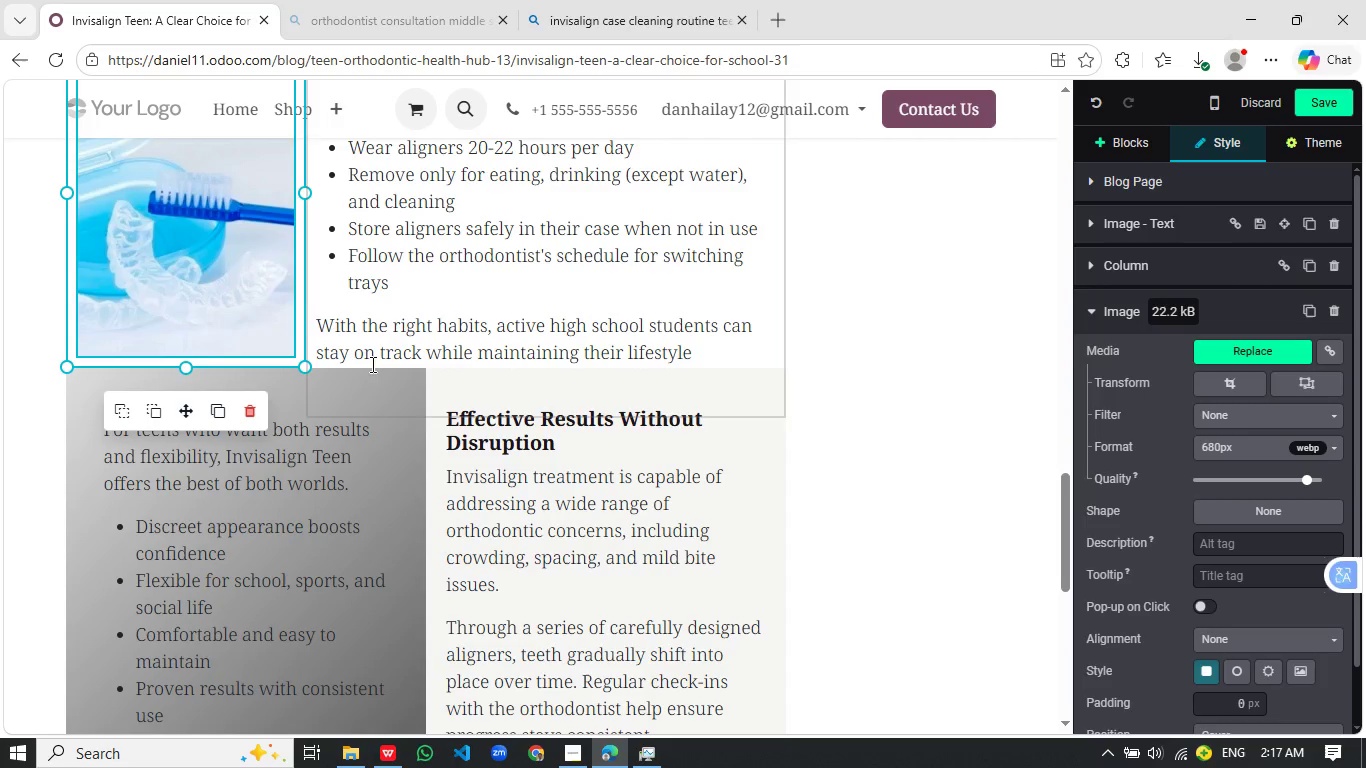 
left_click([568, 383])
 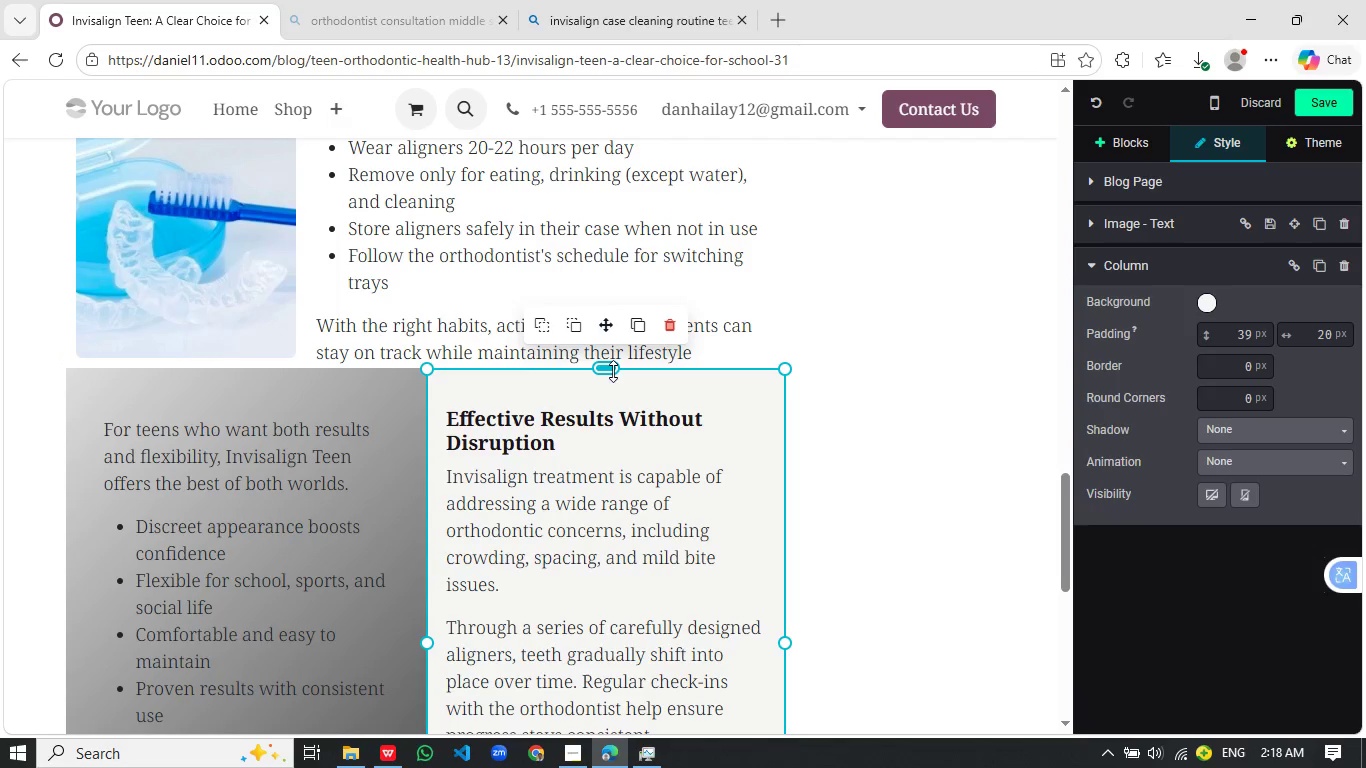 
left_click_drag(start_coordinate=[609, 371], to_coordinate=[612, 410])
 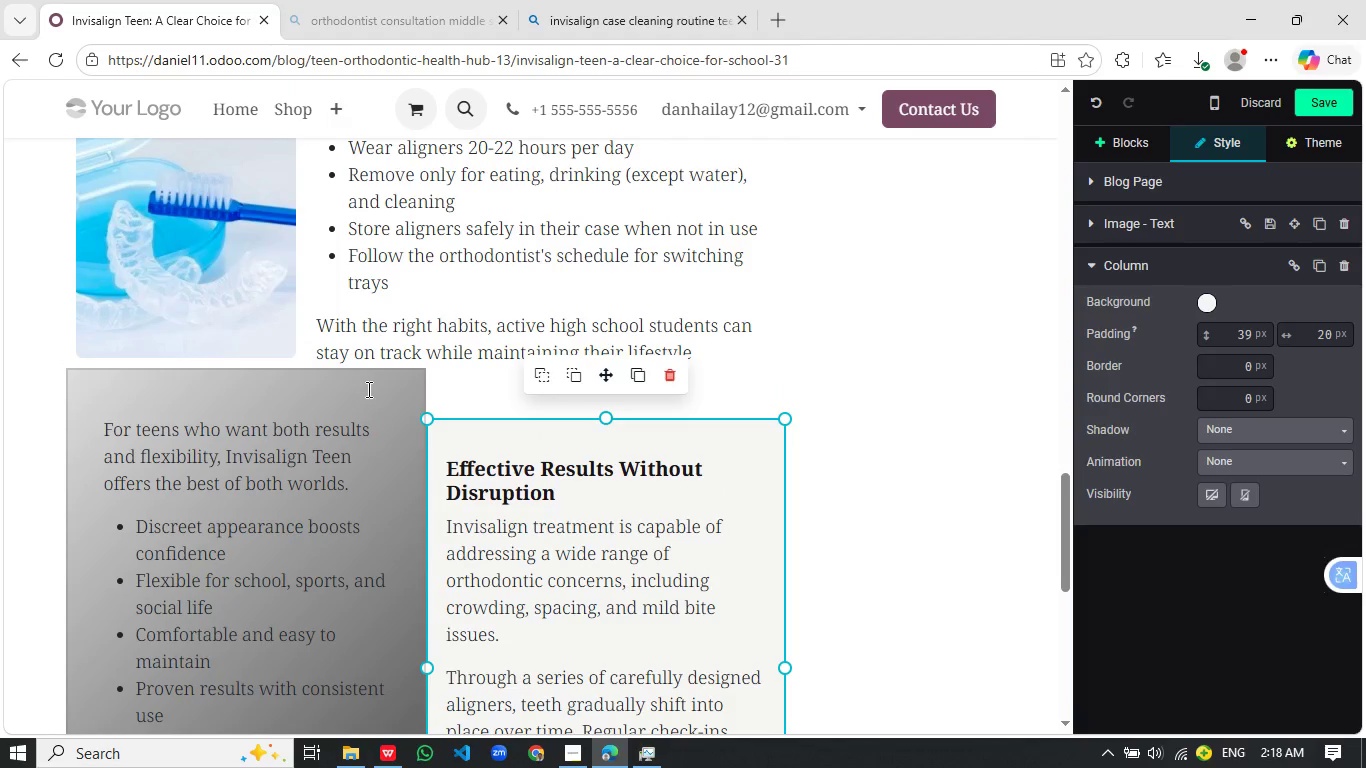 
left_click([367, 389])
 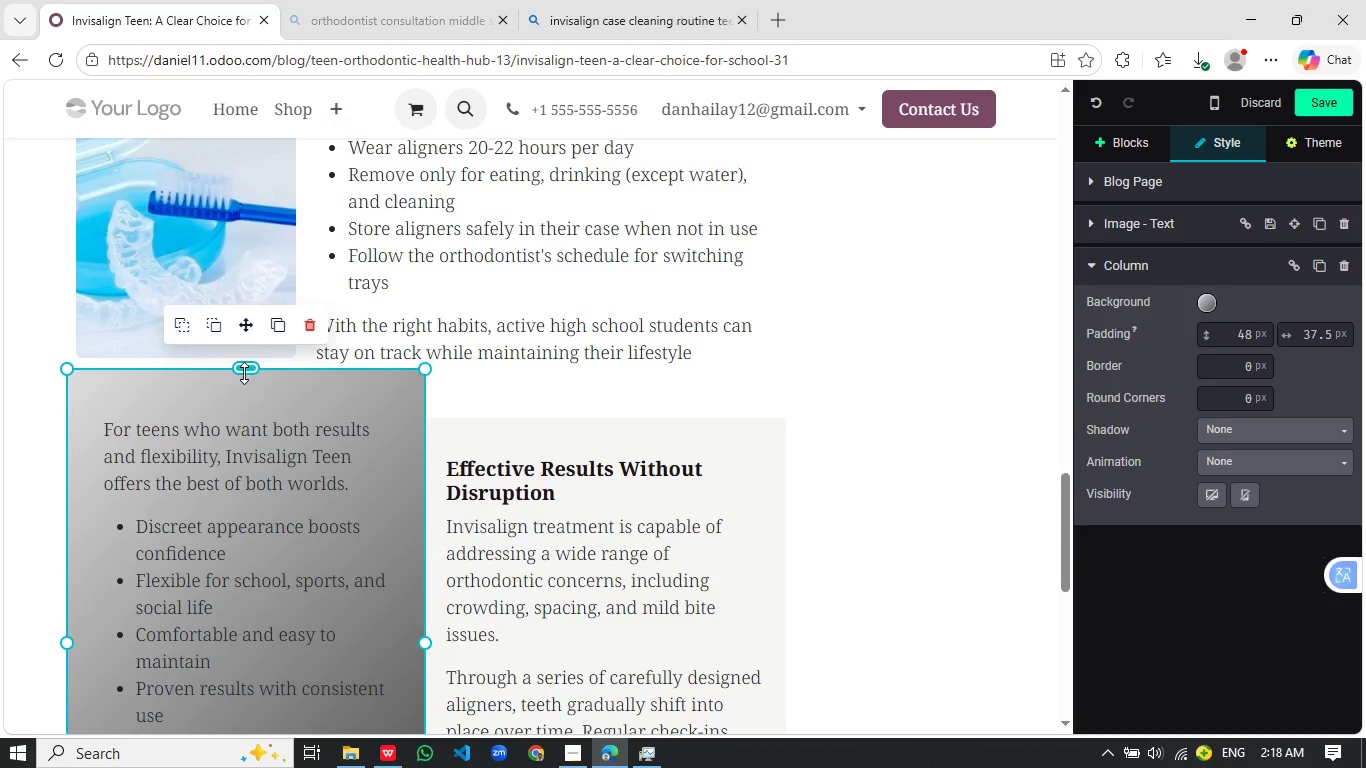 
left_click_drag(start_coordinate=[244, 373], to_coordinate=[248, 420])
 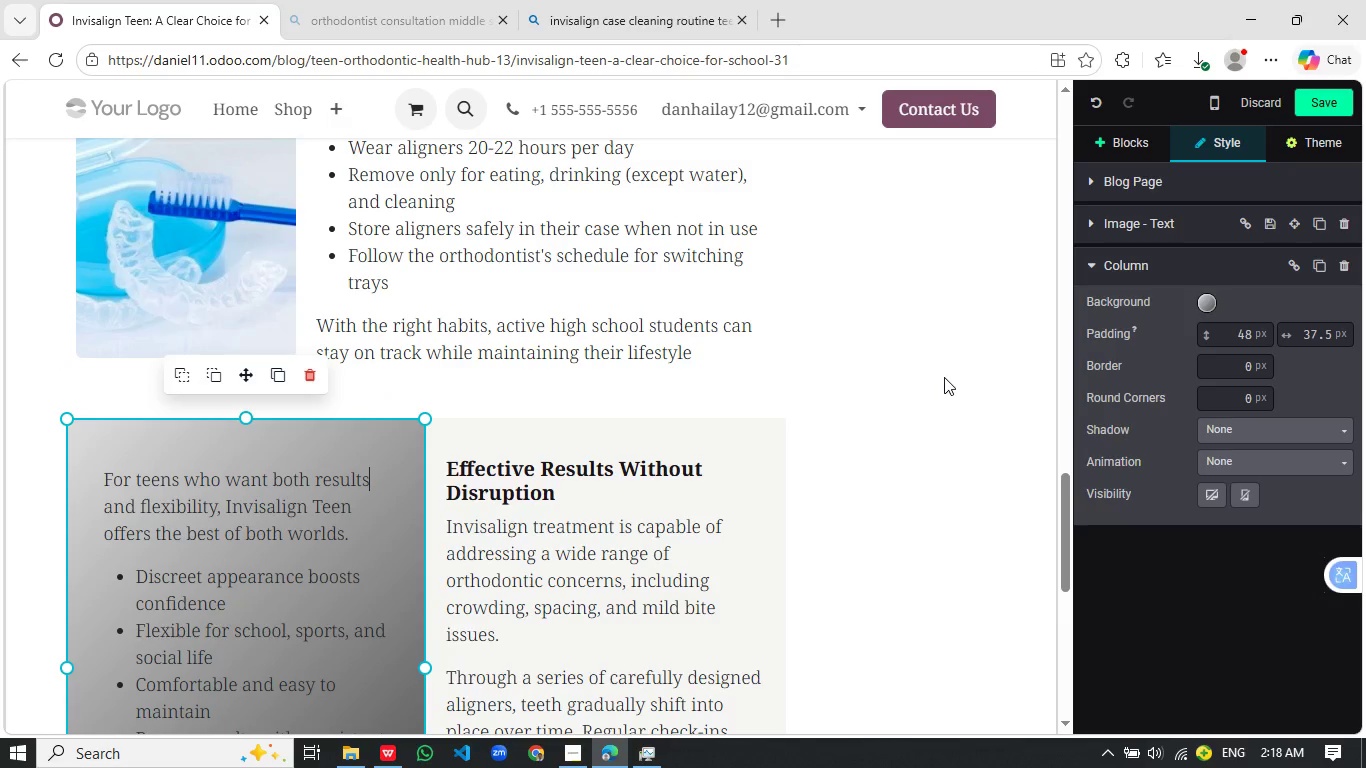 
left_click([960, 377])
 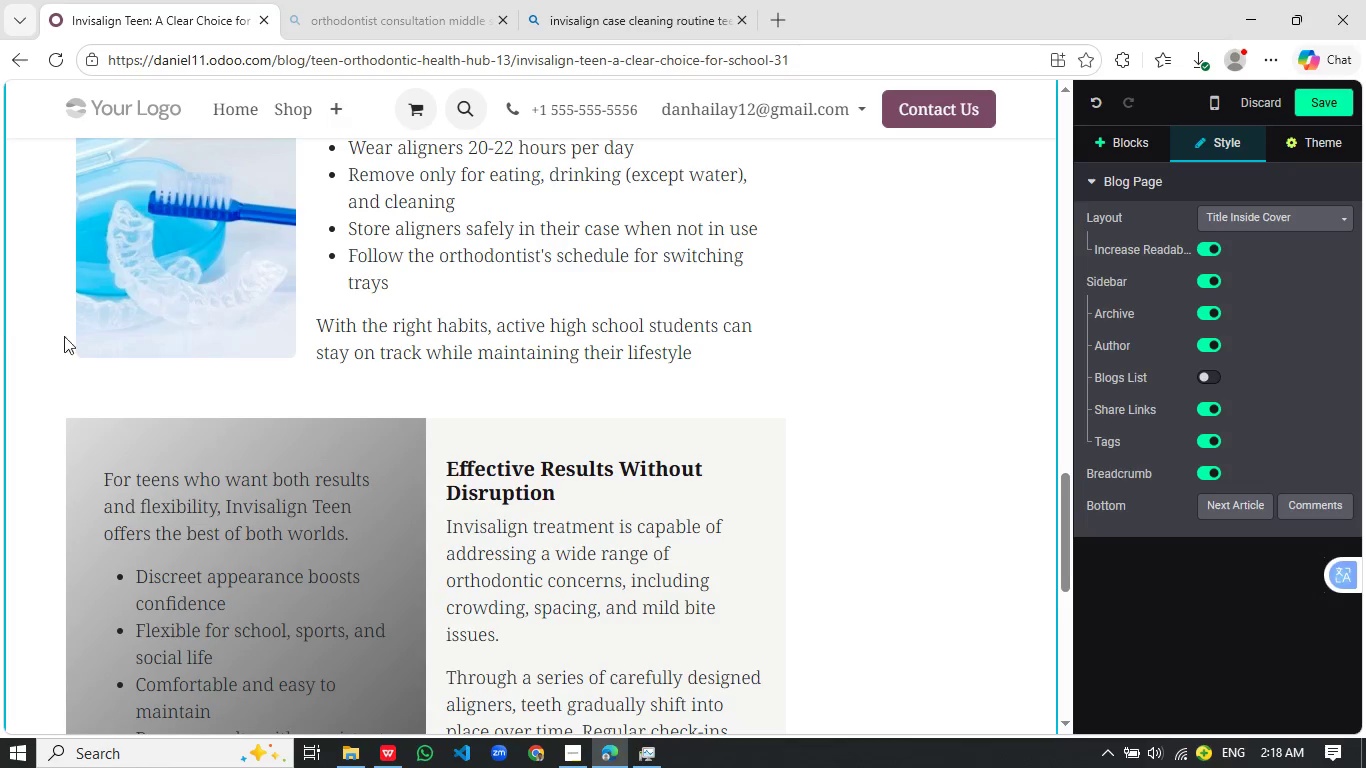 
scroll: coordinate [0, 319], scroll_direction: down, amount: 2.0
 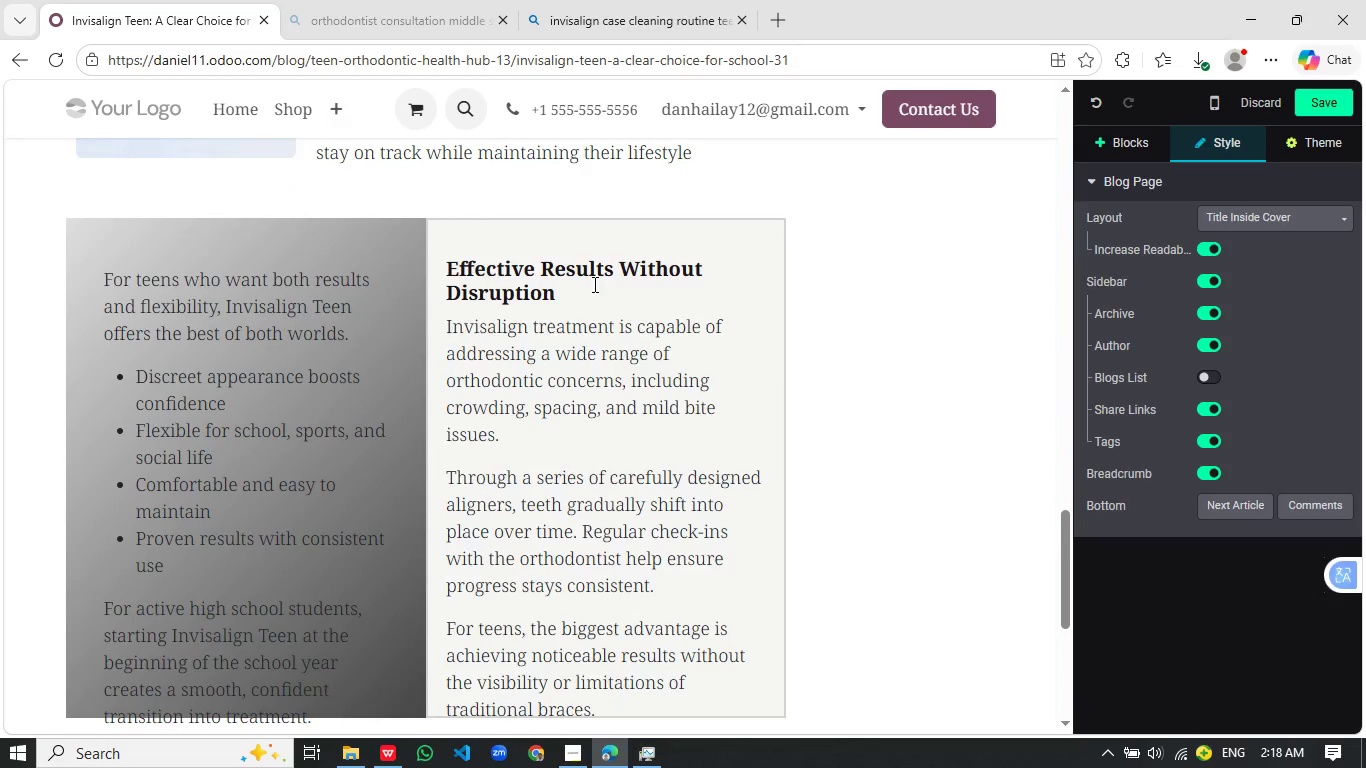 
left_click([410, 288])
 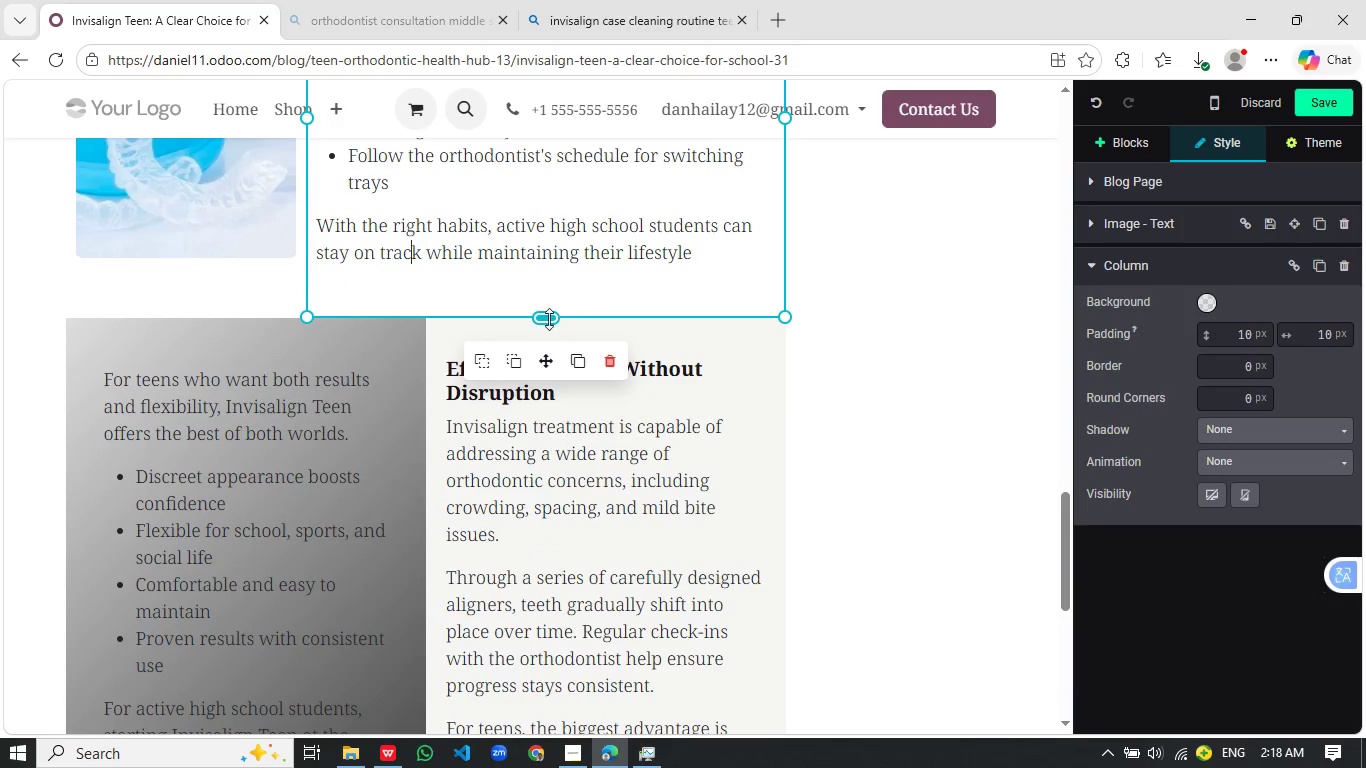 
scroll: coordinate [594, 284], scroll_direction: up, amount: 1.0
 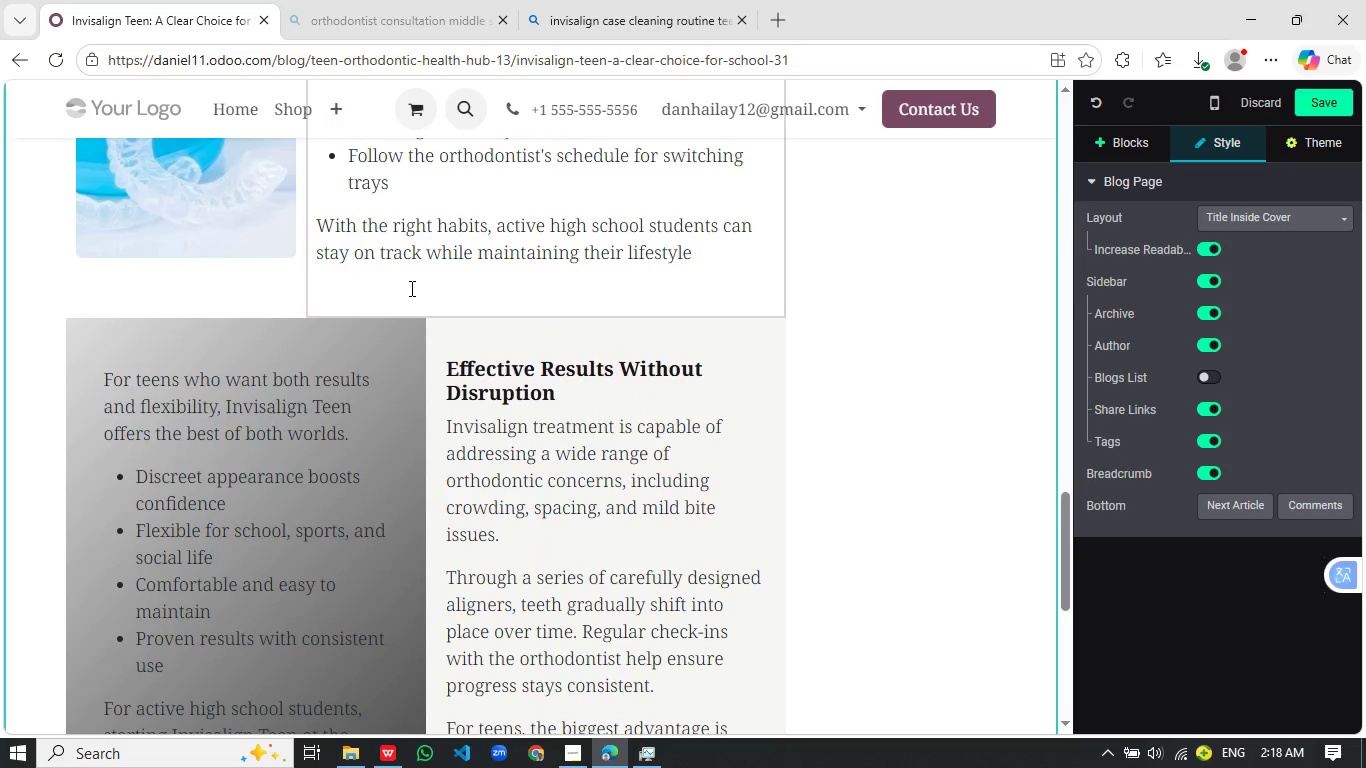 
left_click_drag(start_coordinate=[549, 319], to_coordinate=[543, 277])
 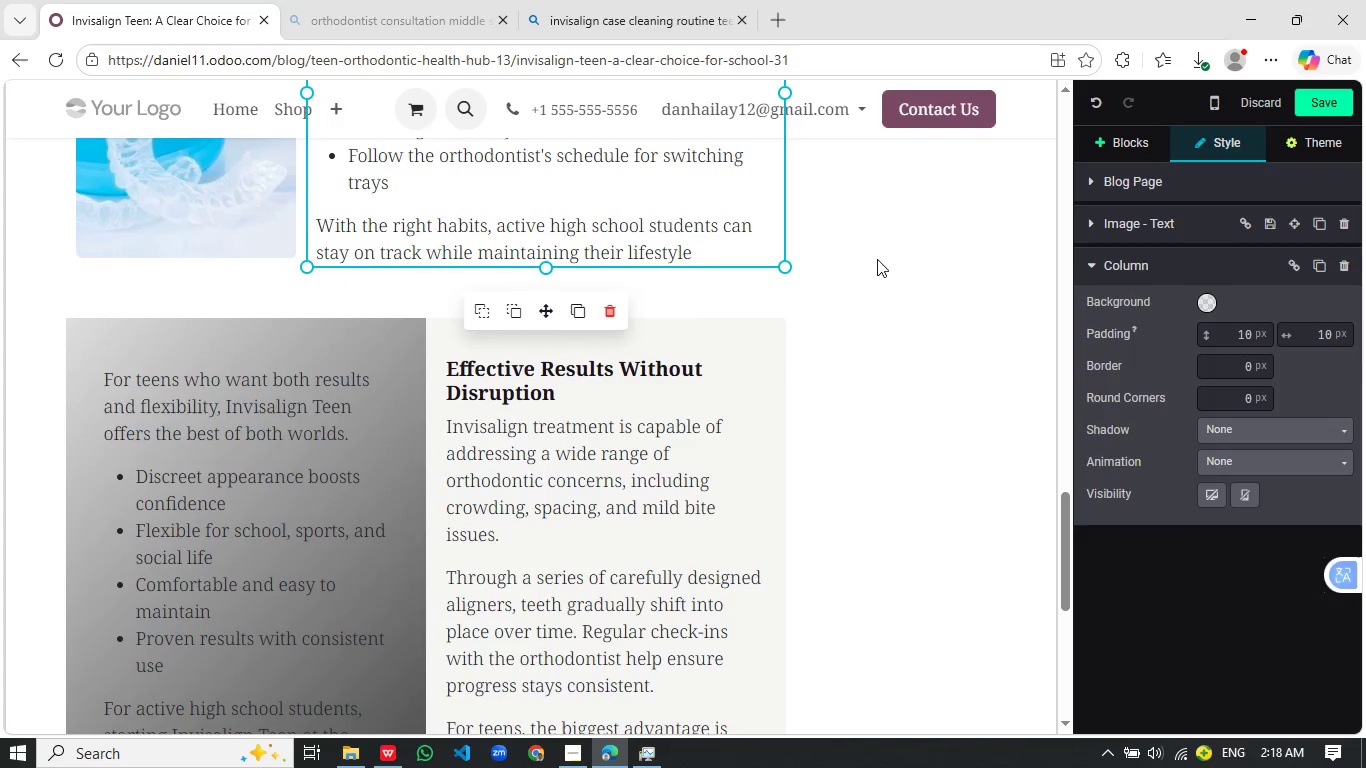 
left_click([877, 259])
 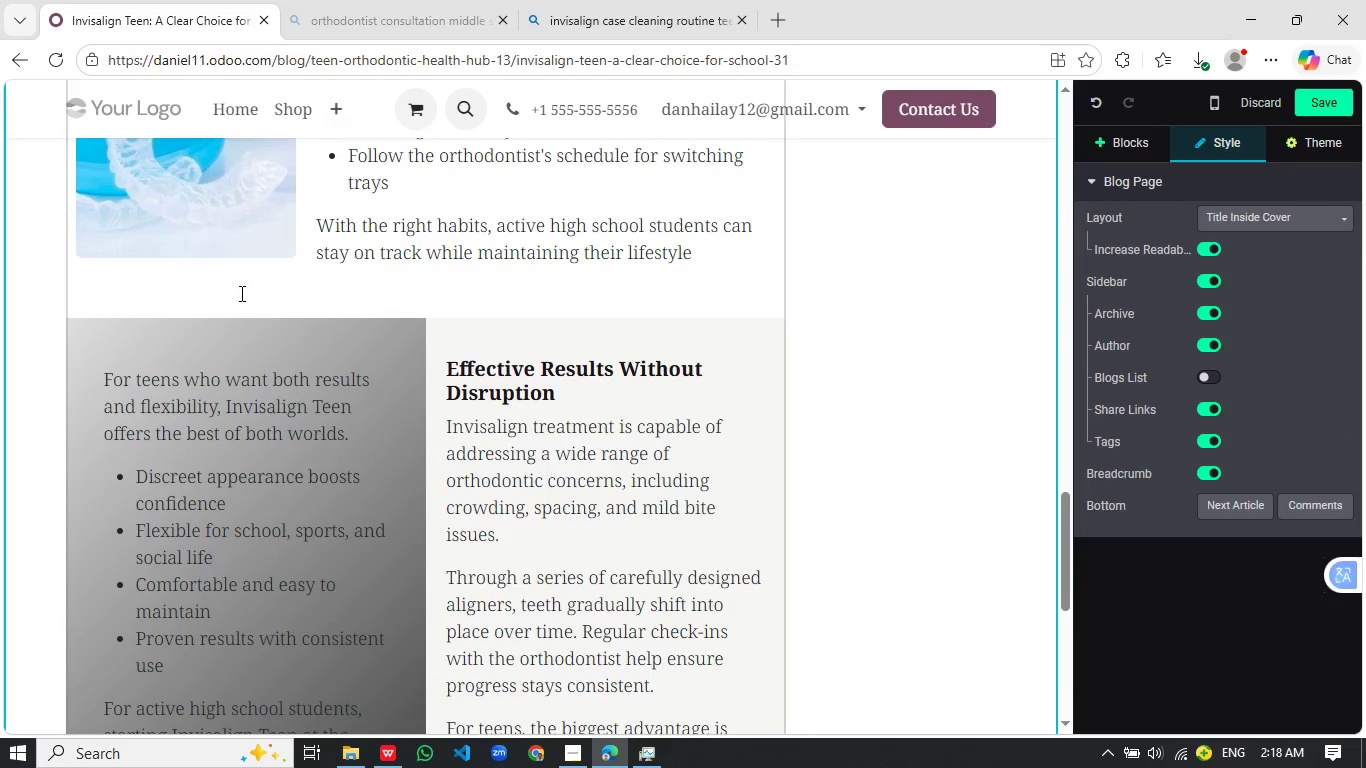 
left_click([131, 301])
 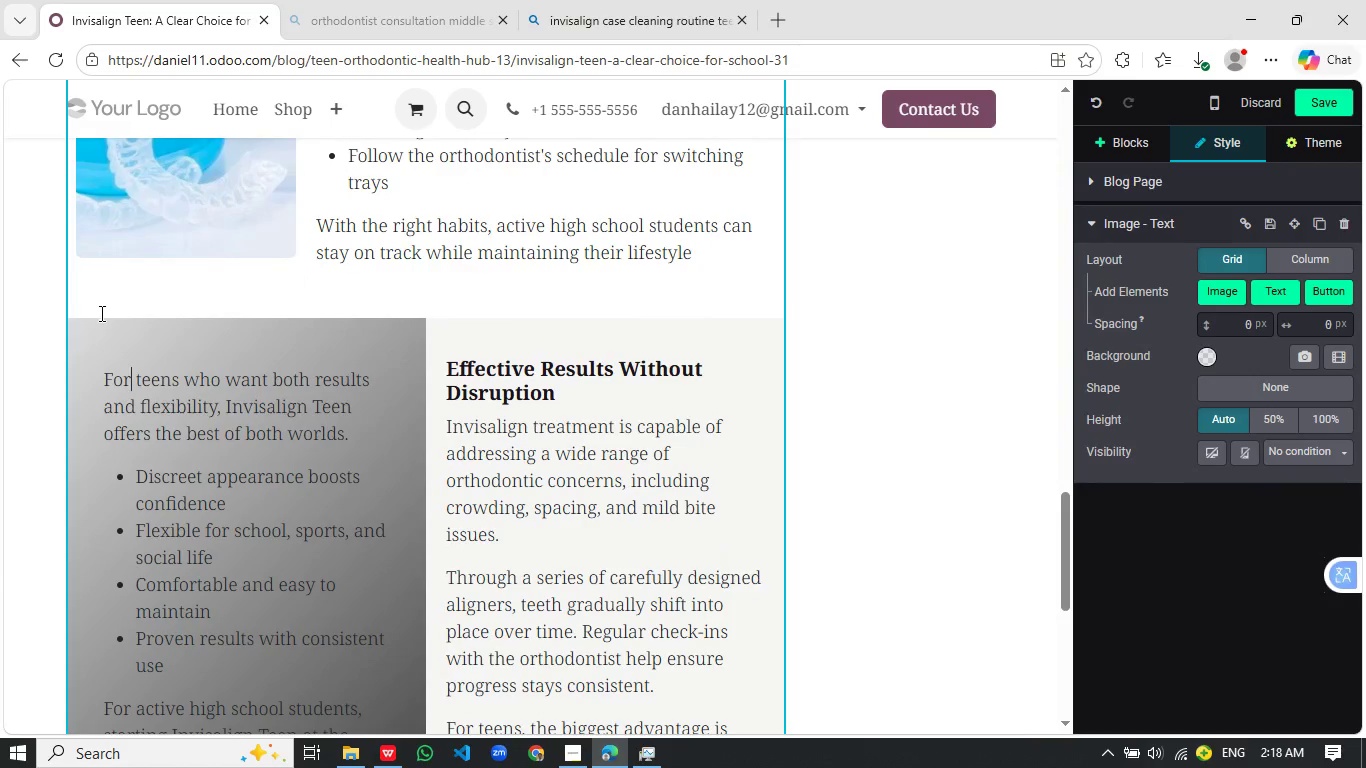 
scroll: coordinate [446, 330], scroll_direction: none, amount: 0.0
 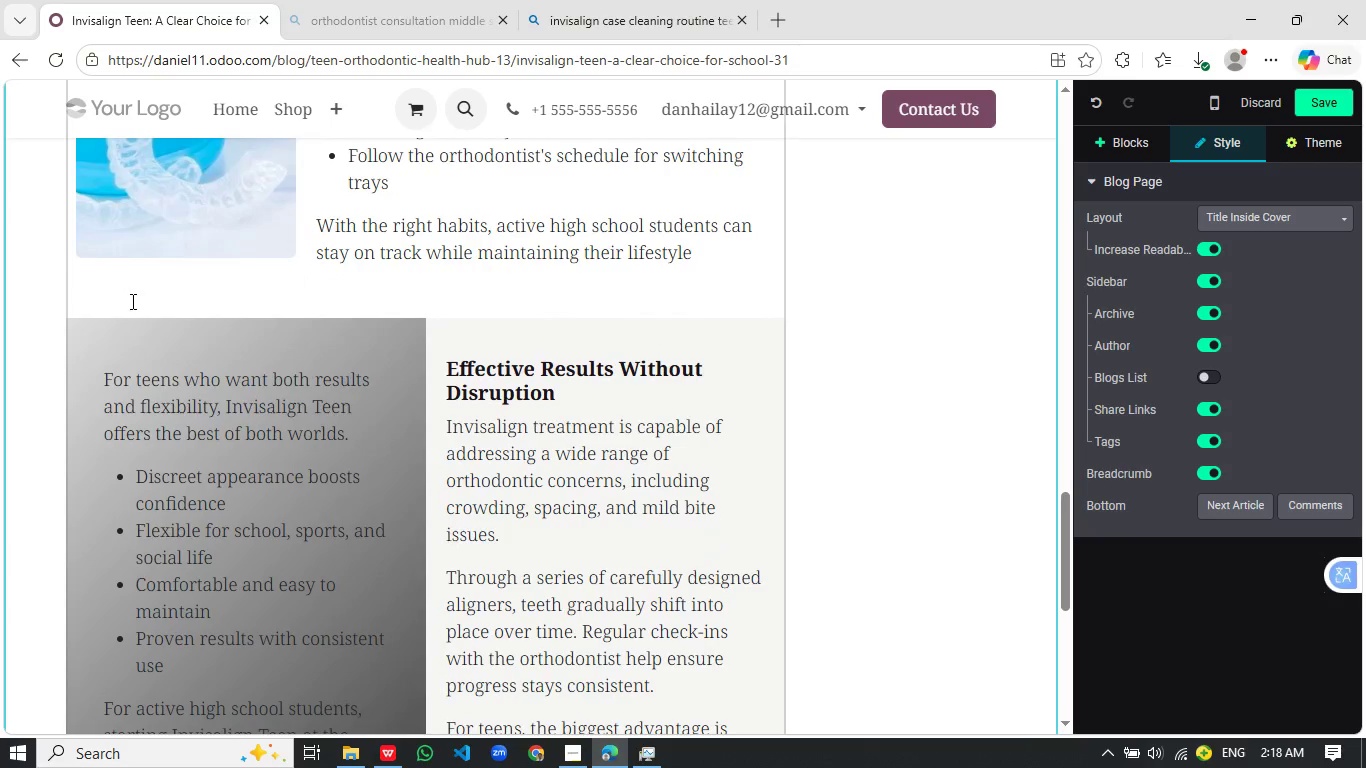 
left_click([100, 313])
 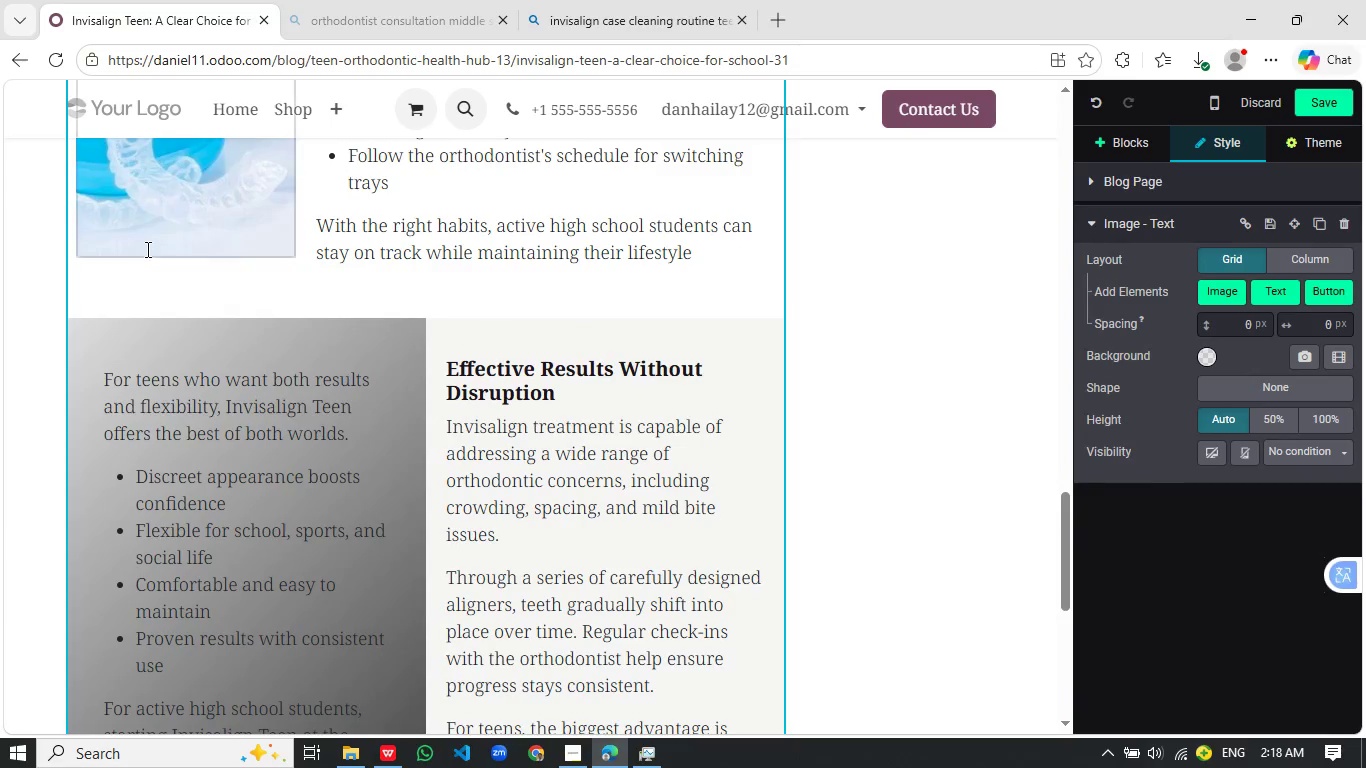 
left_click([146, 249])
 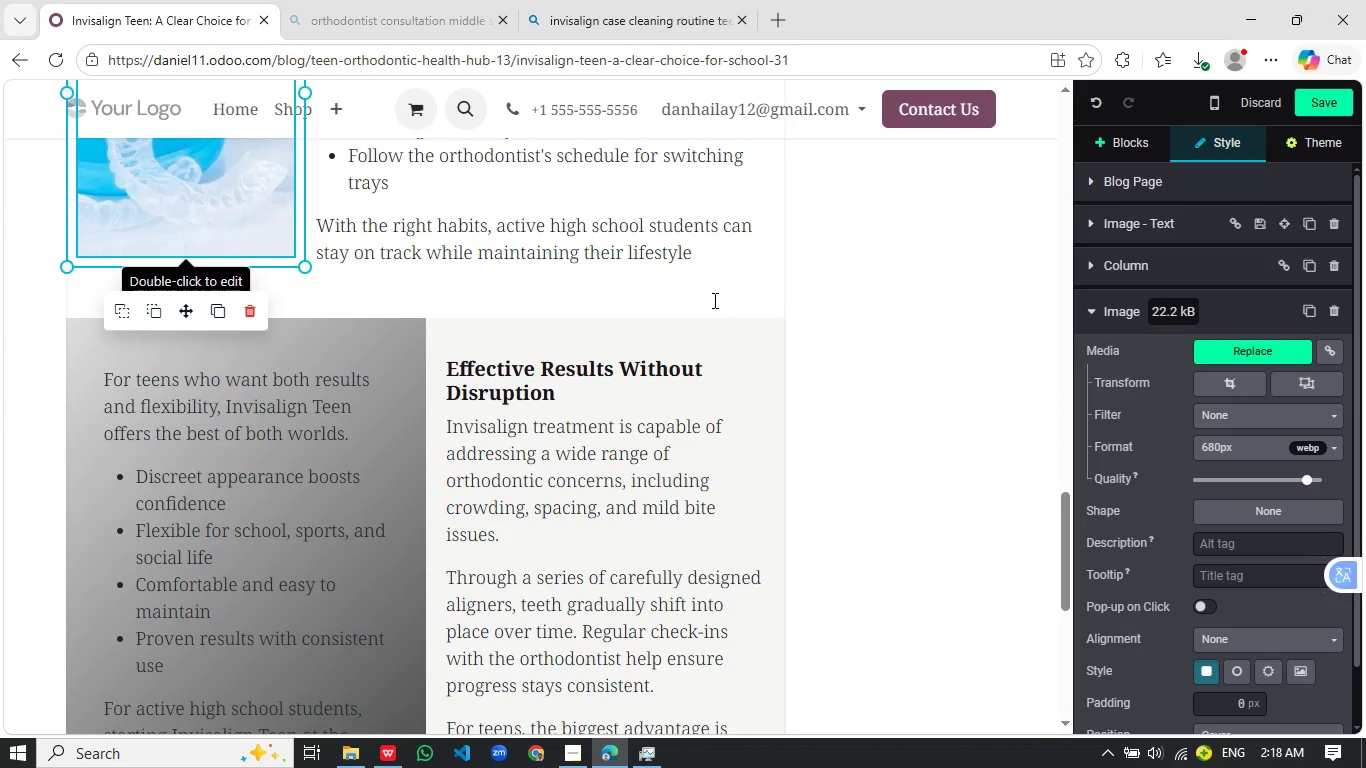 
left_click([910, 299])
 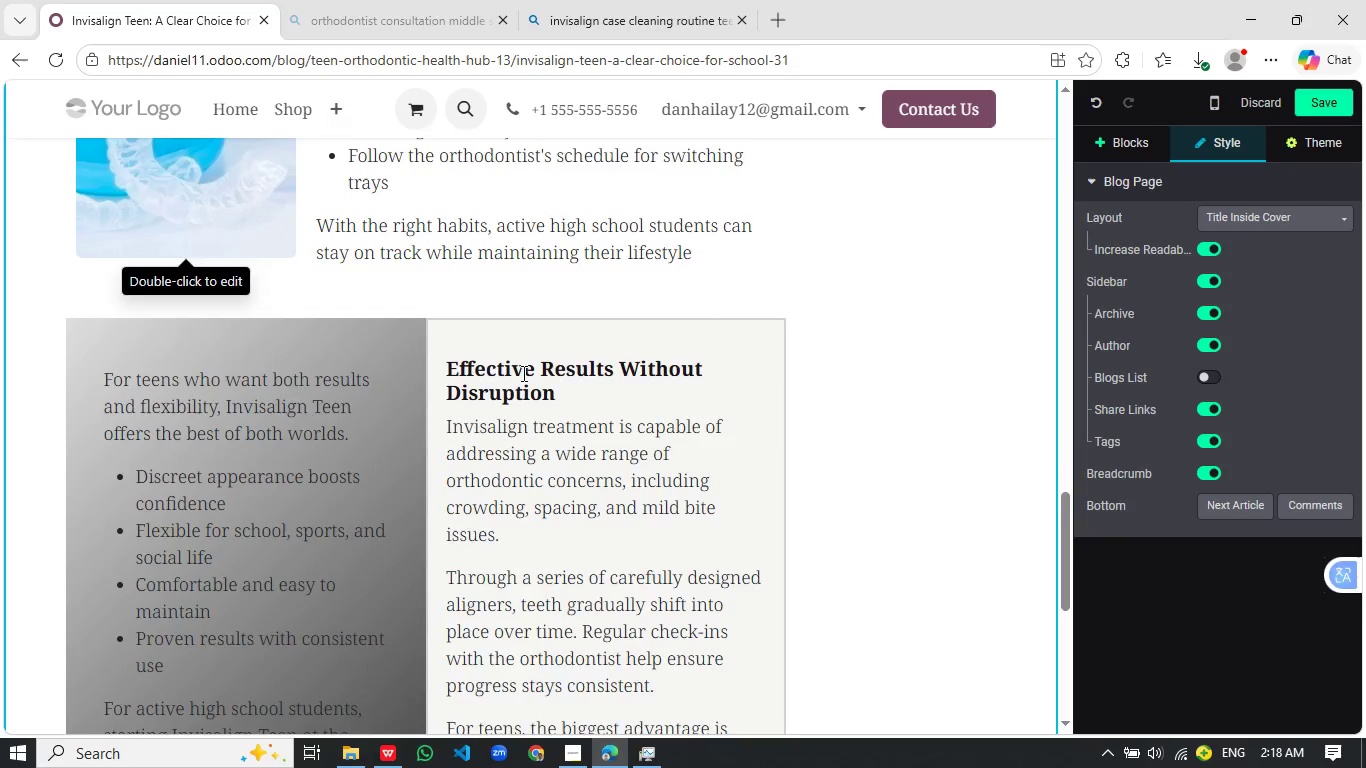 
left_click([252, 292])
 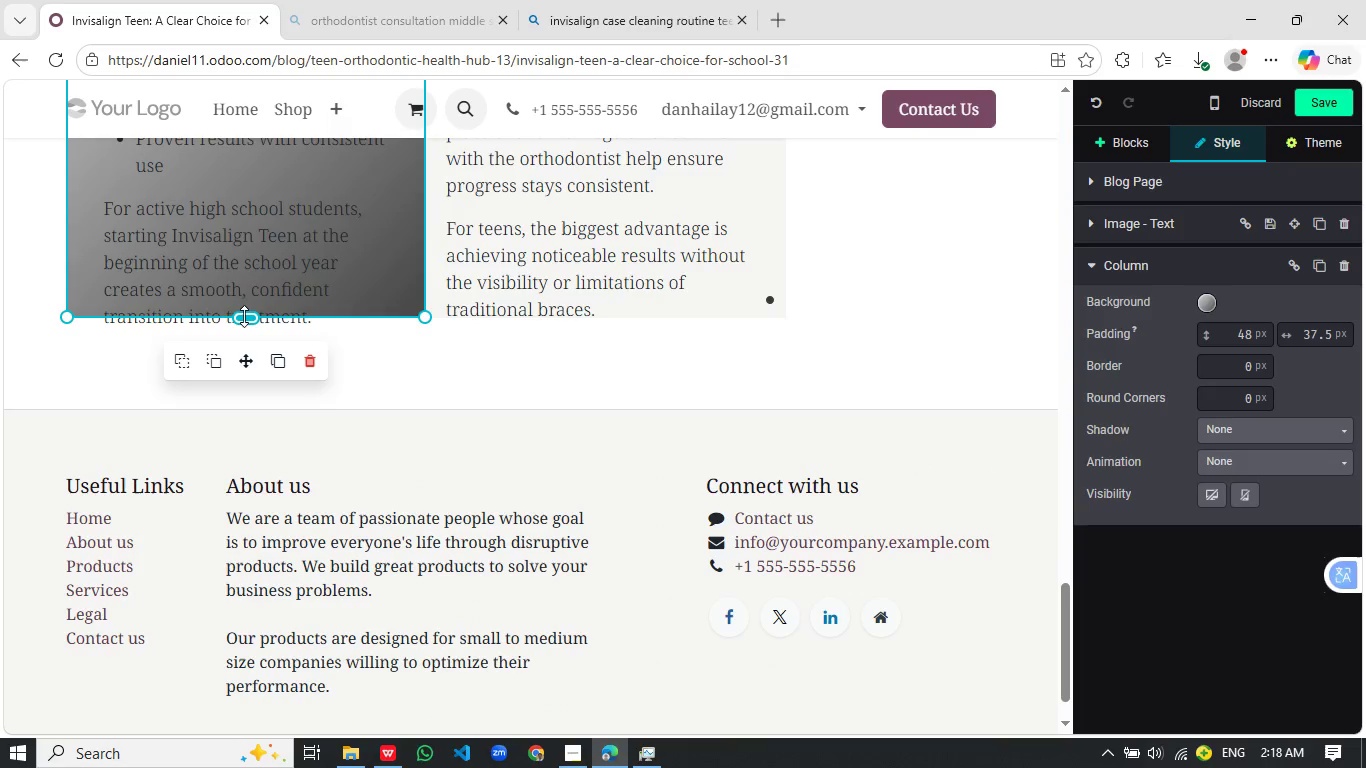 
scroll: coordinate [506, 378], scroll_direction: down, amount: 5.0
 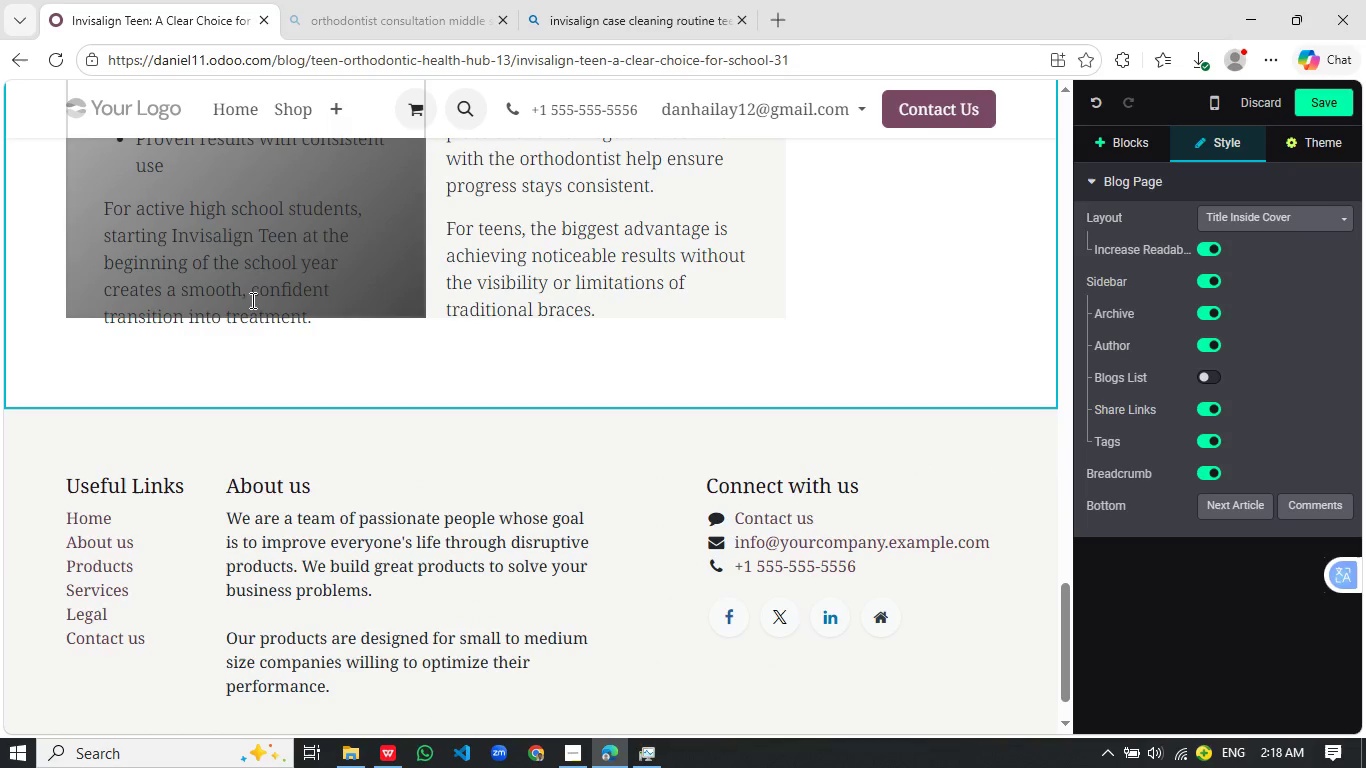 
left_click_drag(start_coordinate=[244, 316], to_coordinate=[245, 359])
 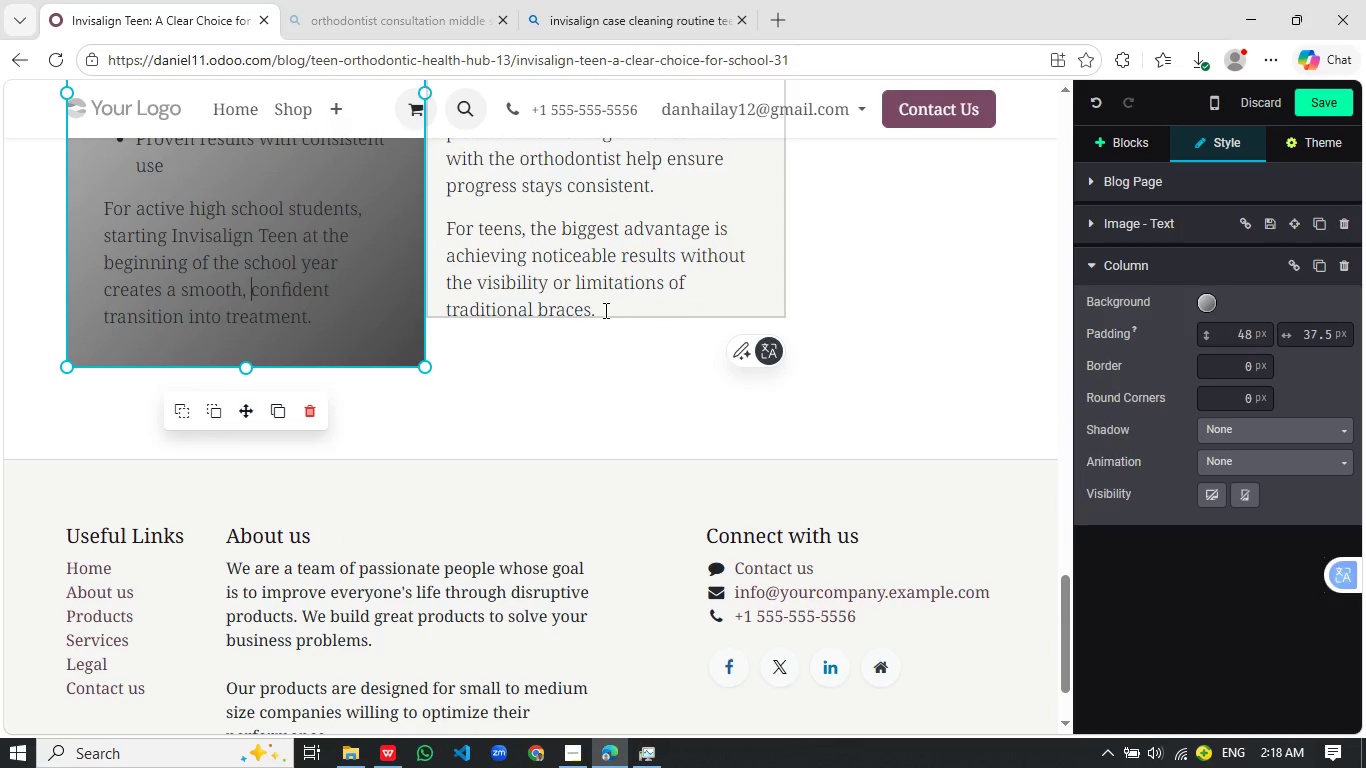 
left_click([605, 309])
 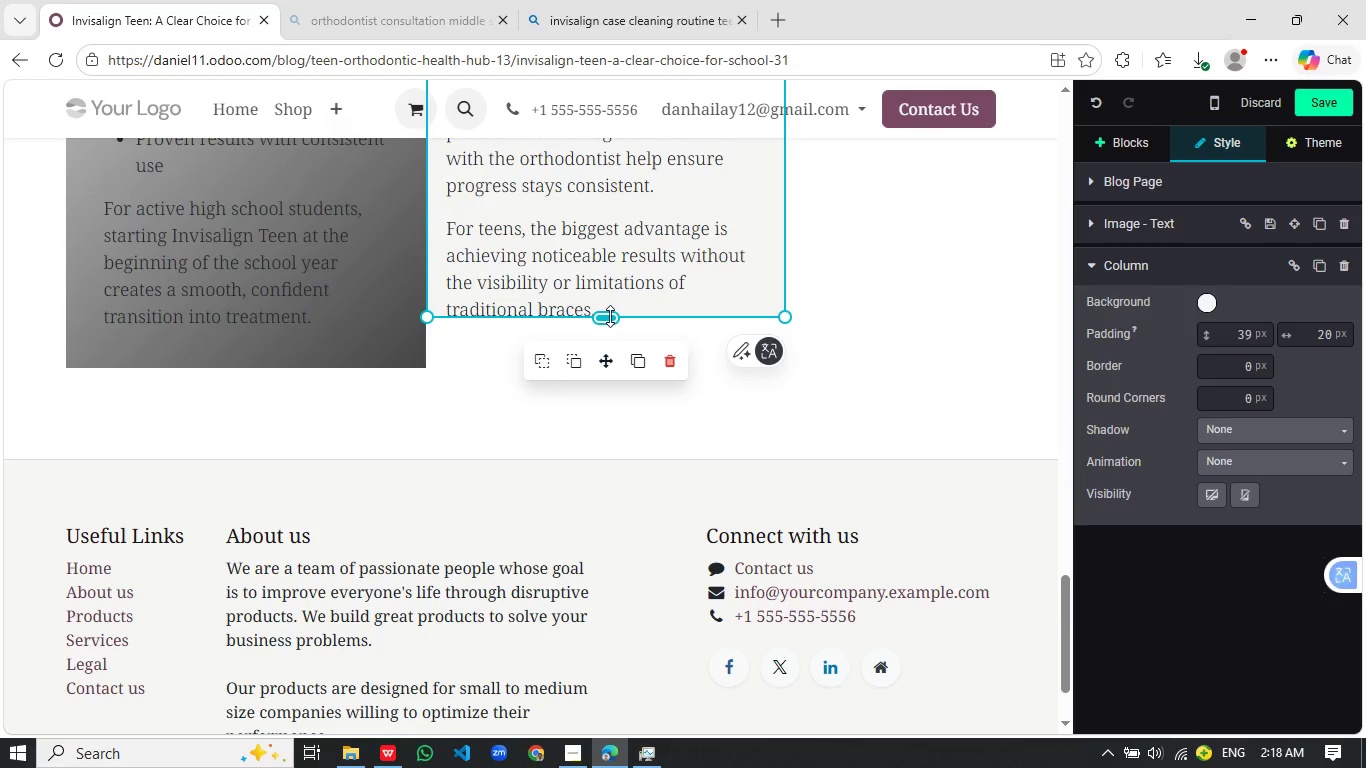 
left_click_drag(start_coordinate=[606, 319], to_coordinate=[609, 354])
 